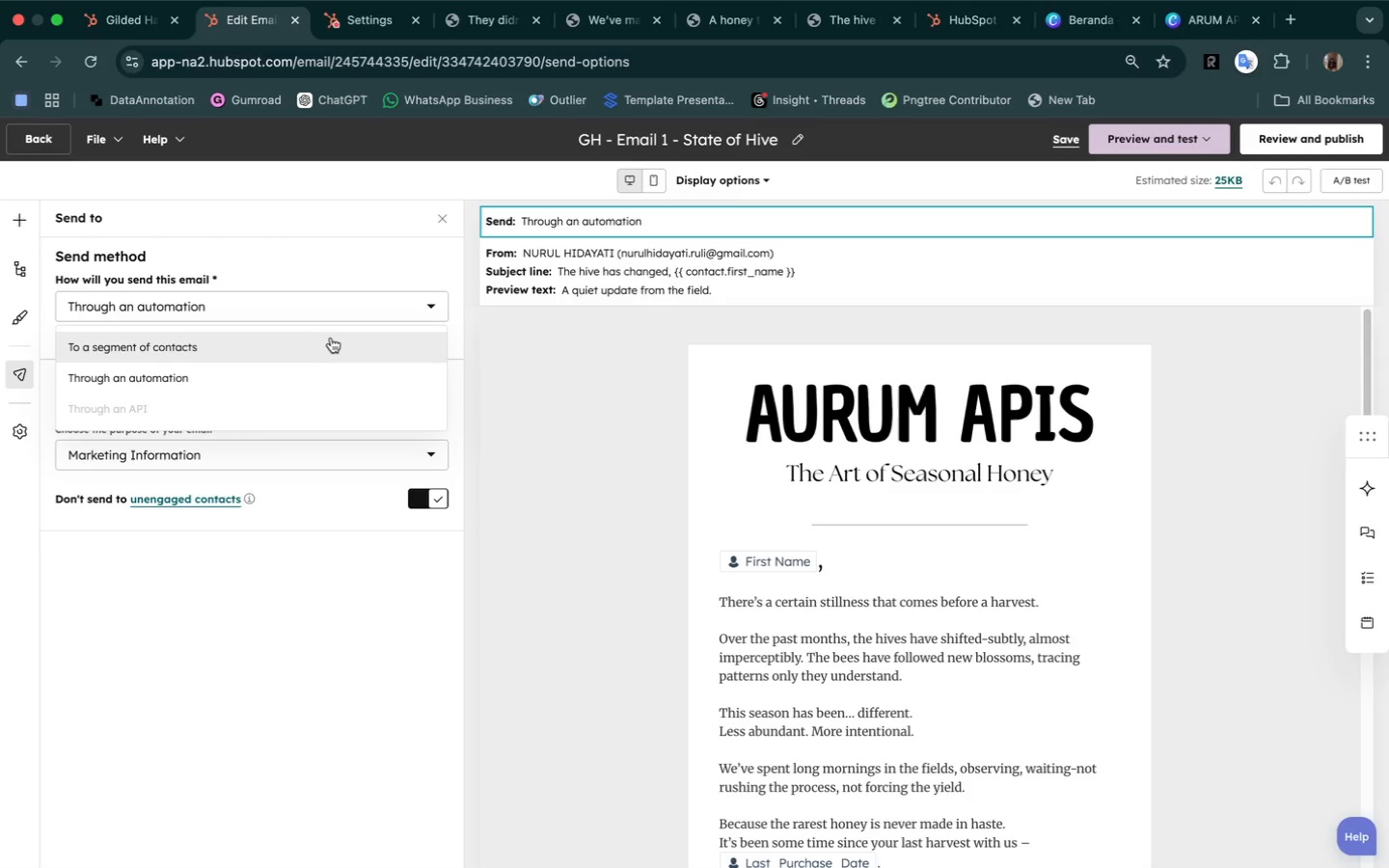 
left_click([332, 339])
 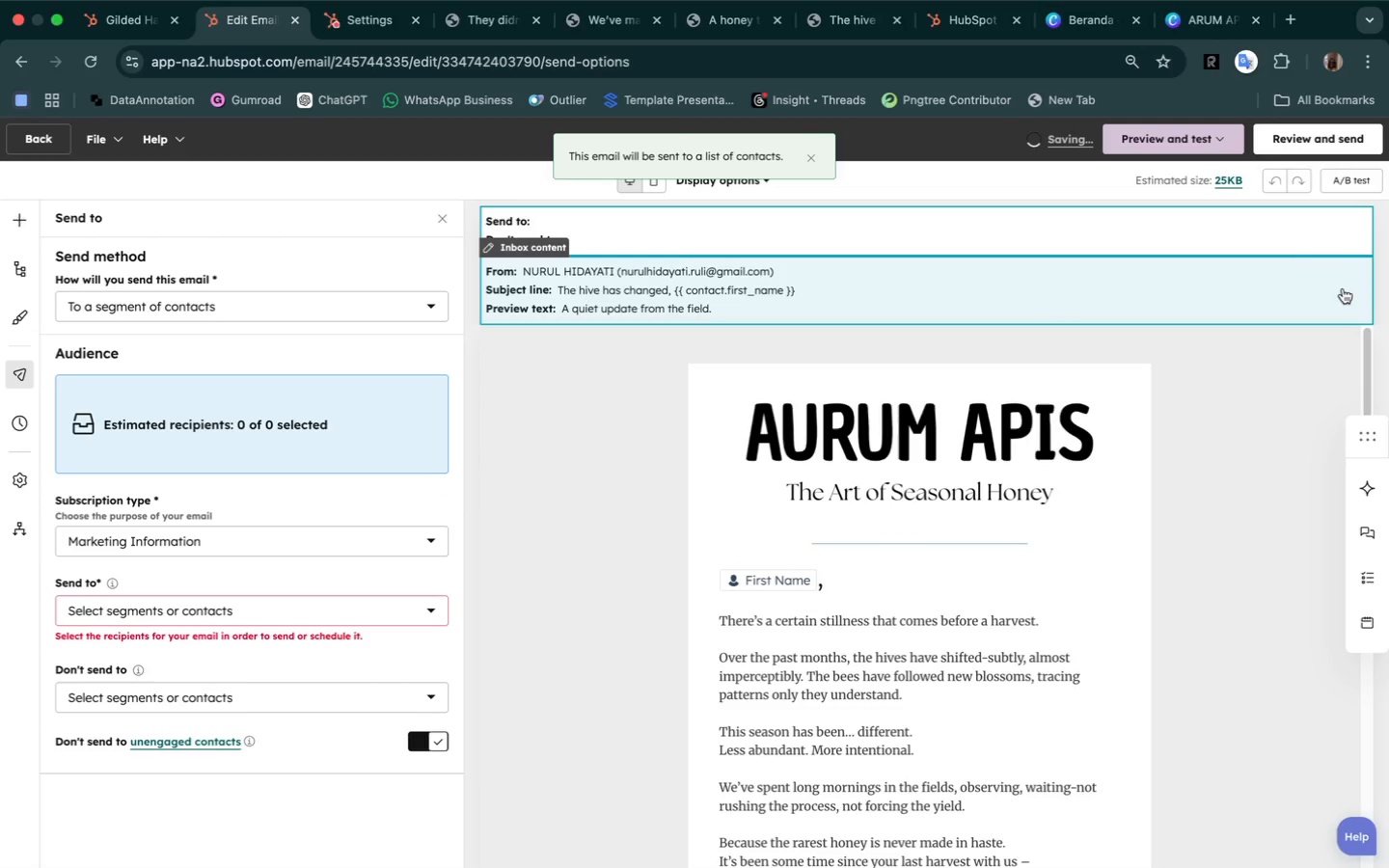 
left_click([1346, 147])
 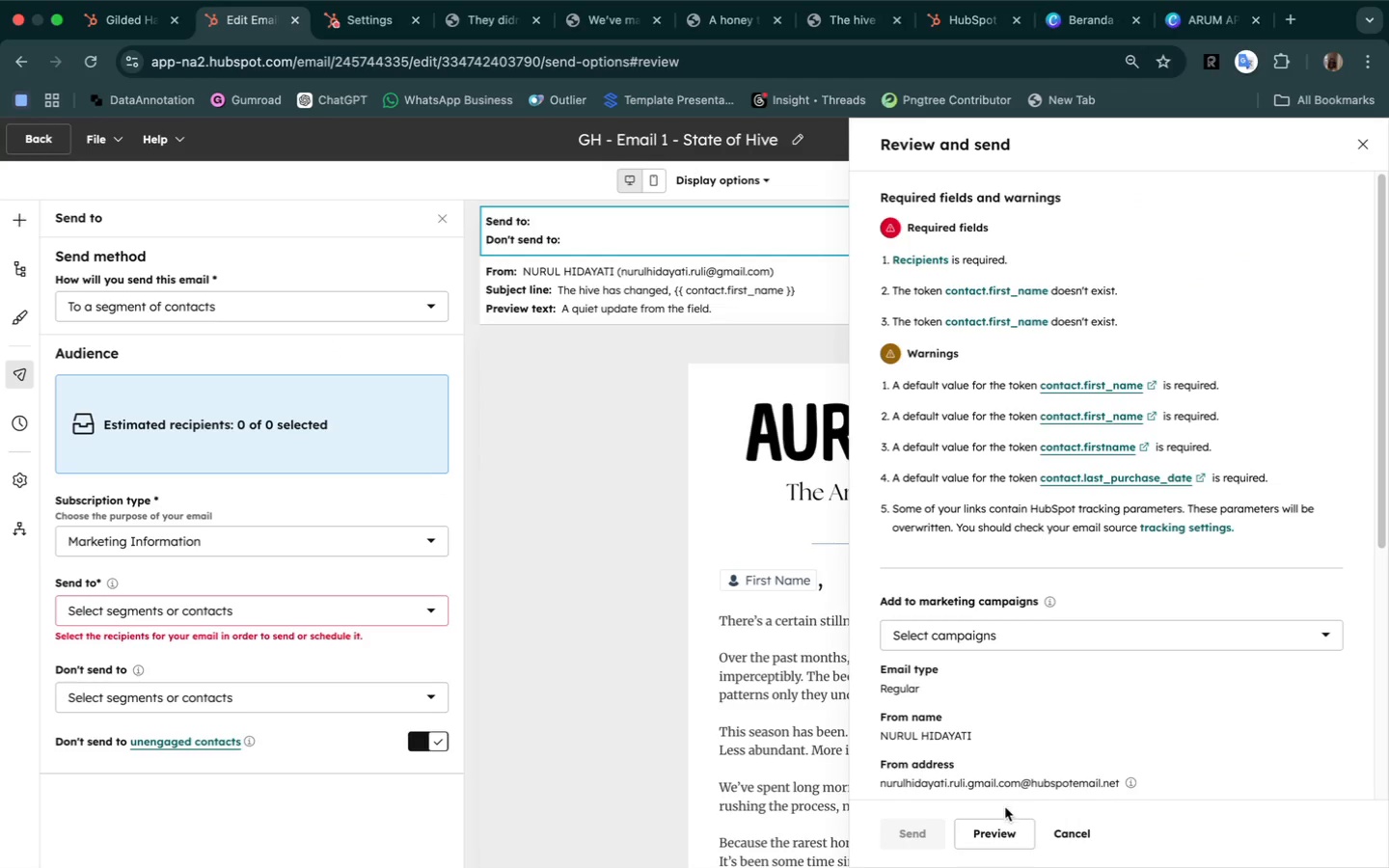 
left_click([920, 837])
 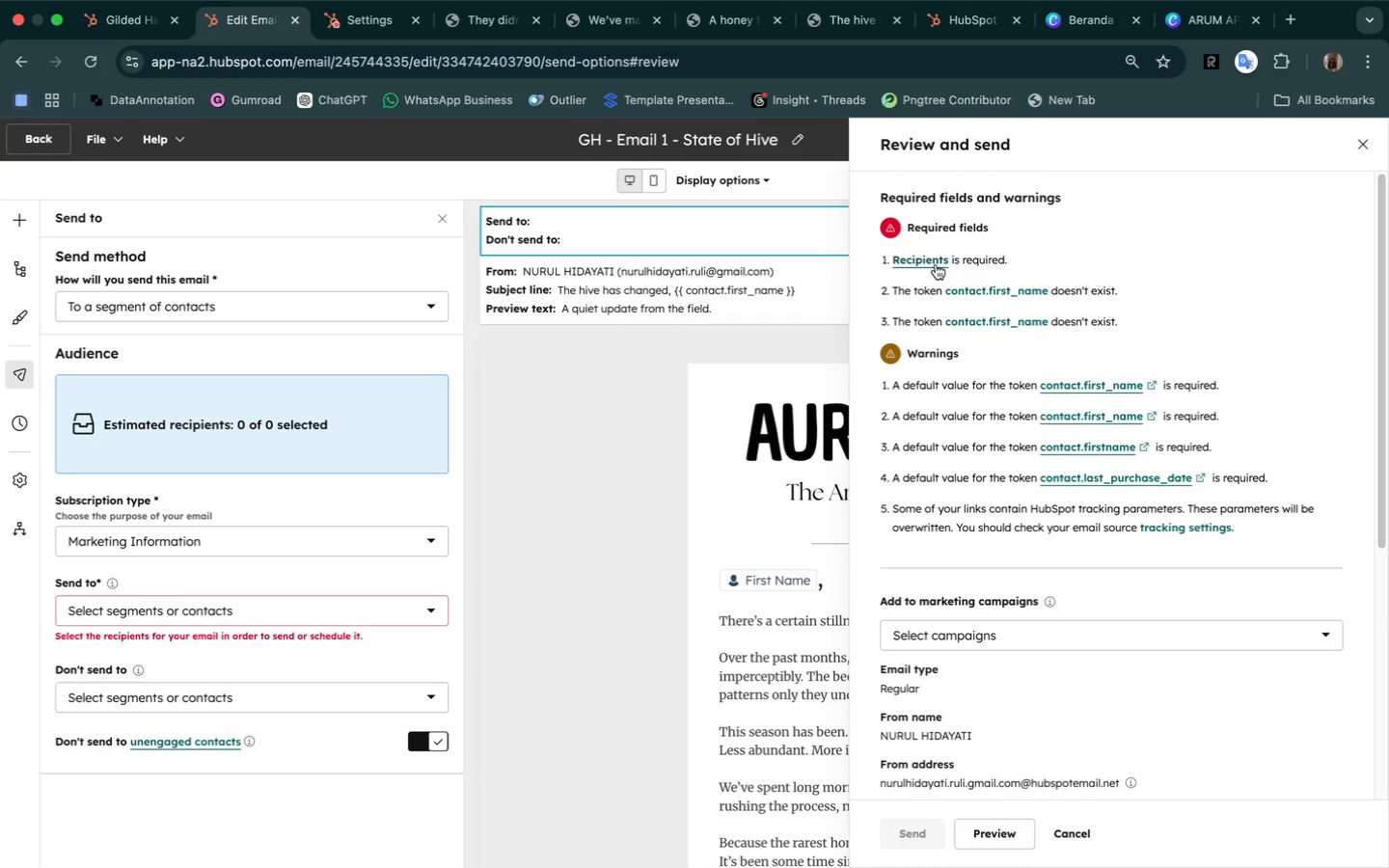 
wait(6.66)
 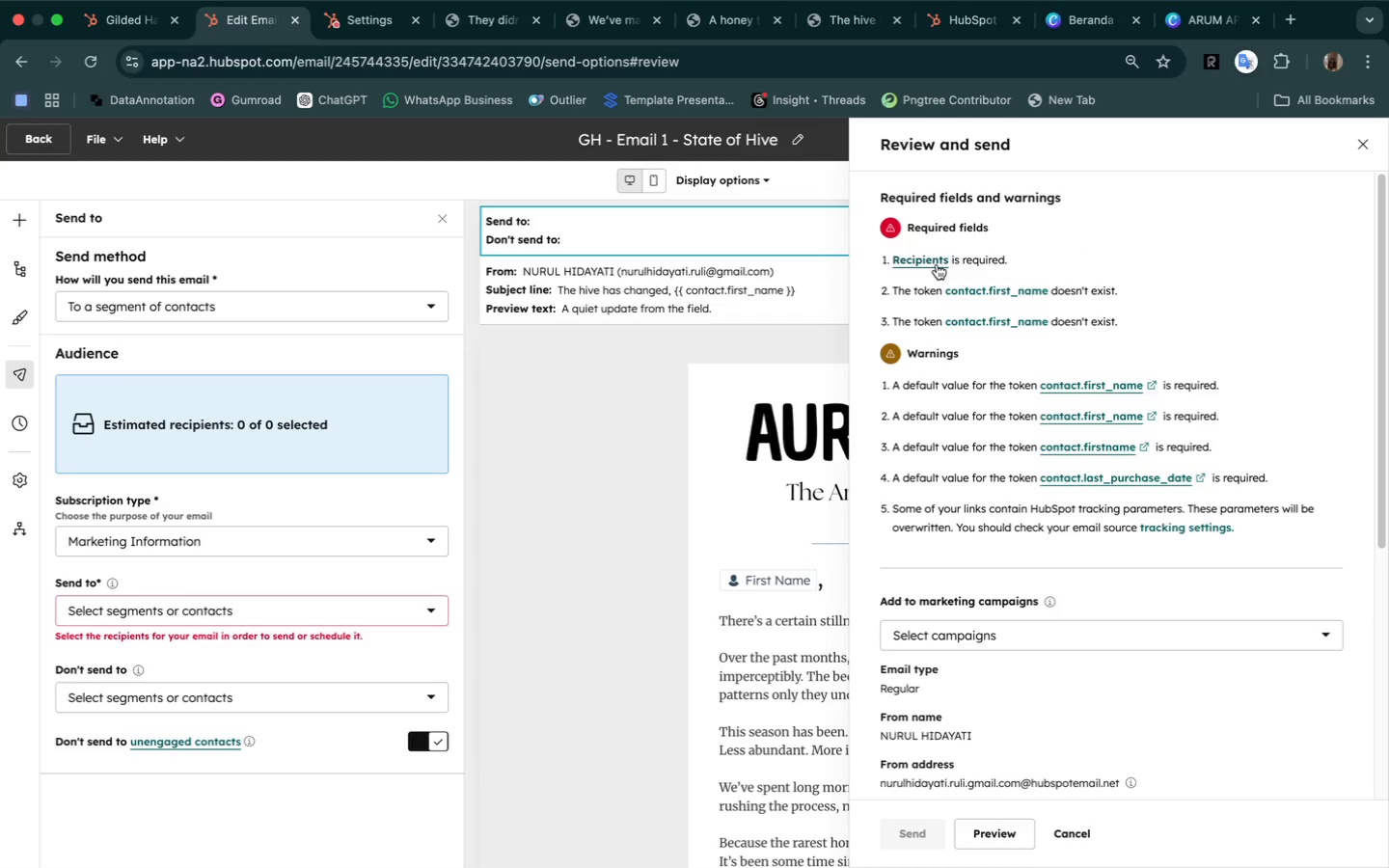 
left_click([301, 606])
 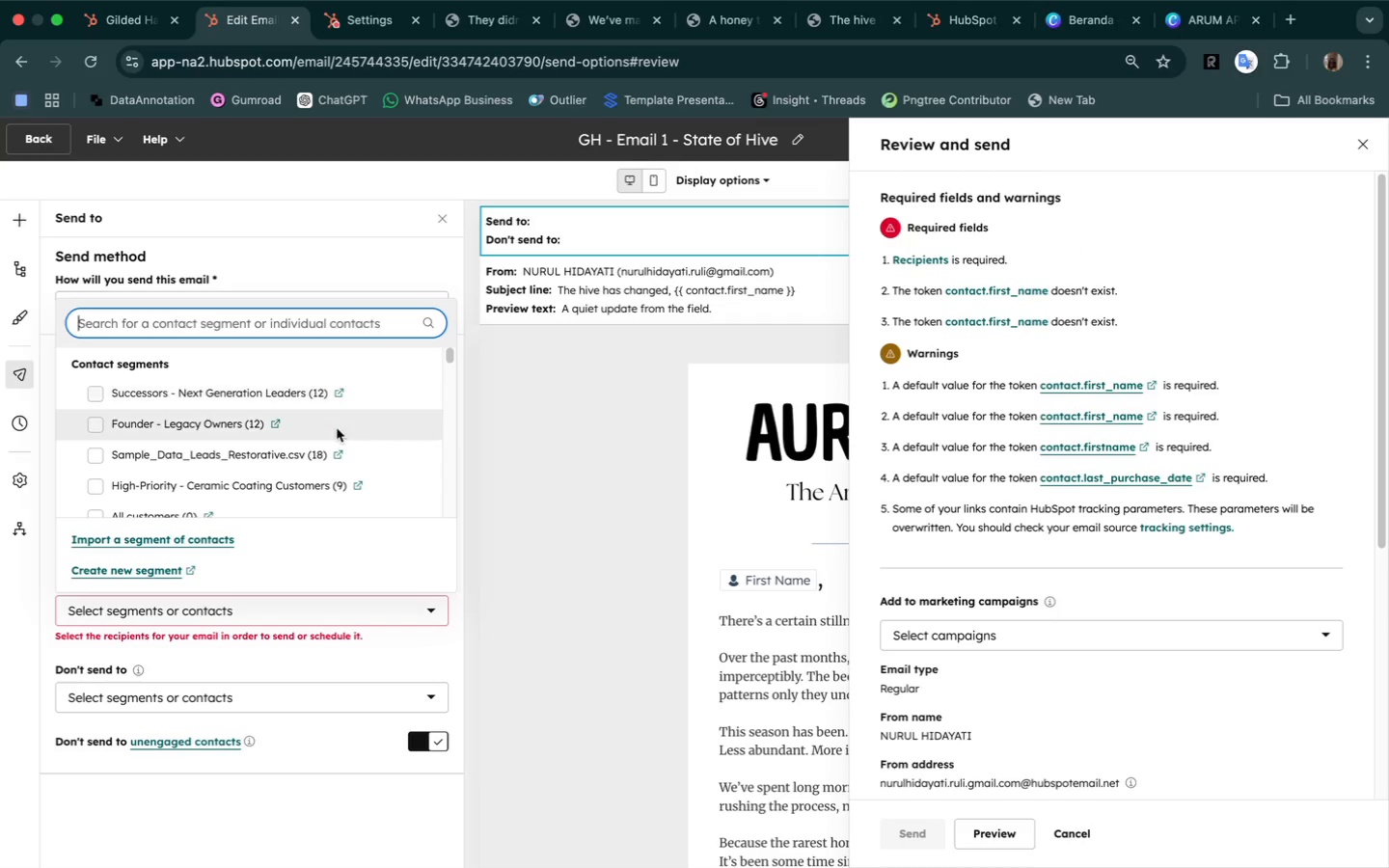 
scroll: coordinate [338, 434], scroll_direction: down, amount: 138.0
 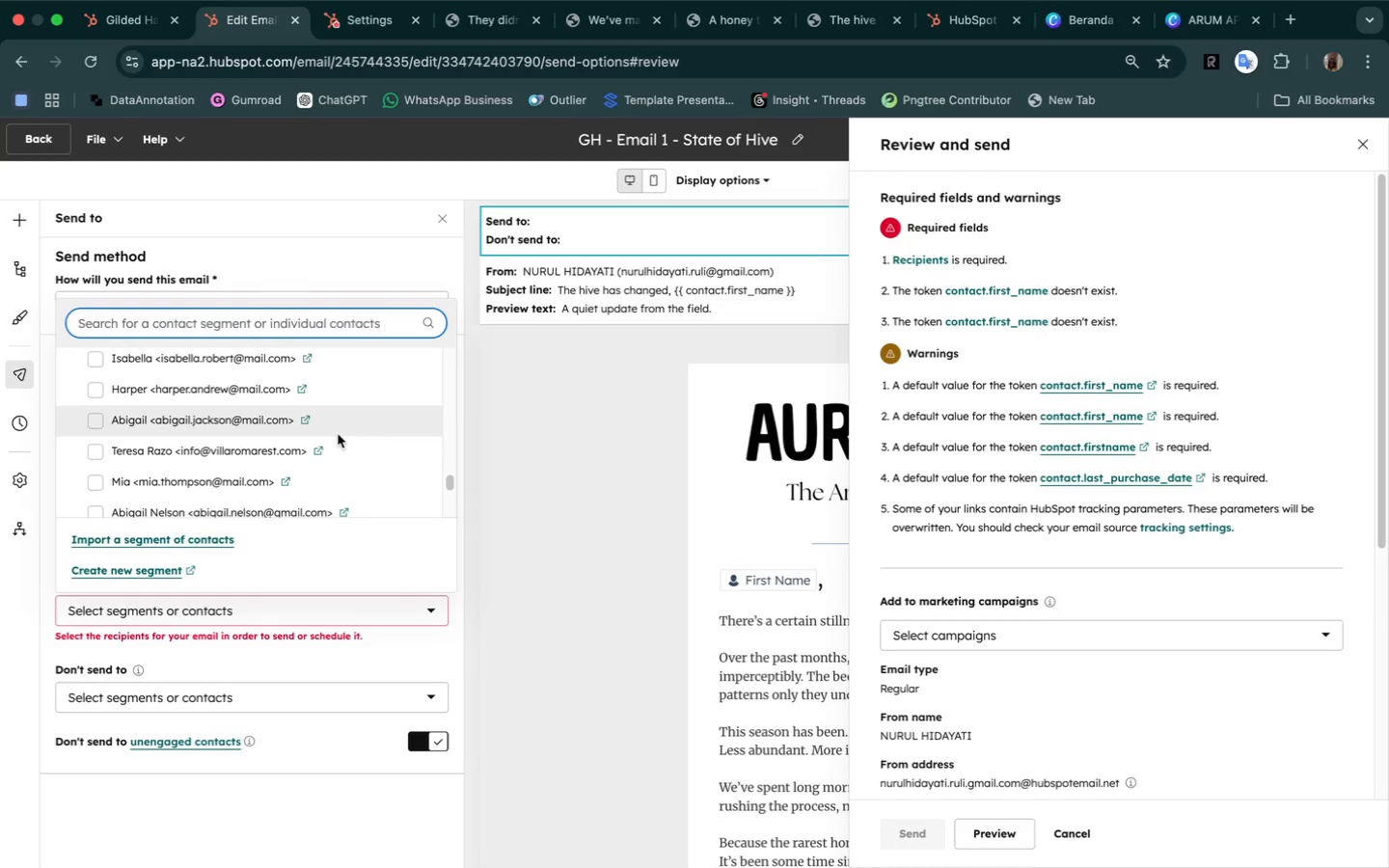 
scroll: coordinate [338, 434], scroll_direction: up, amount: 7.0
 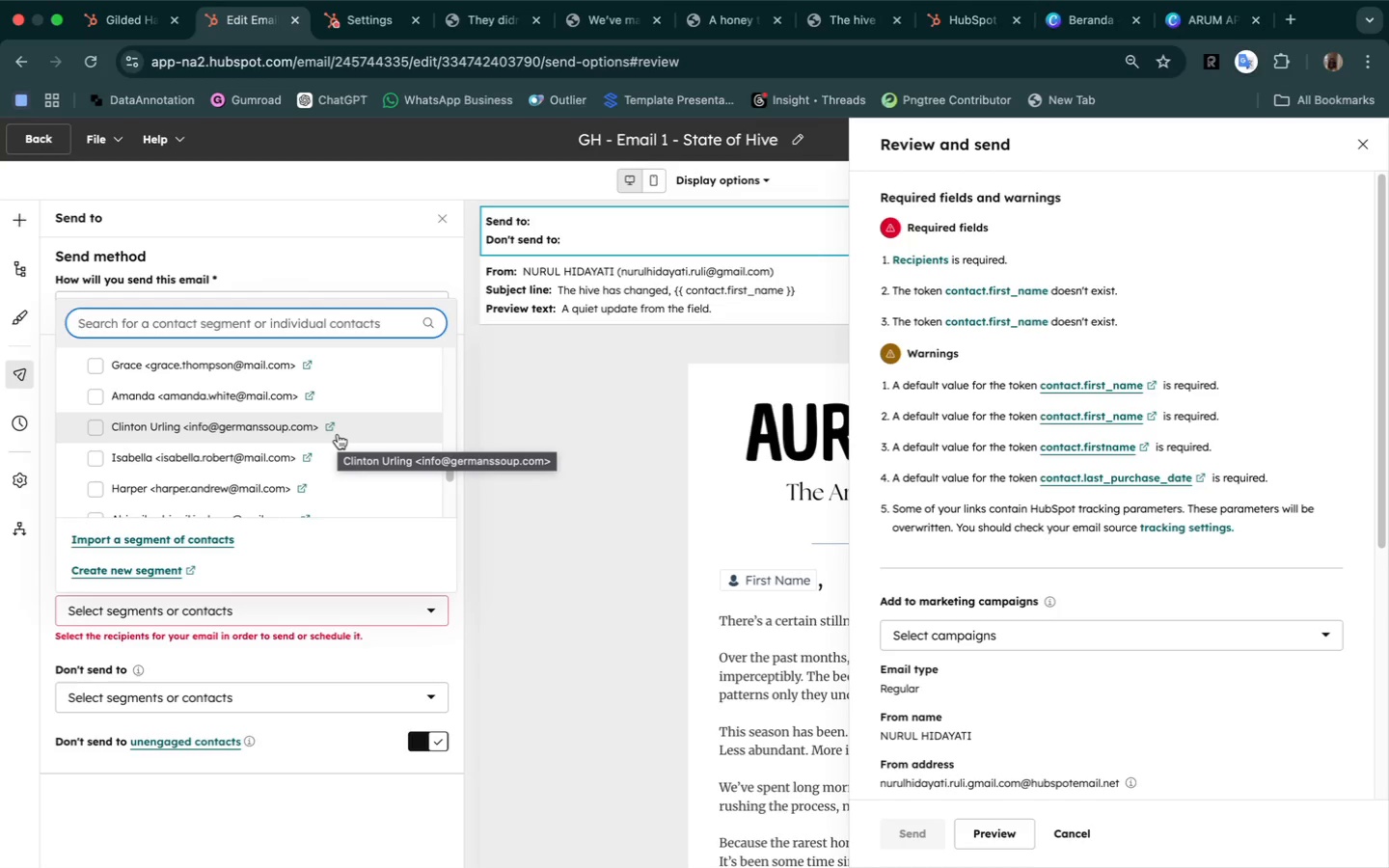 
wait(29.98)
 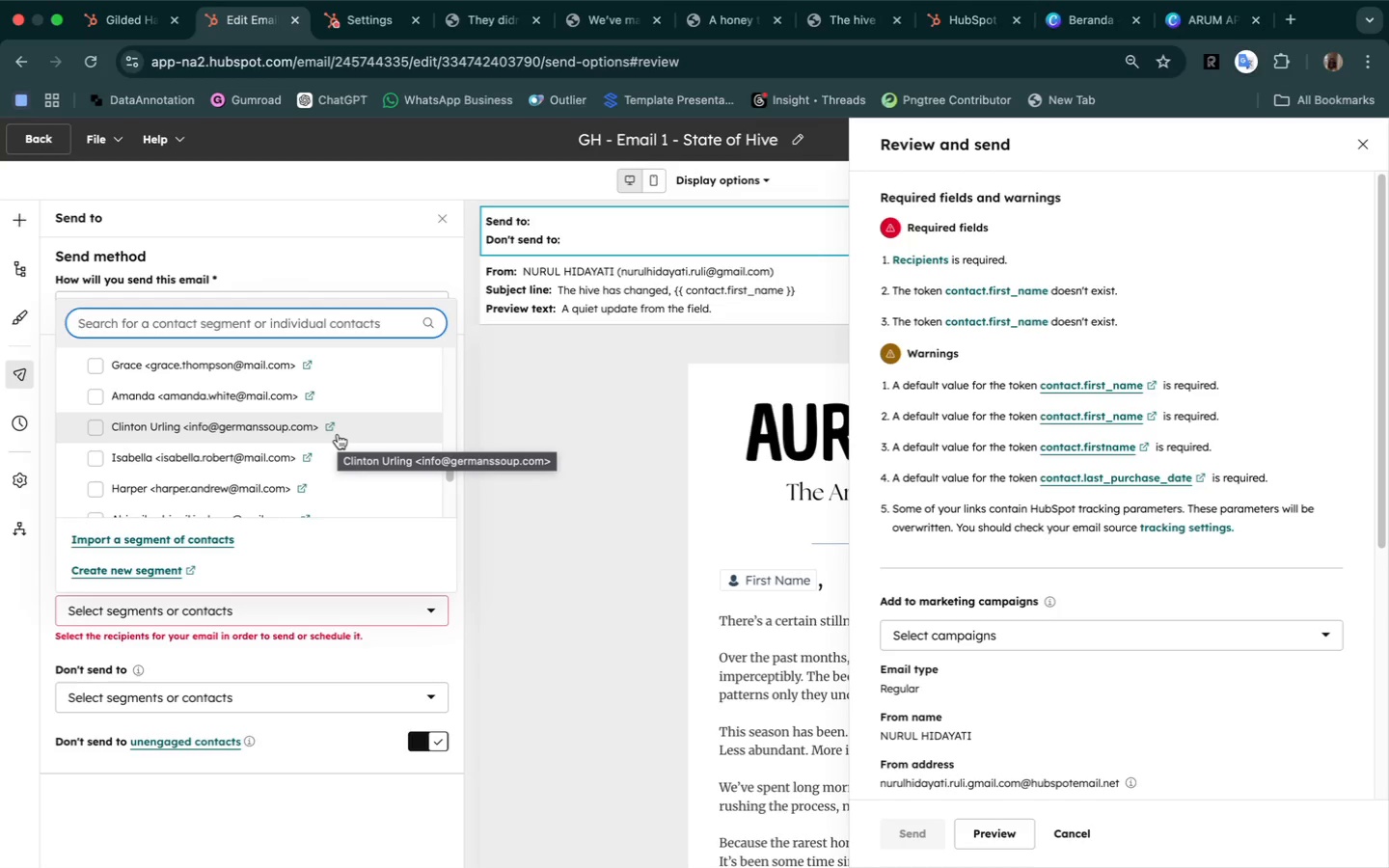 
left_click([153, 571])
 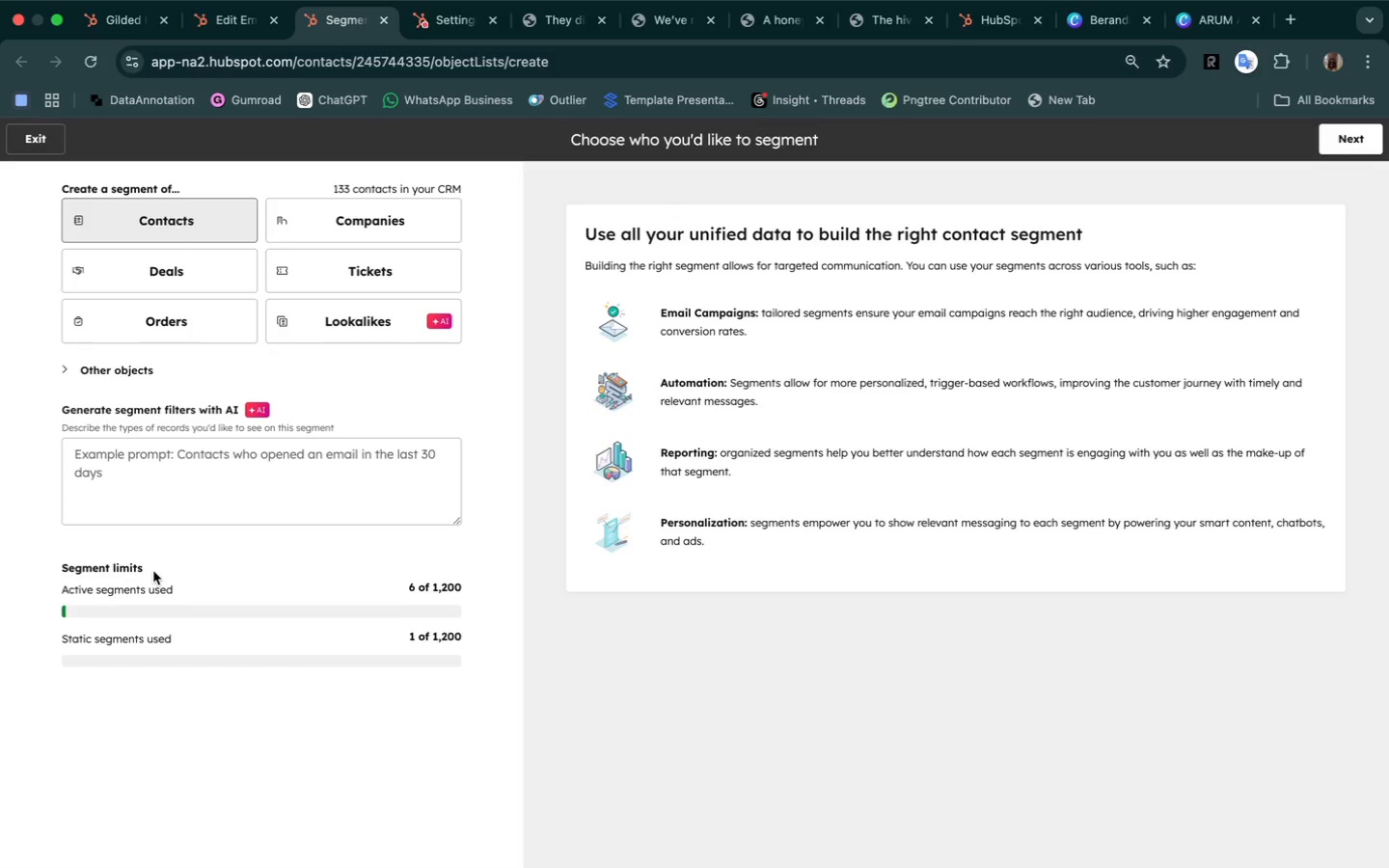 
wait(7.44)
 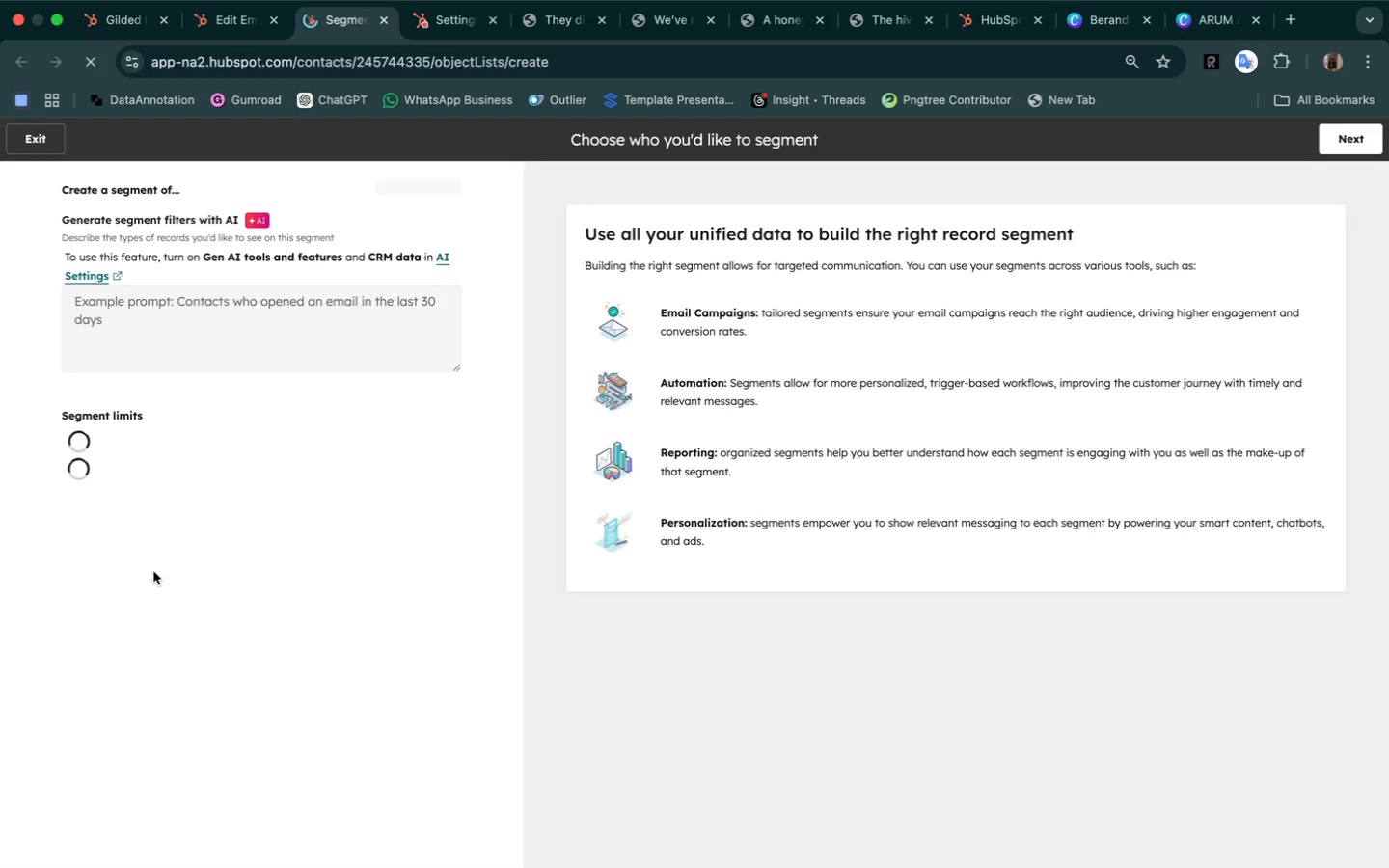 
left_click([1353, 140])
 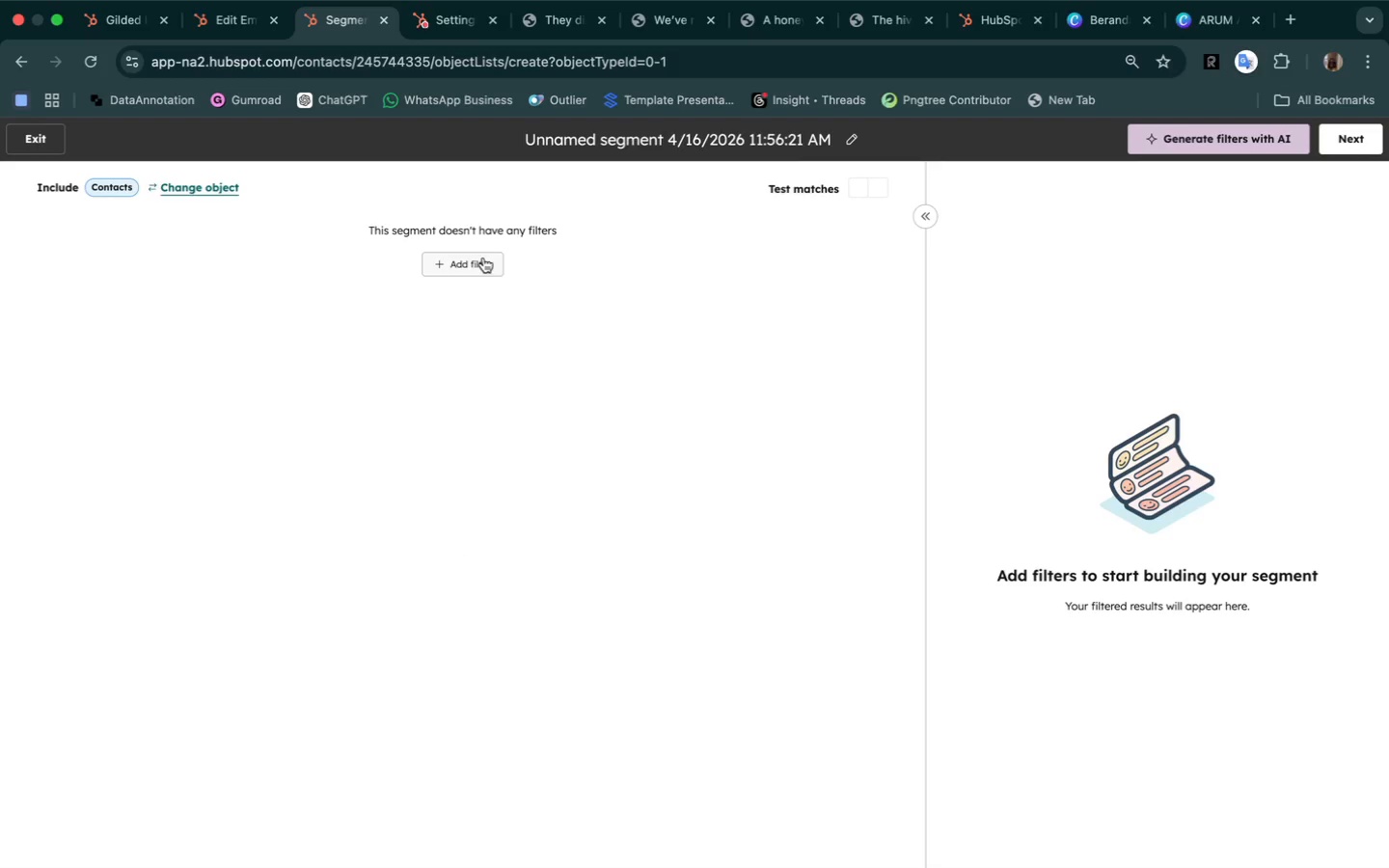 
left_click([482, 267])
 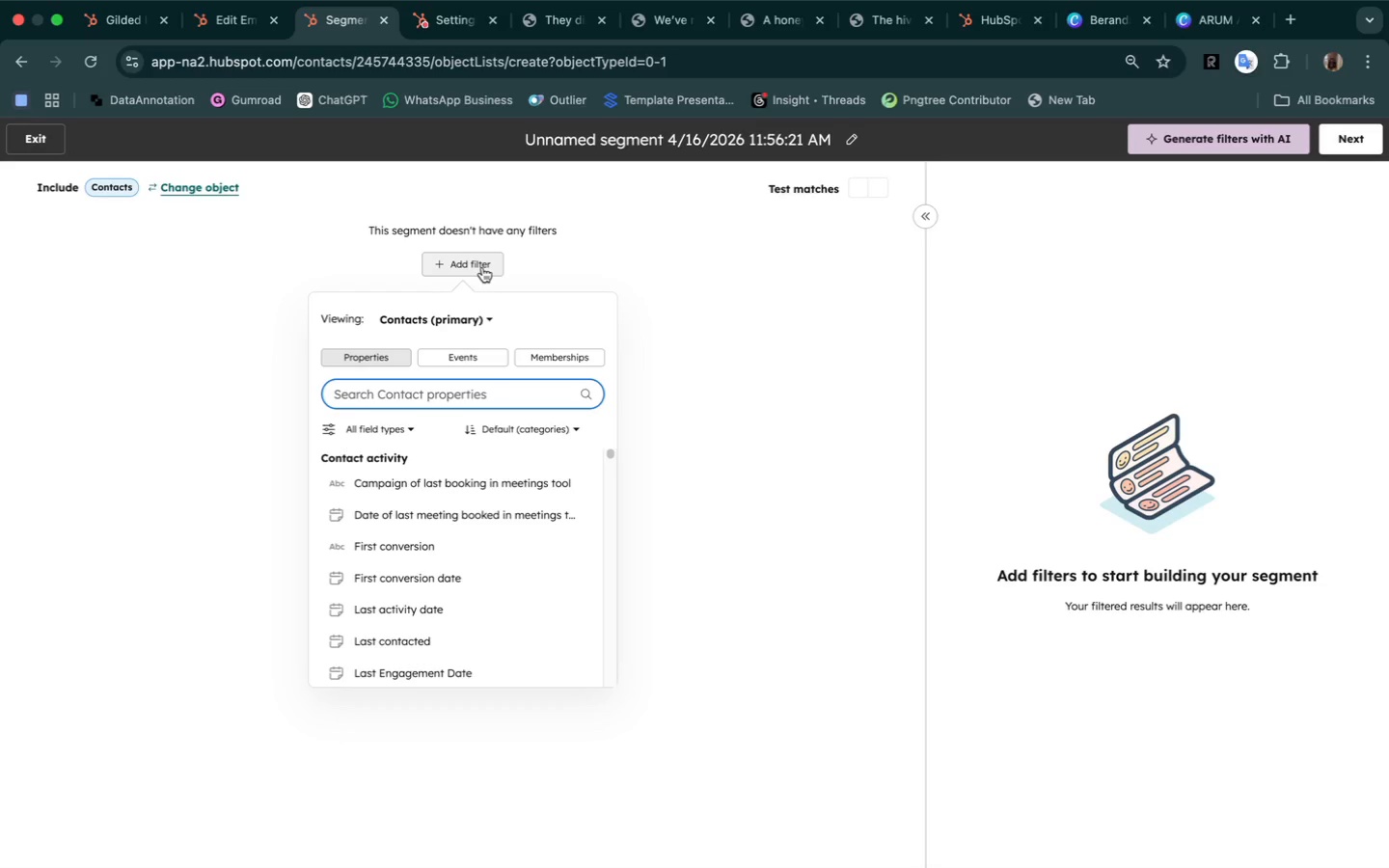 
wait(20.96)
 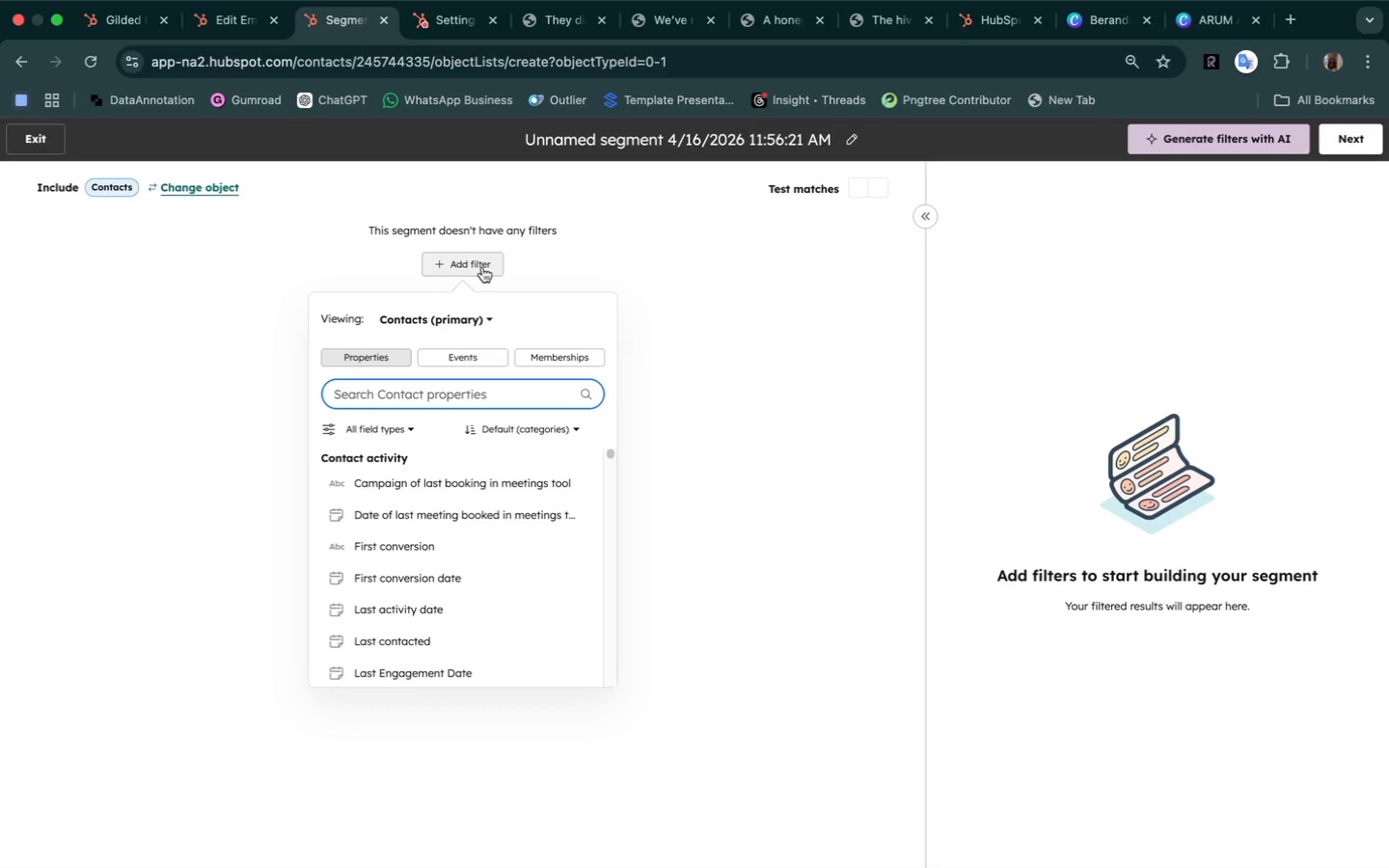 
left_click([20, 91])
 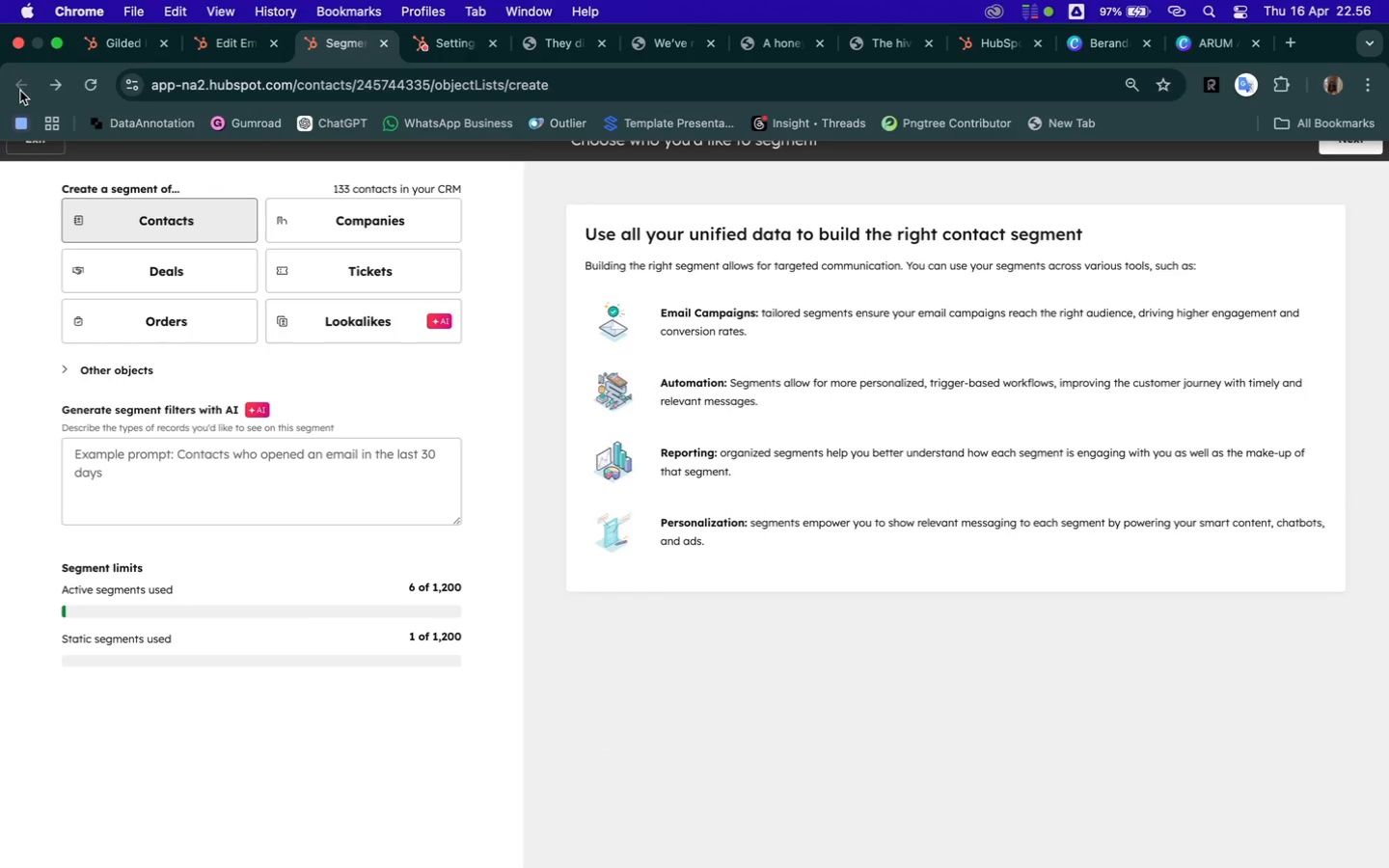 
left_click([20, 91])
 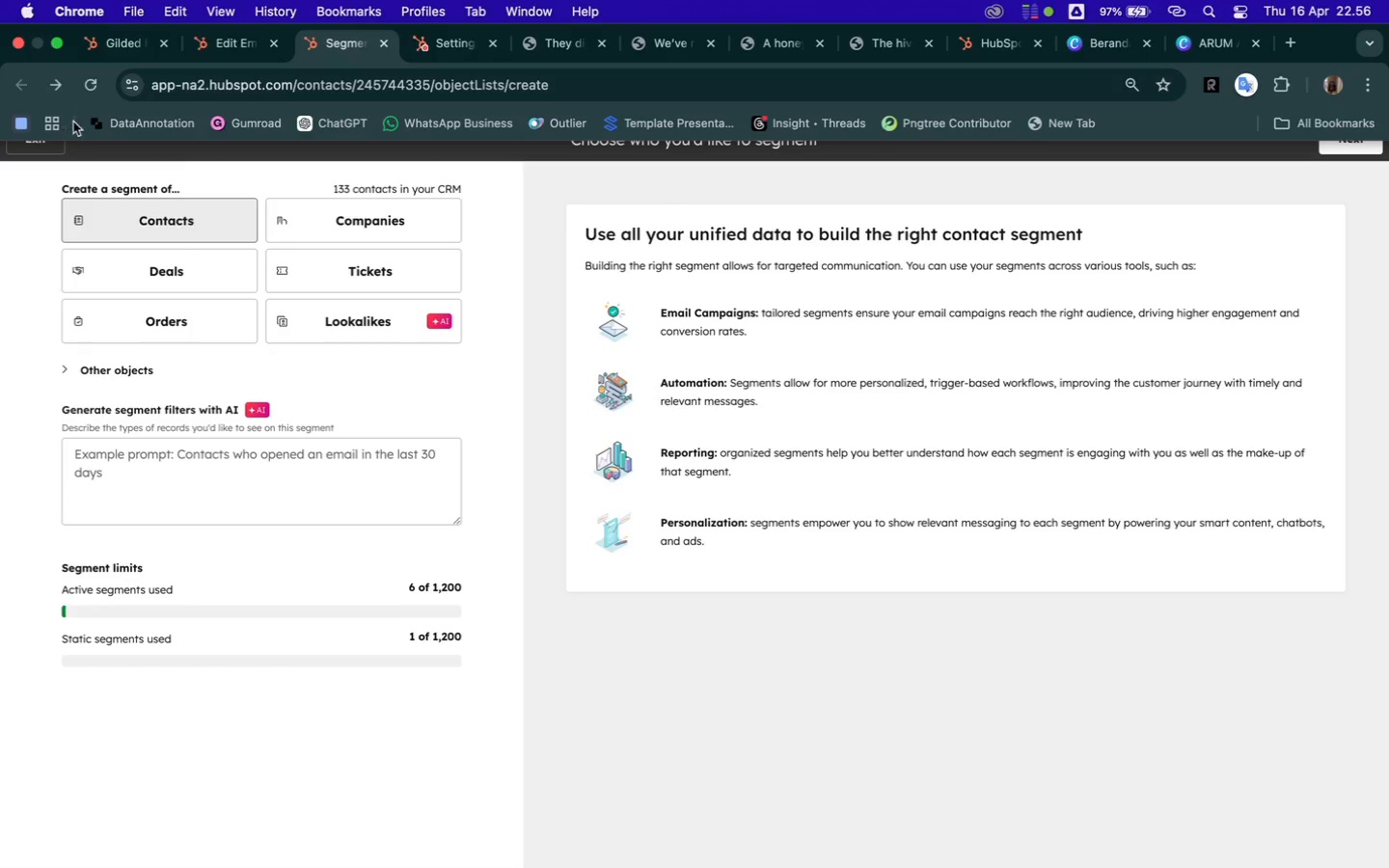 
mouse_move([42, 189])
 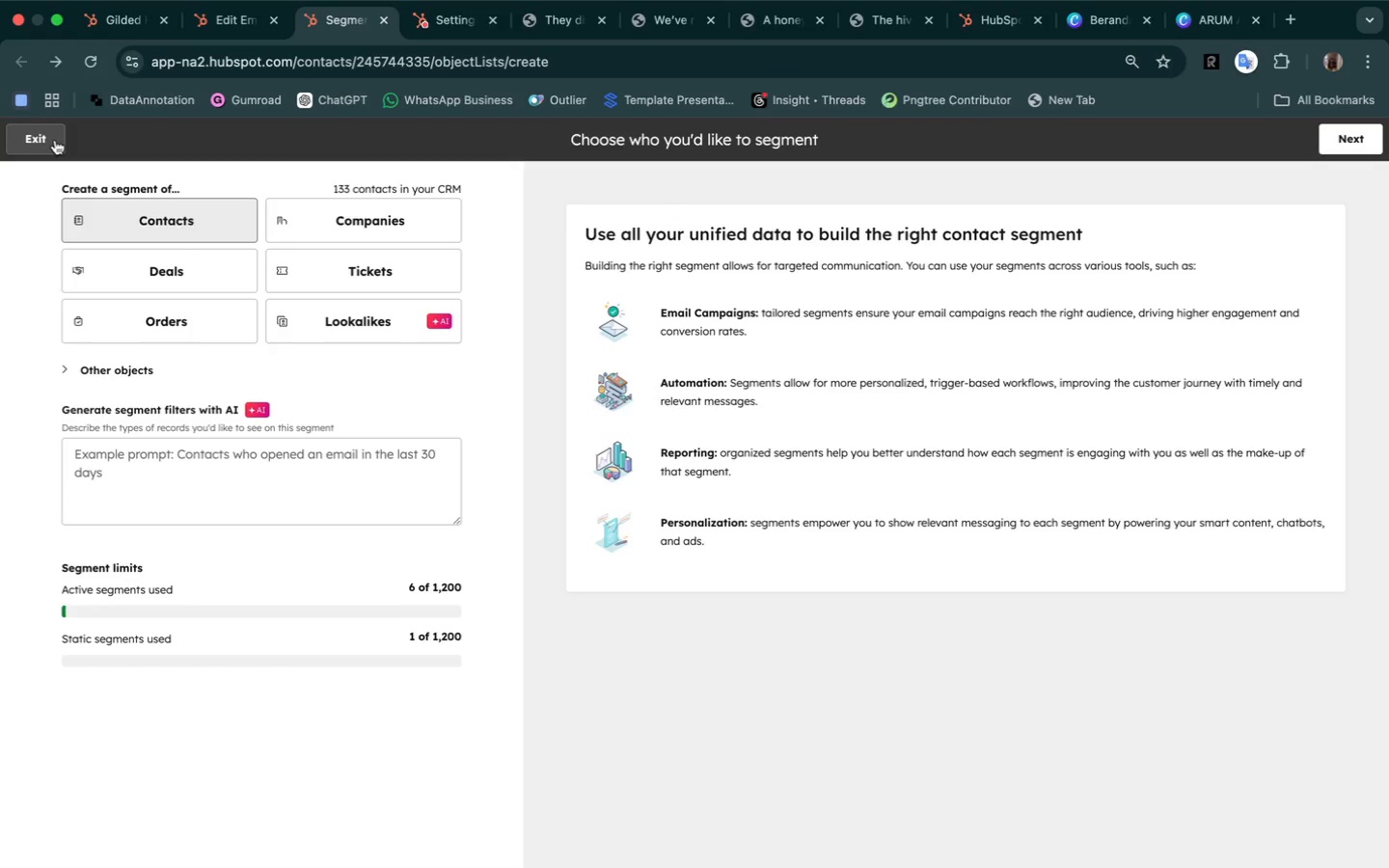 
left_click([55, 140])
 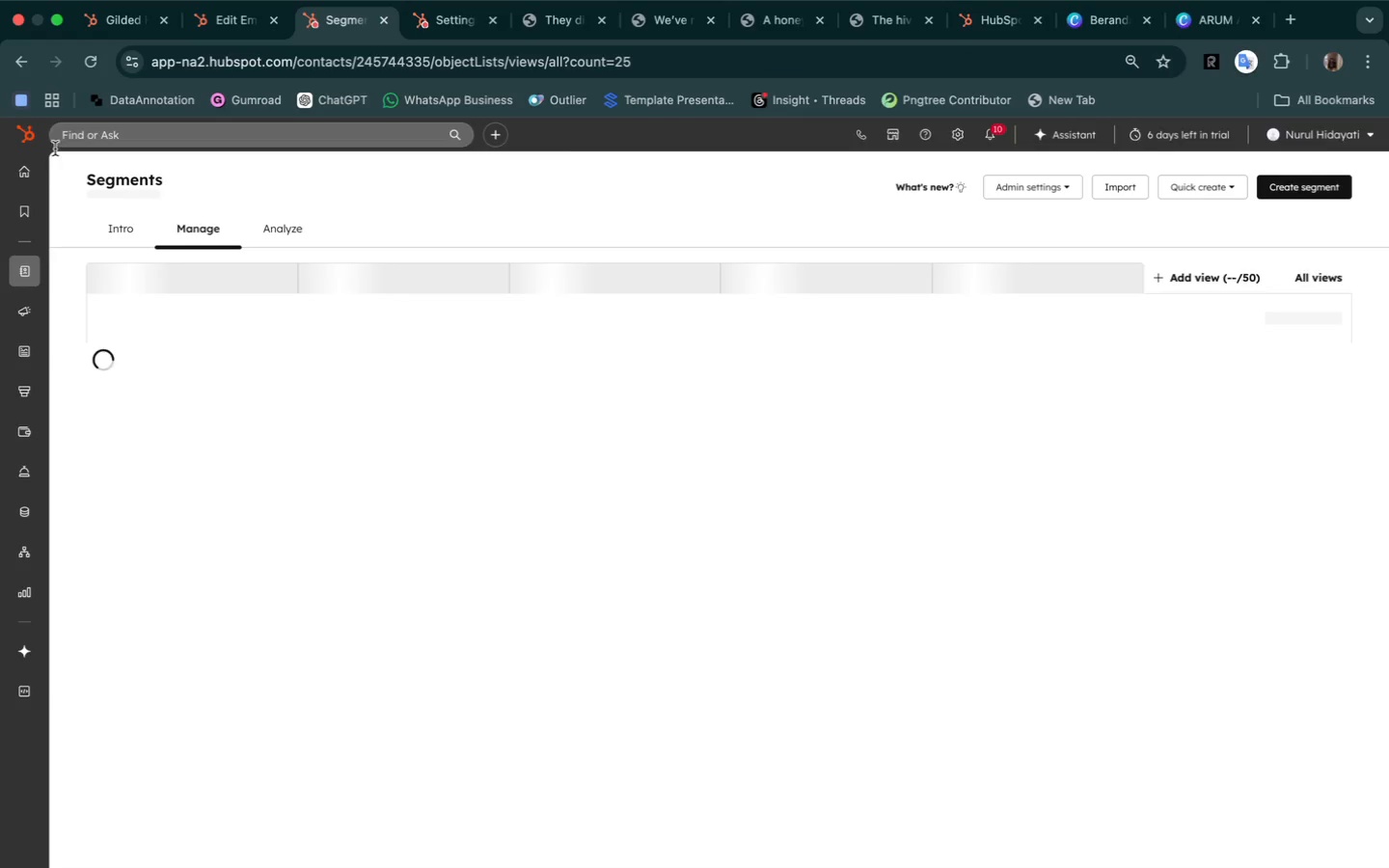 
mouse_move([54, 350])
 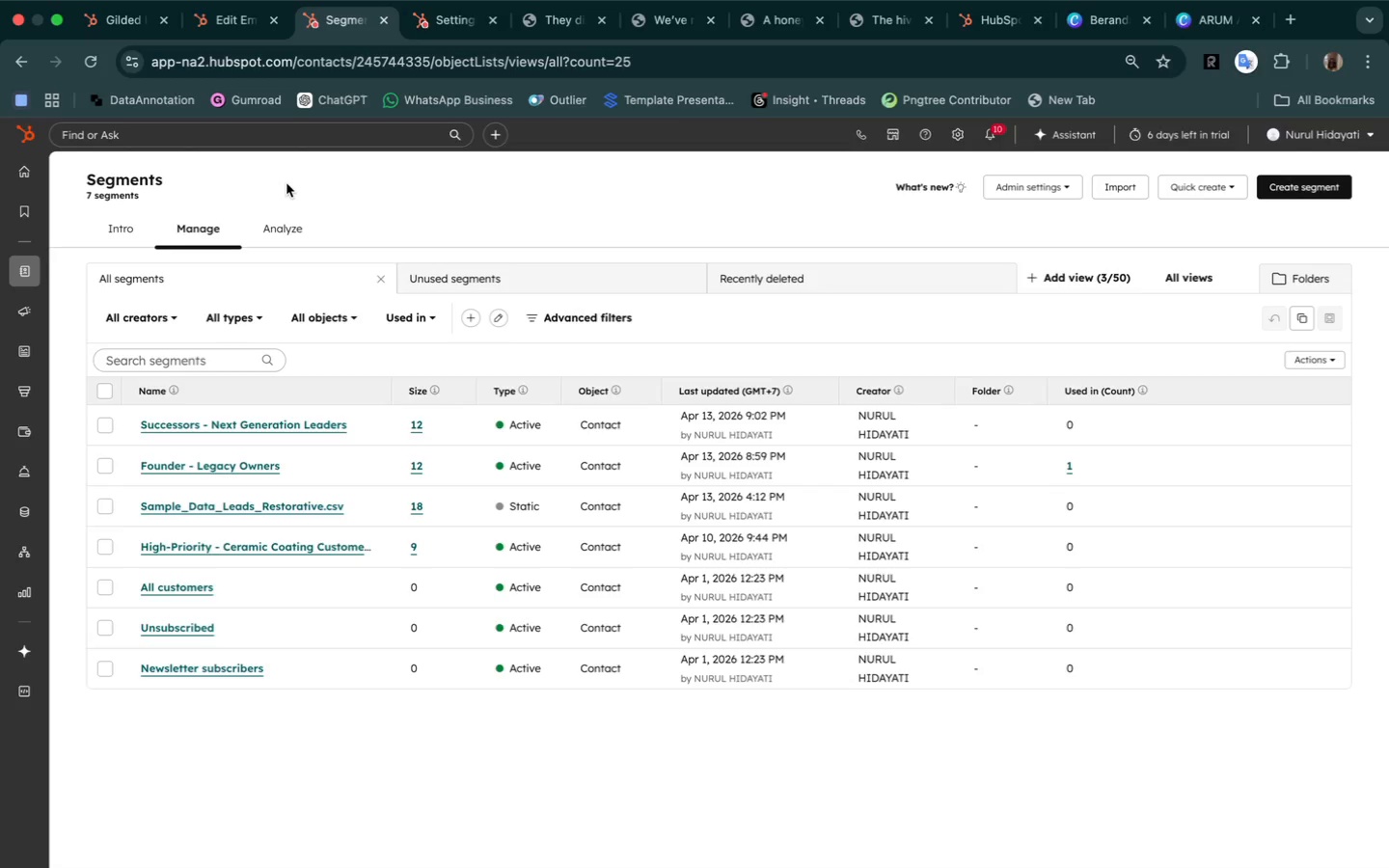 
wait(16.05)
 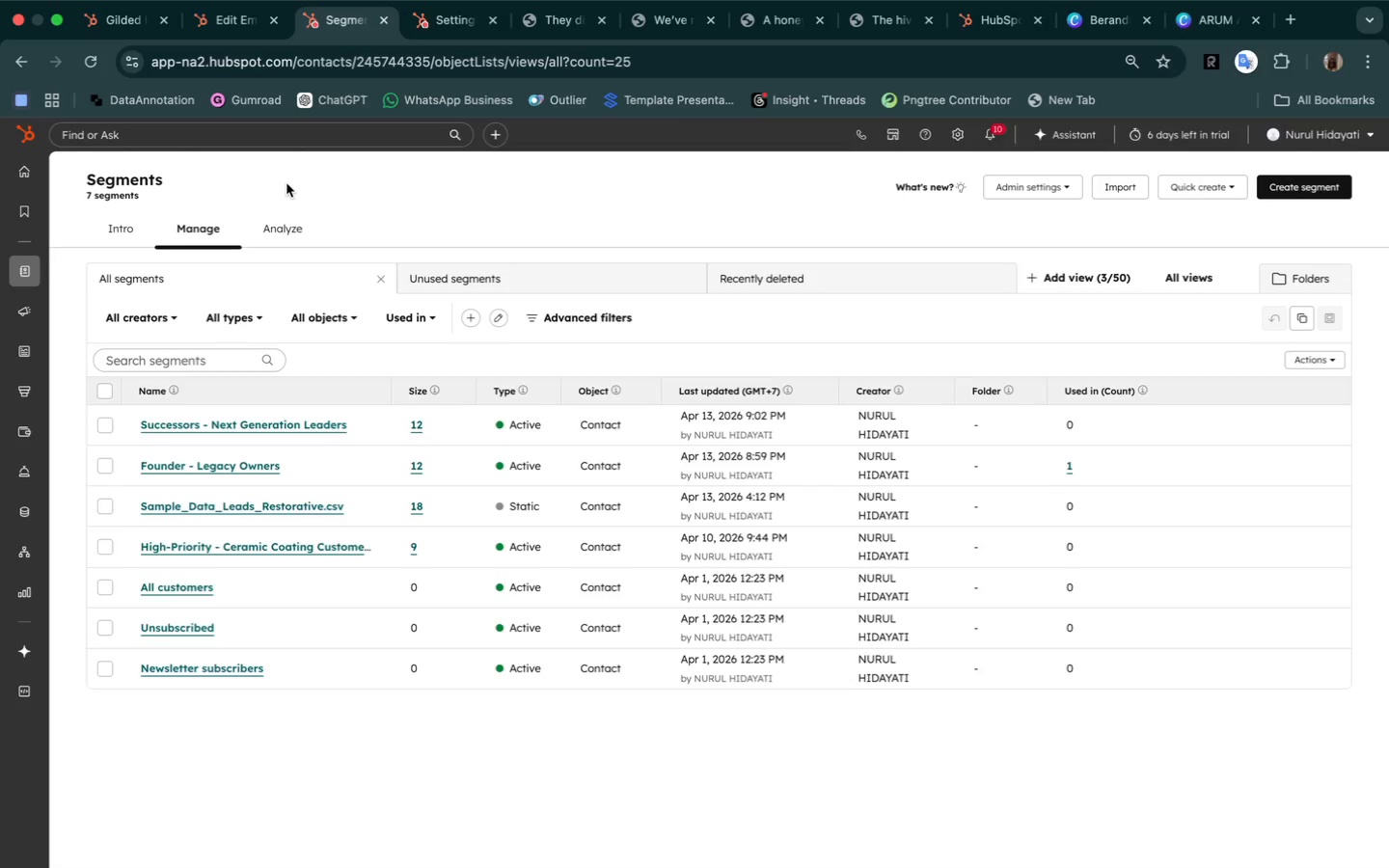 
left_click([140, 323])
 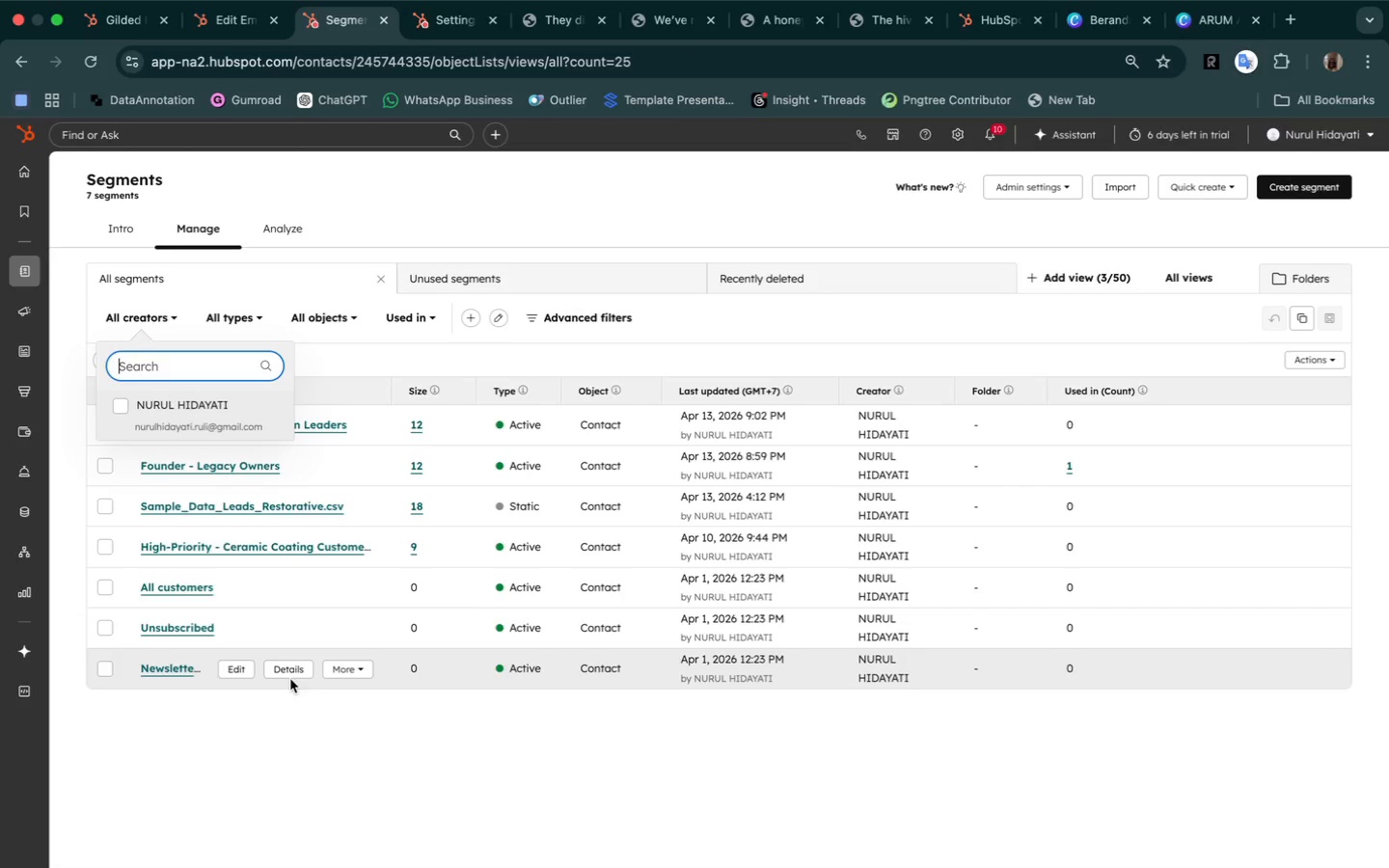 
left_click([293, 721])
 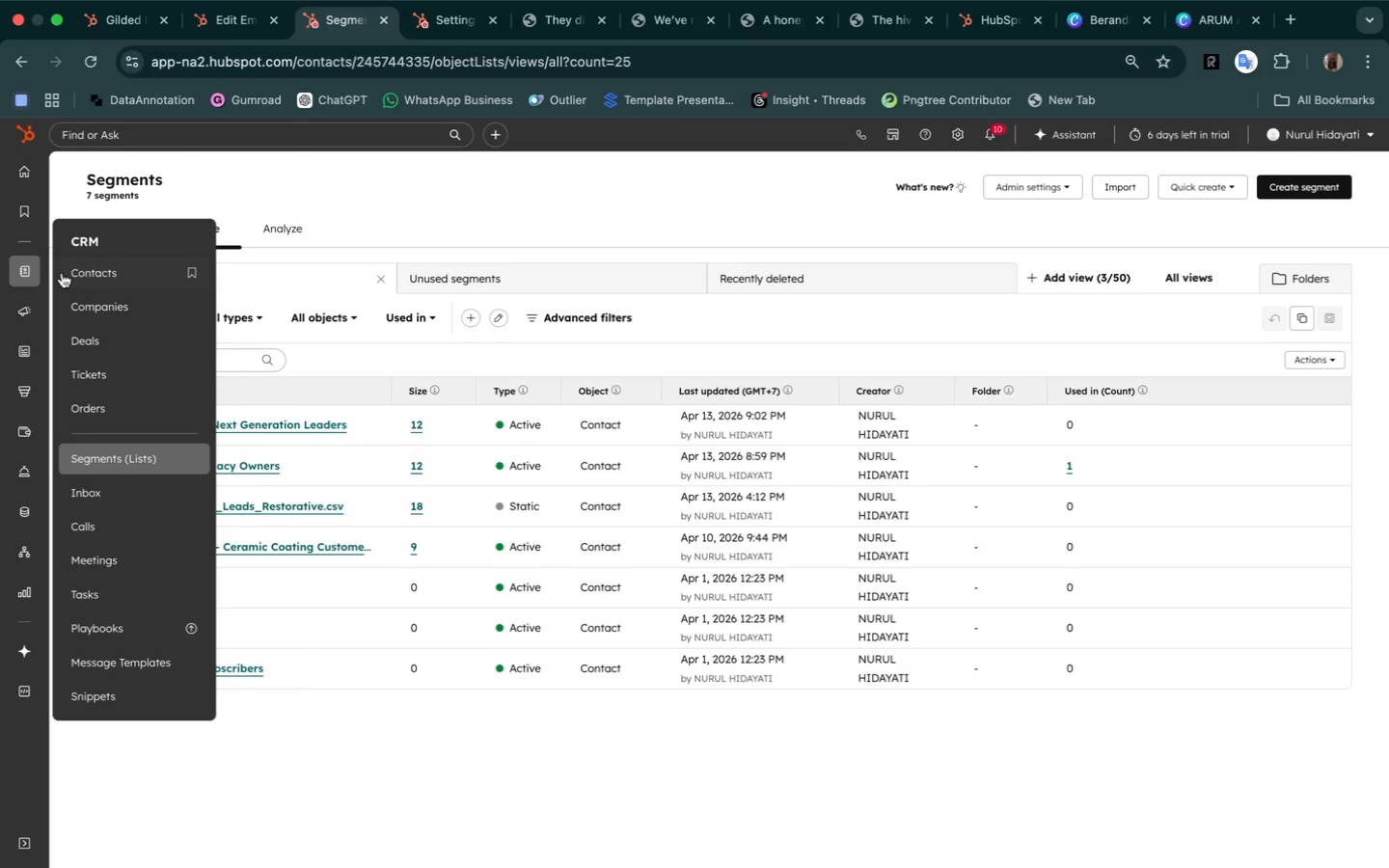 
left_click([92, 281])
 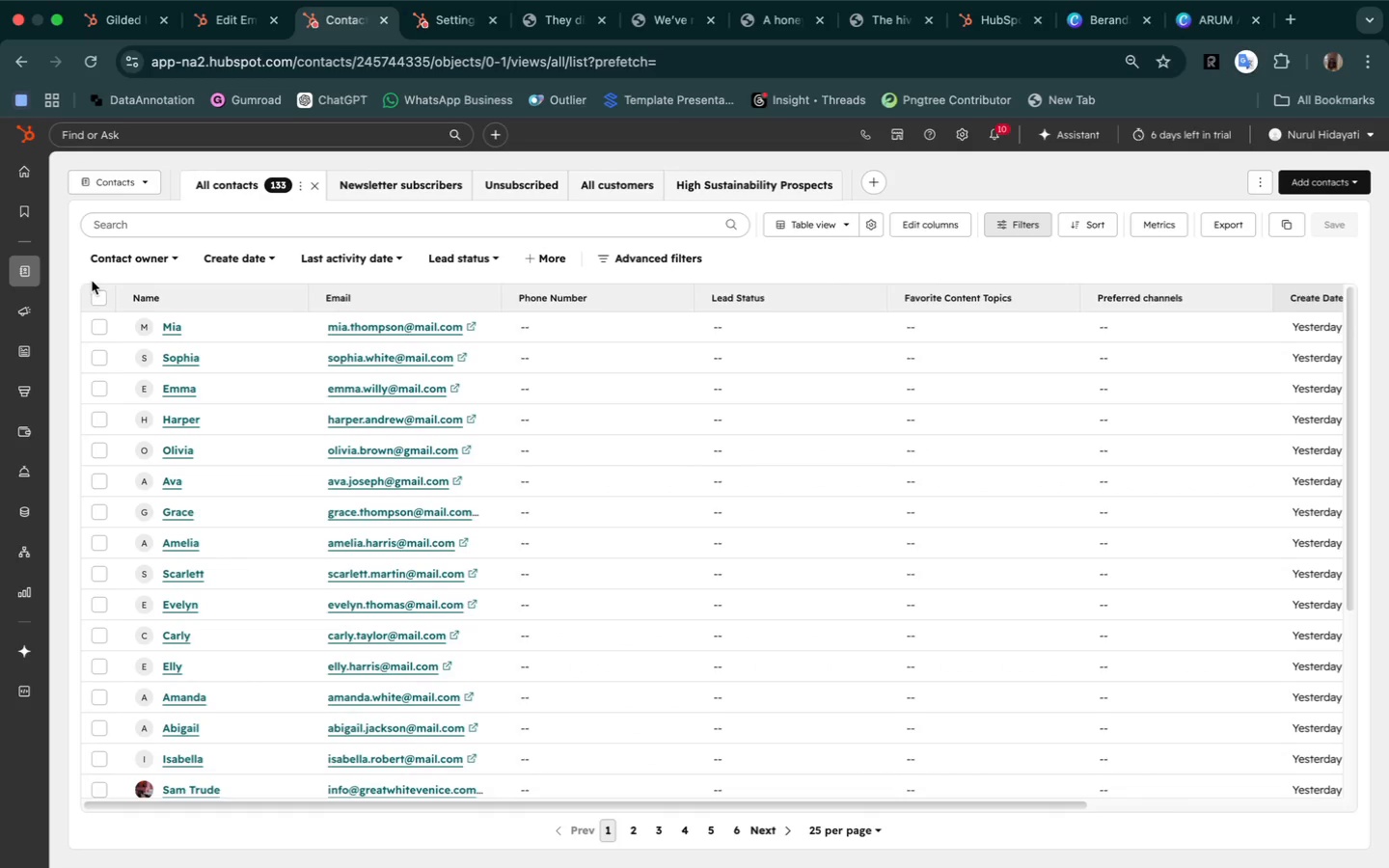 
wait(17.1)
 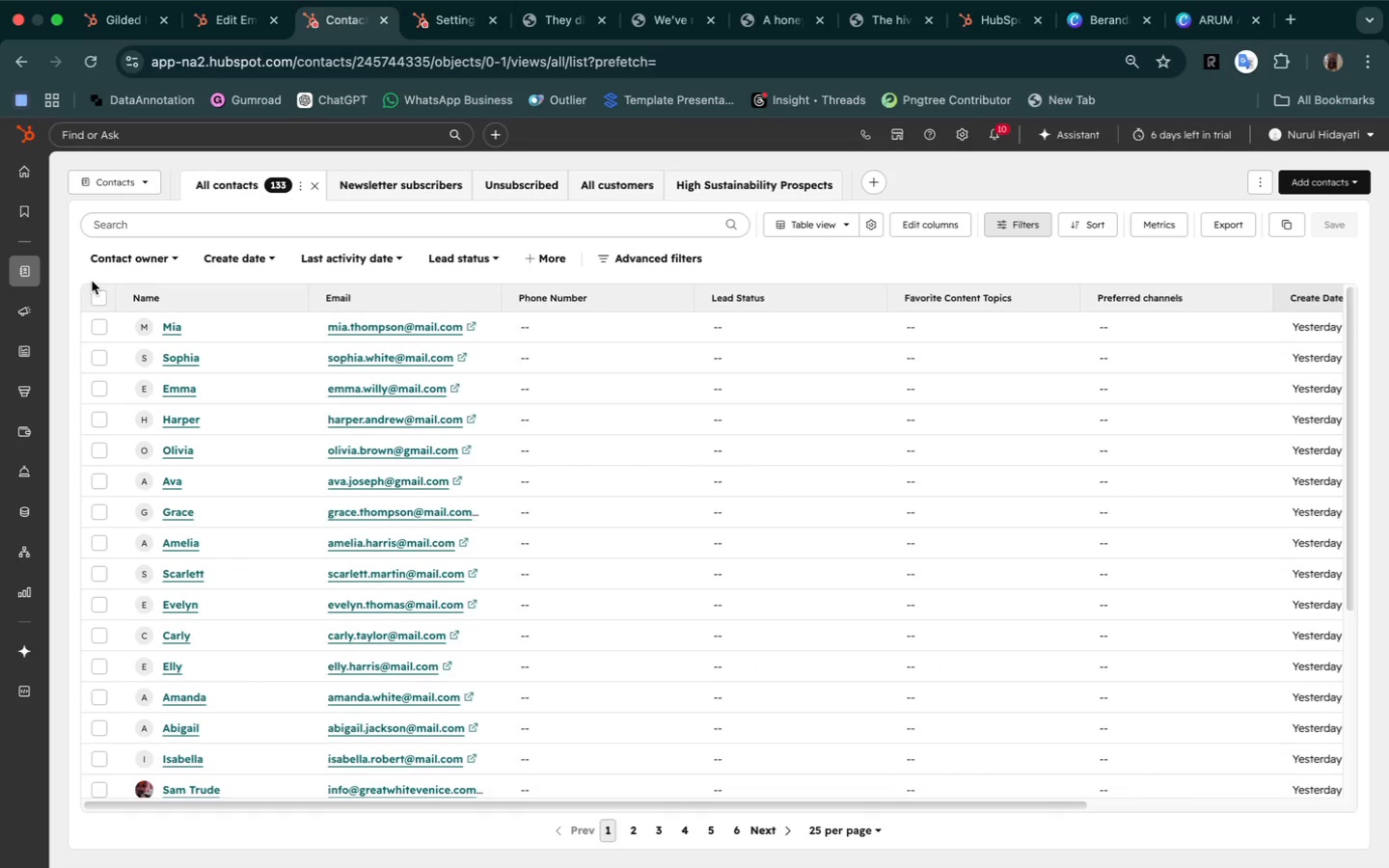 
left_click([871, 179])
 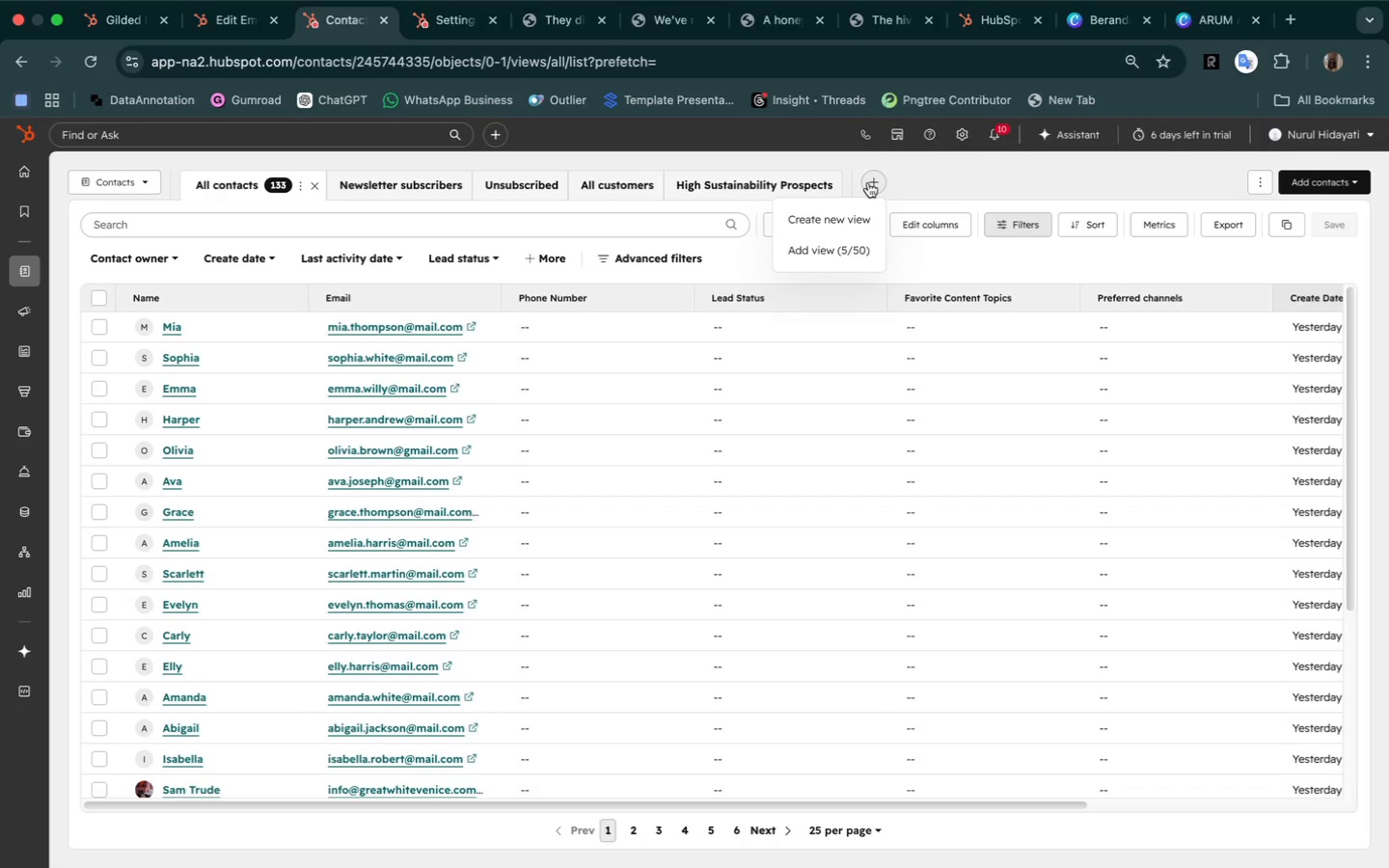 
wait(8.28)
 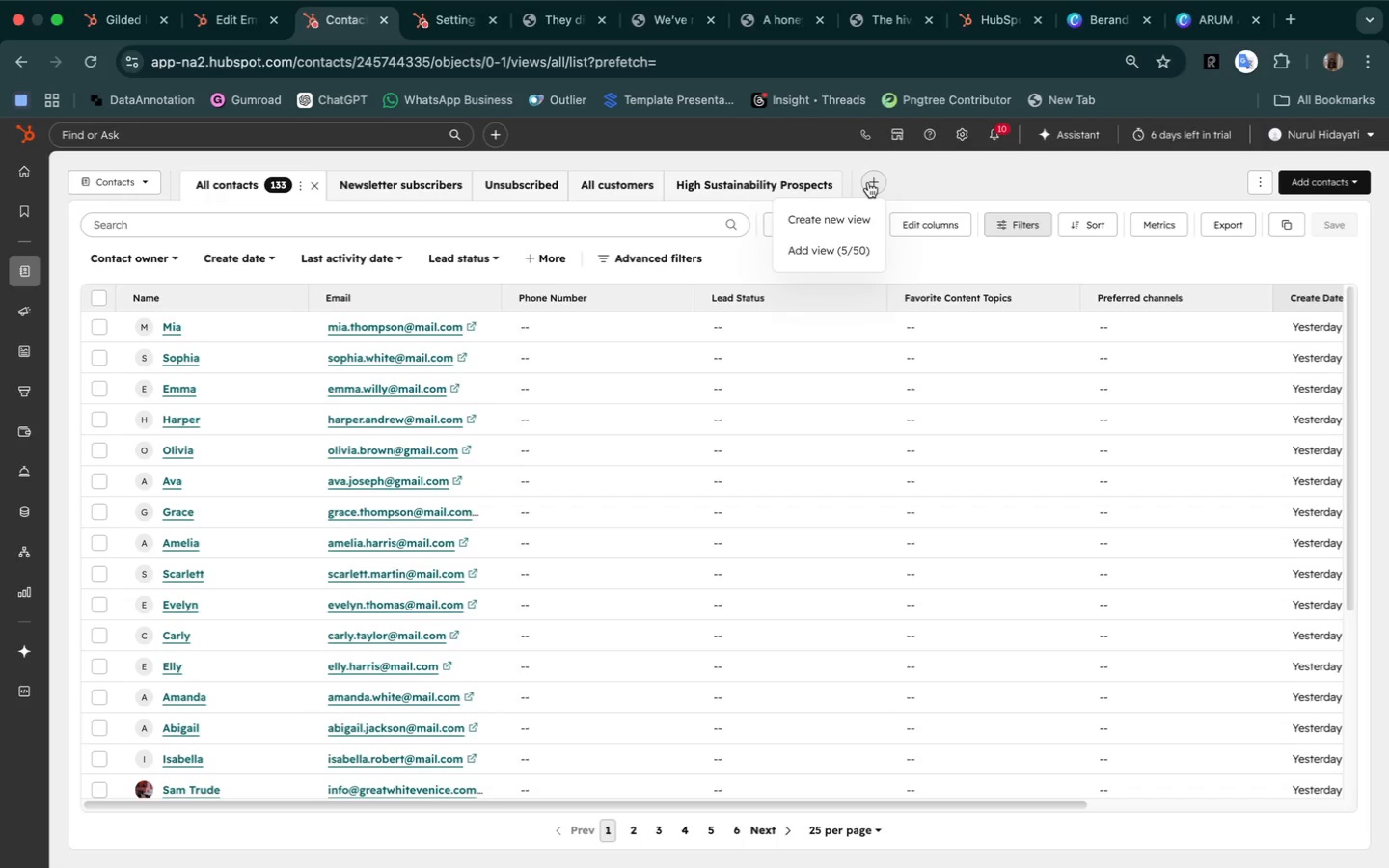 
left_click([1350, 174])
 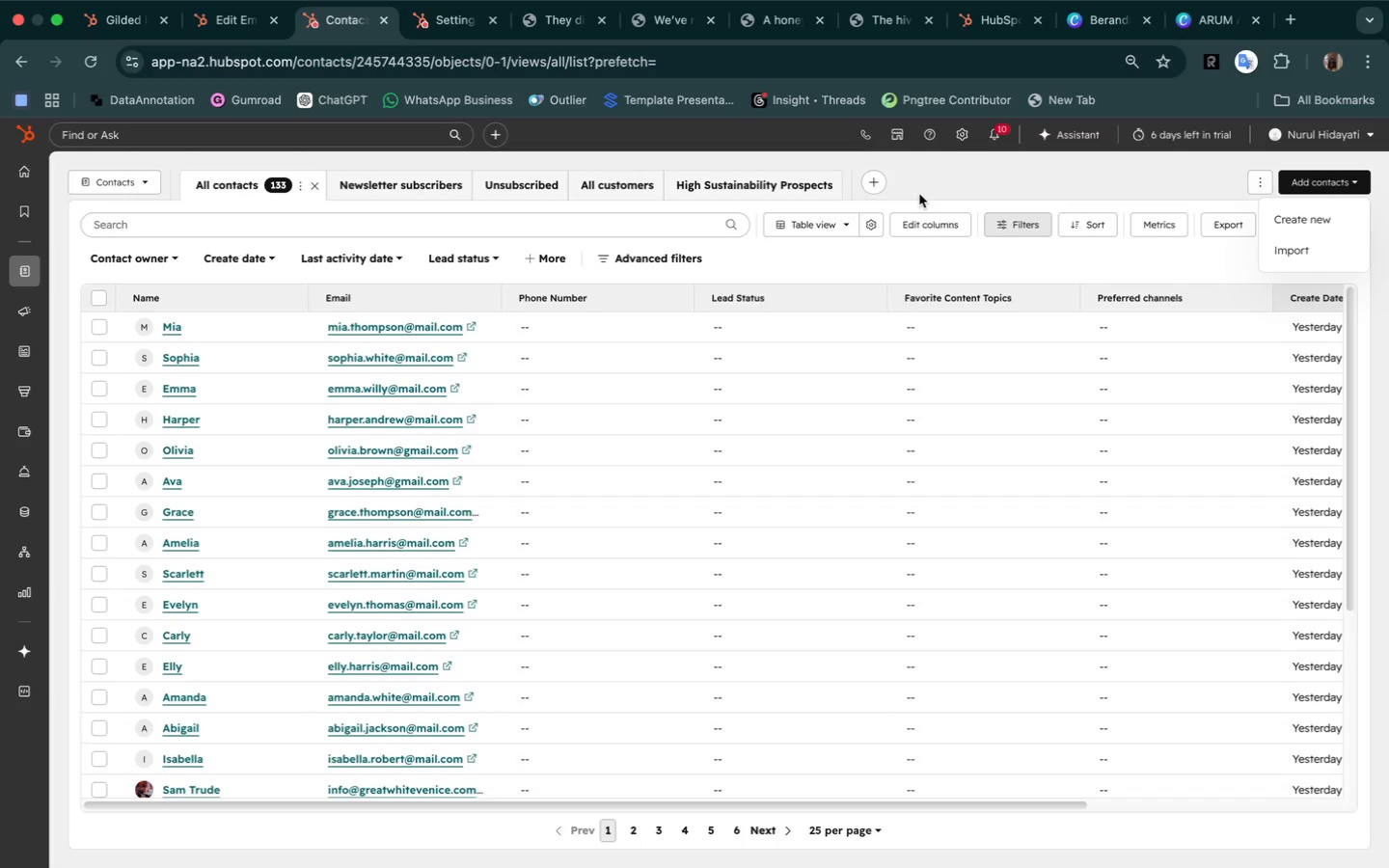 
wait(7.12)
 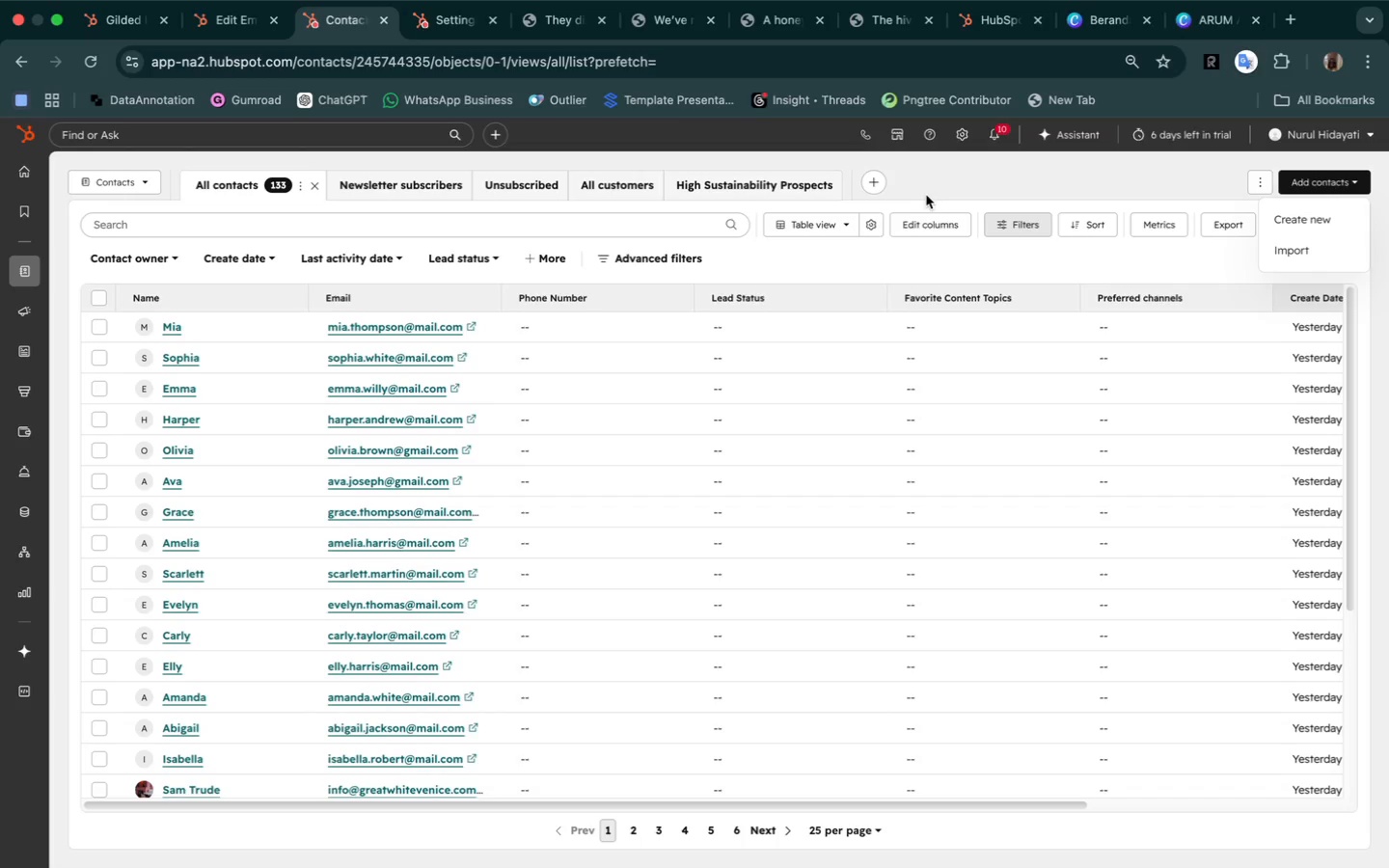 
left_click([143, 183])
 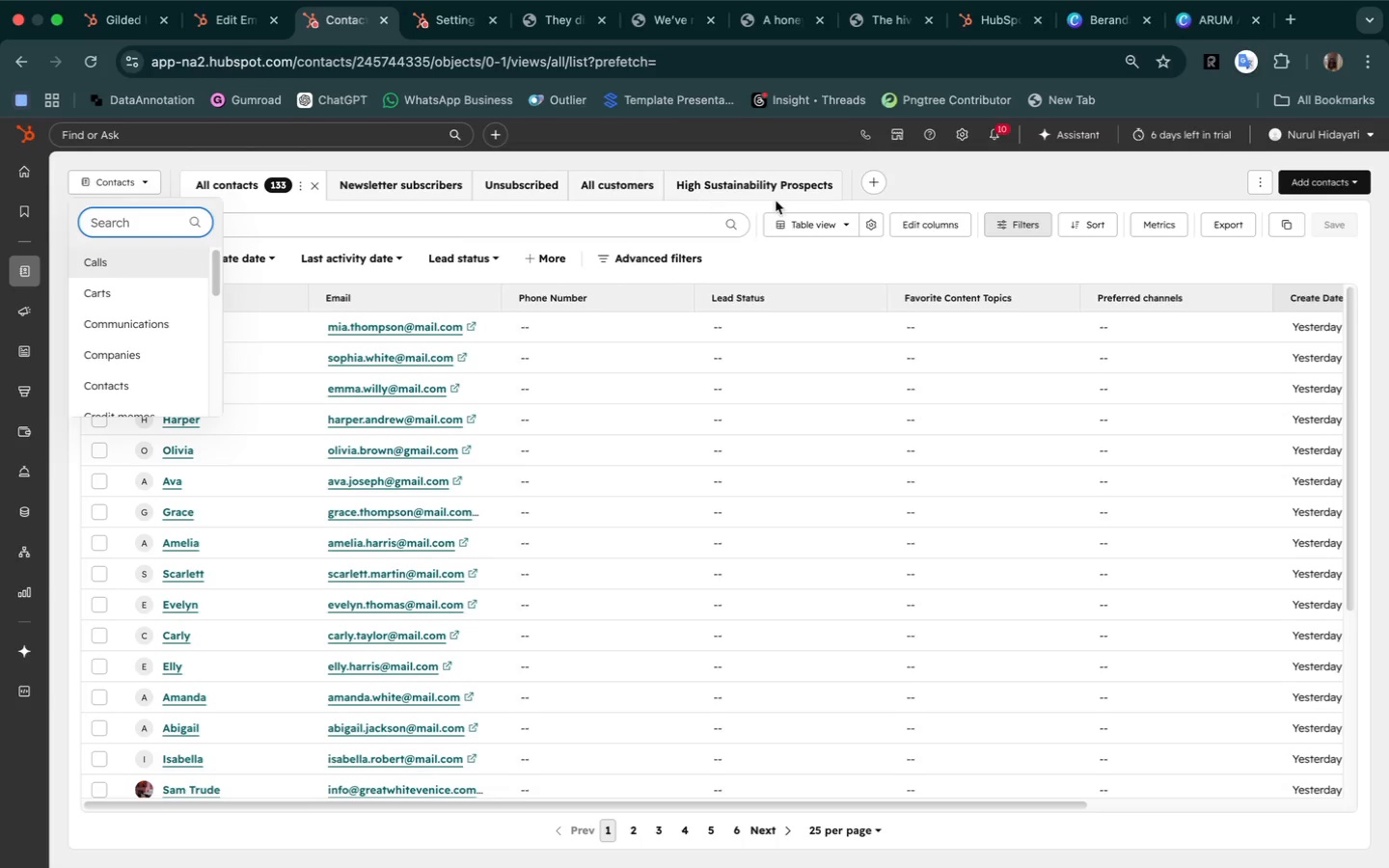 
left_click([931, 178])
 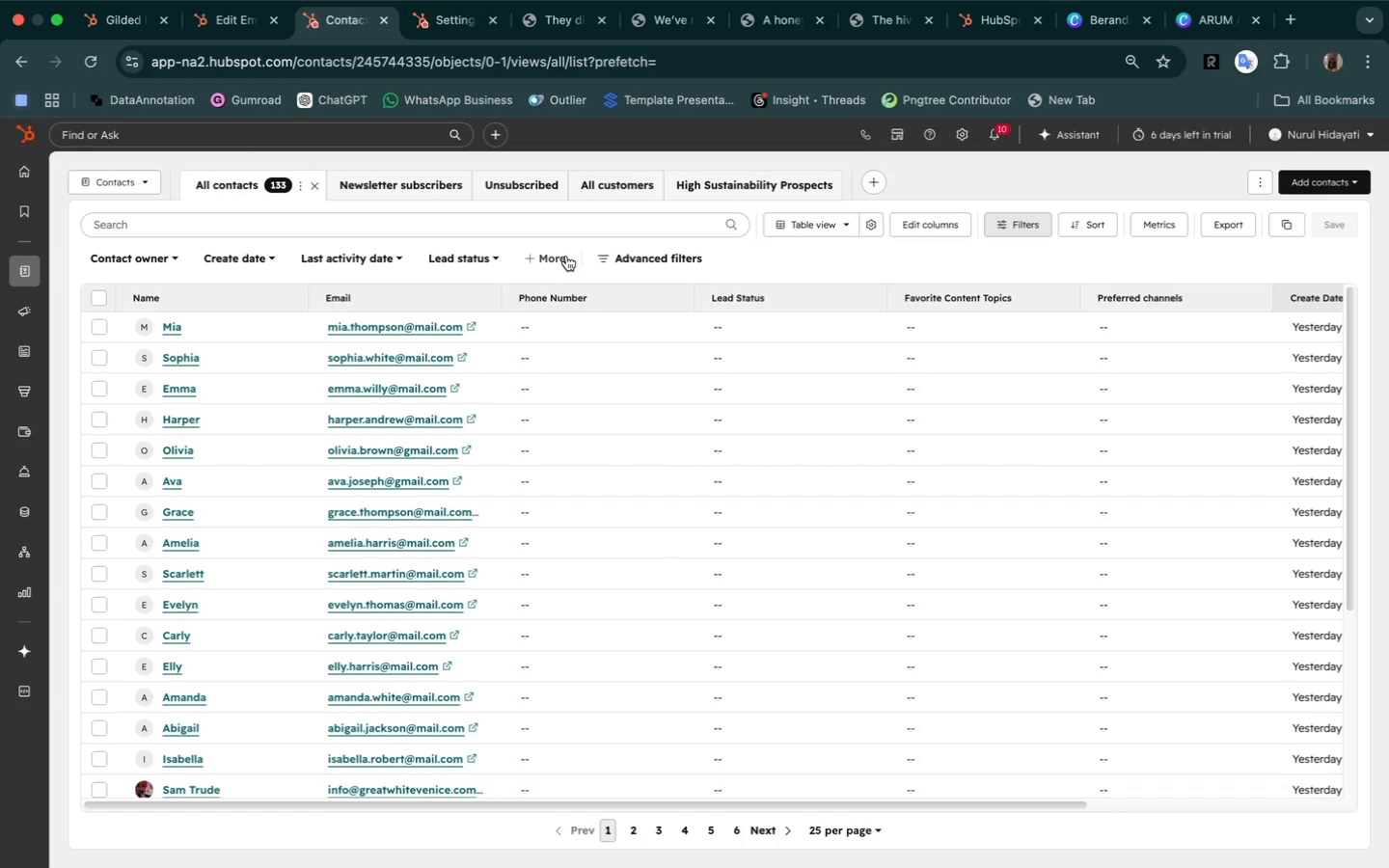 
left_click([553, 253])
 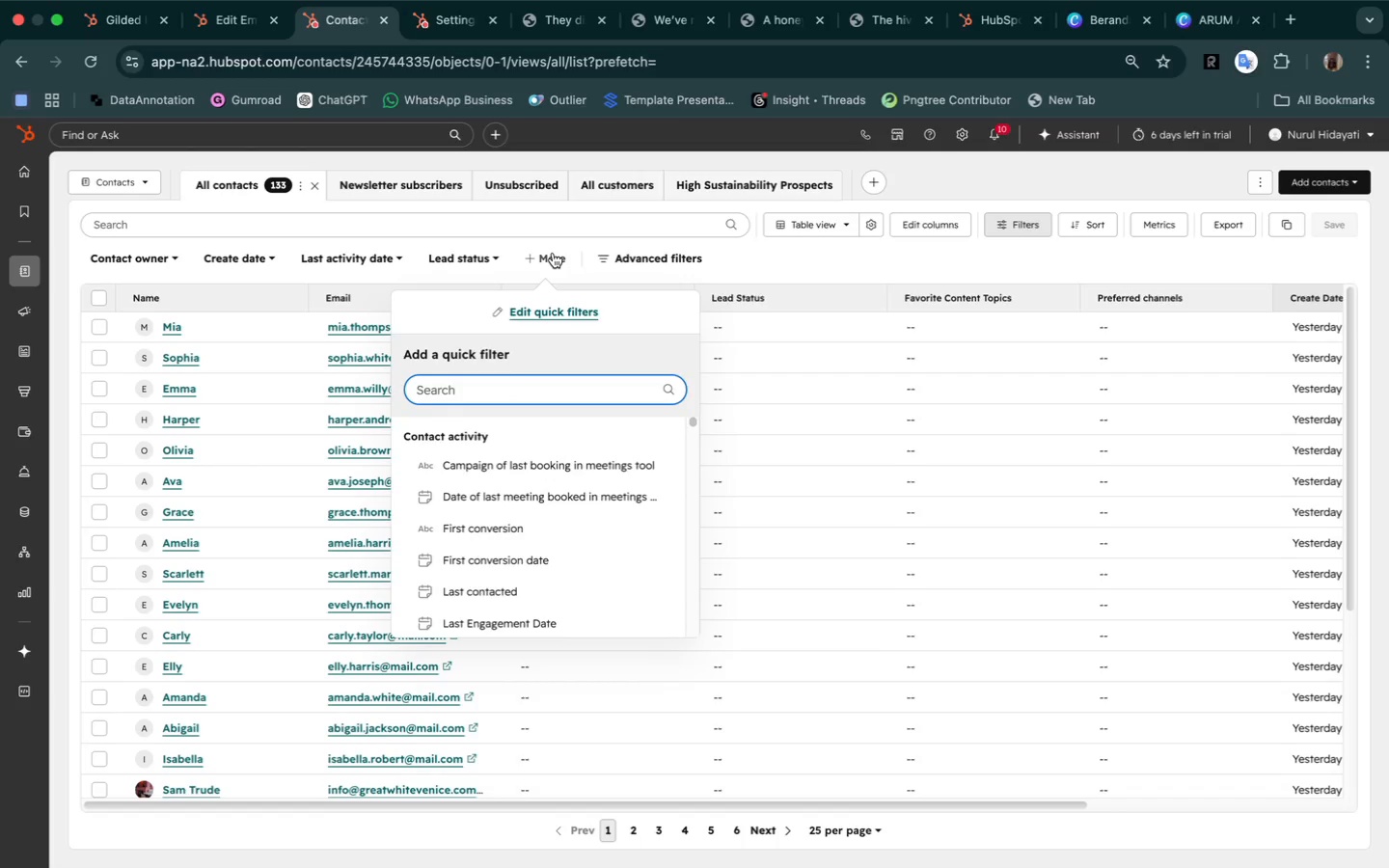 
wait(5.42)
 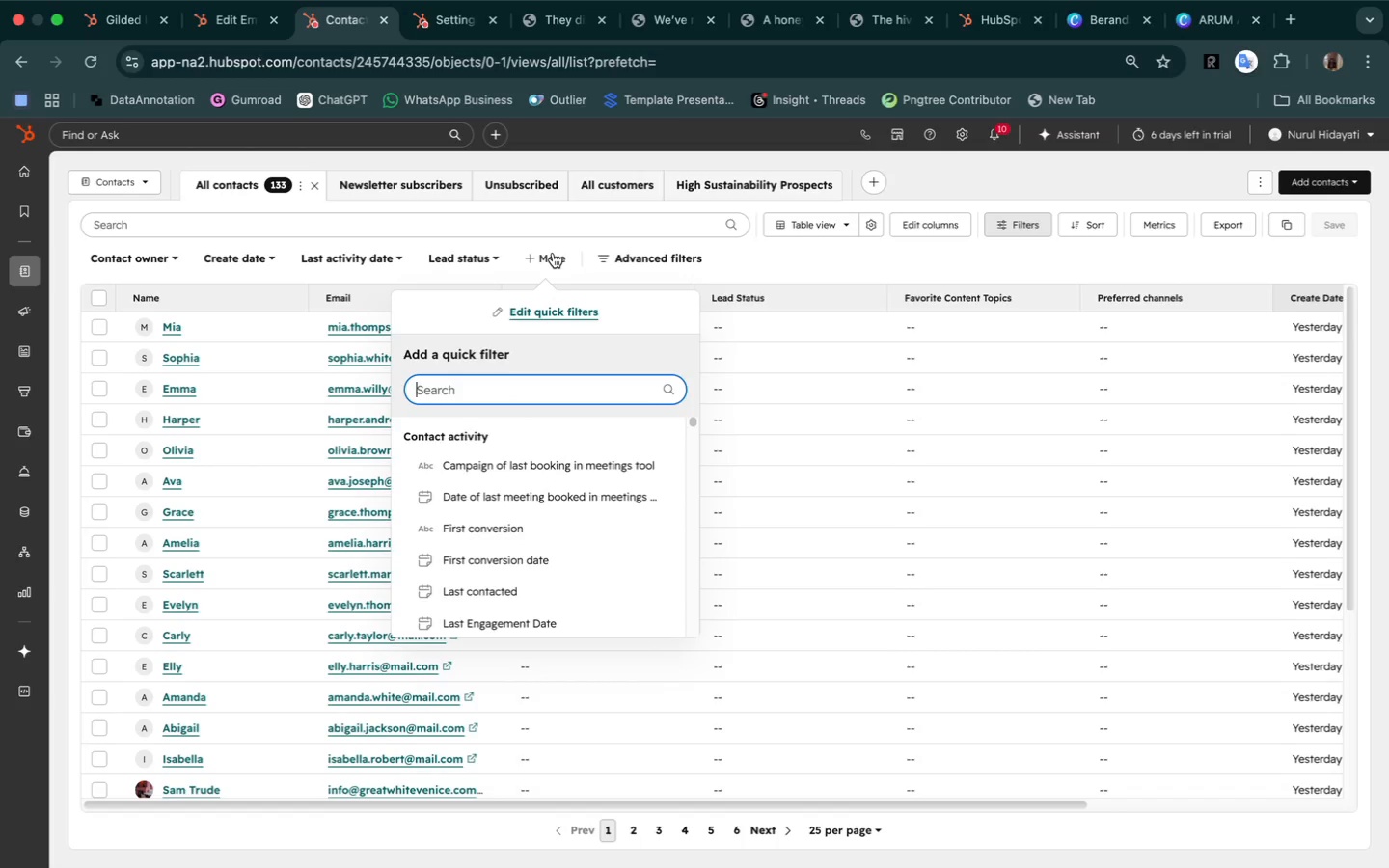 
left_click([971, 182])
 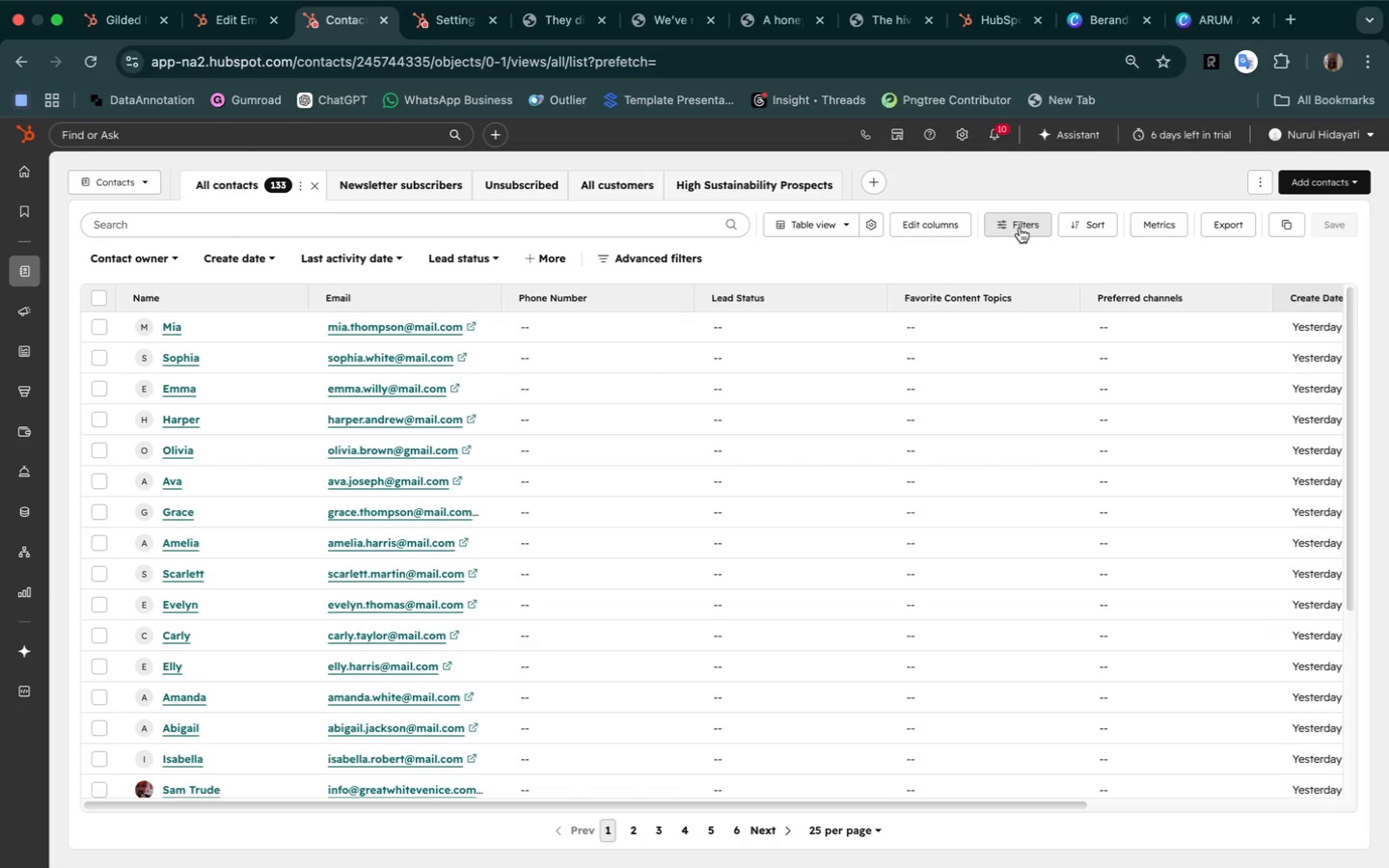 
left_click([1018, 228])
 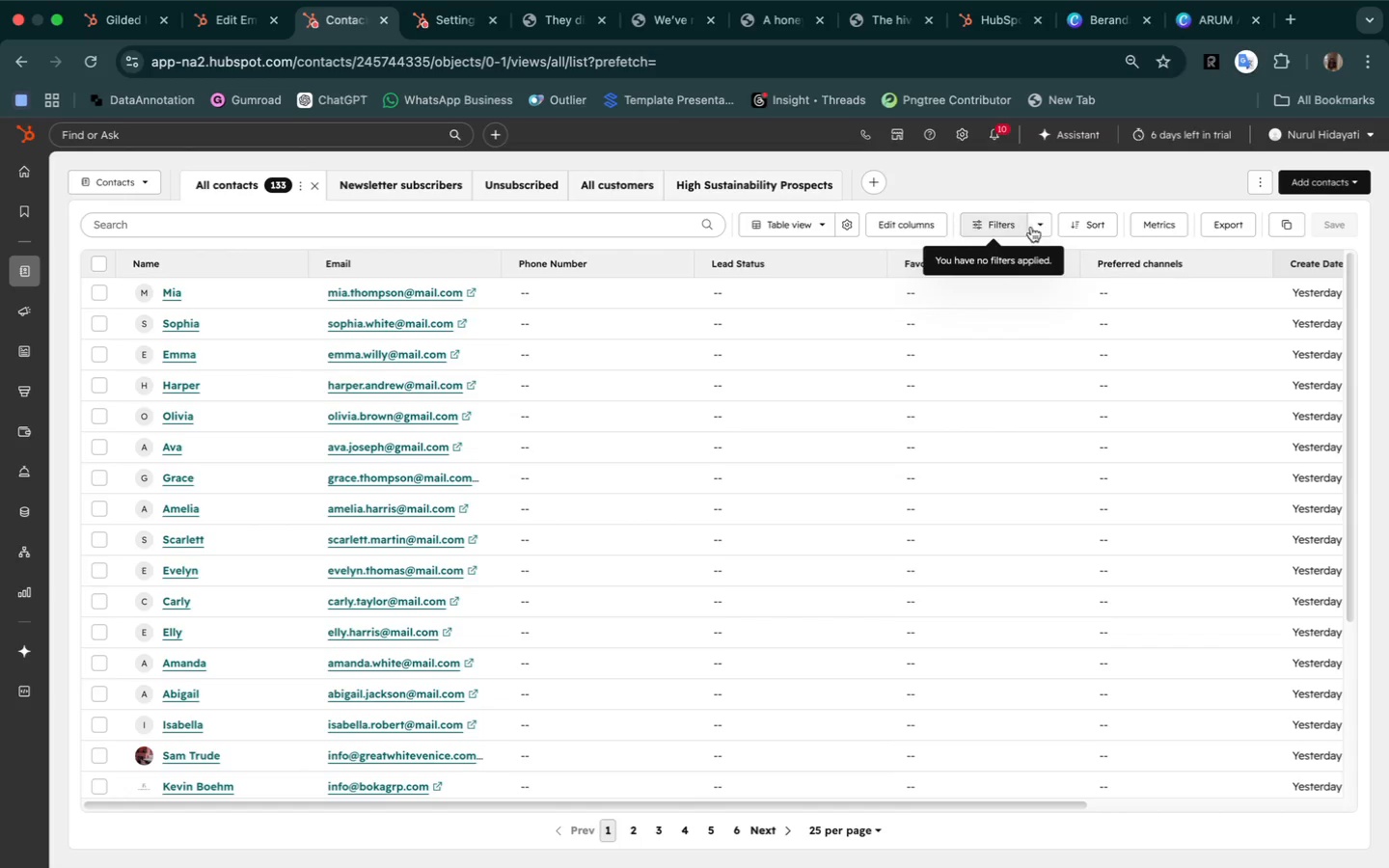 
left_click([1044, 223])
 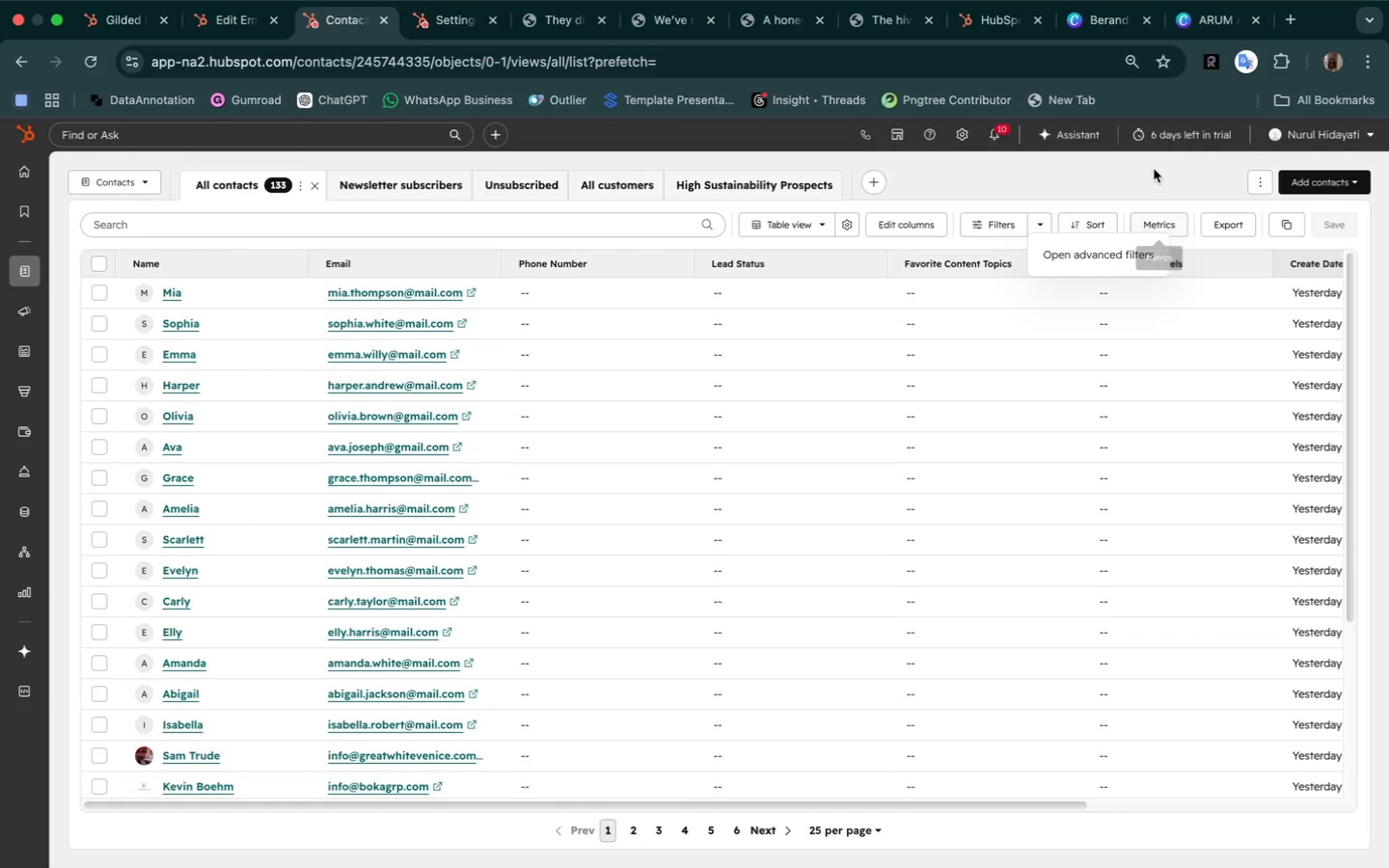 
left_click([1139, 163])
 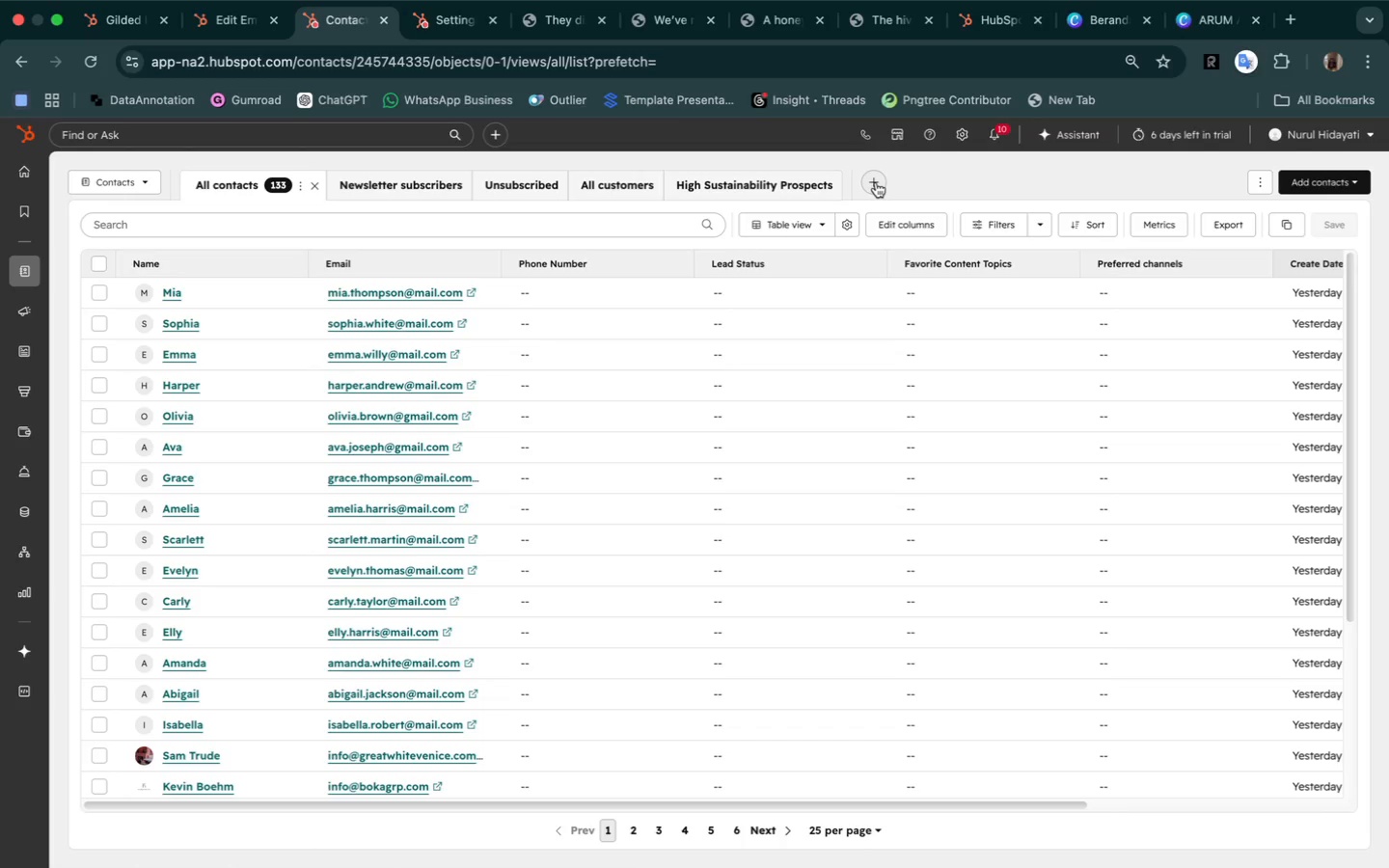 
wait(16.7)
 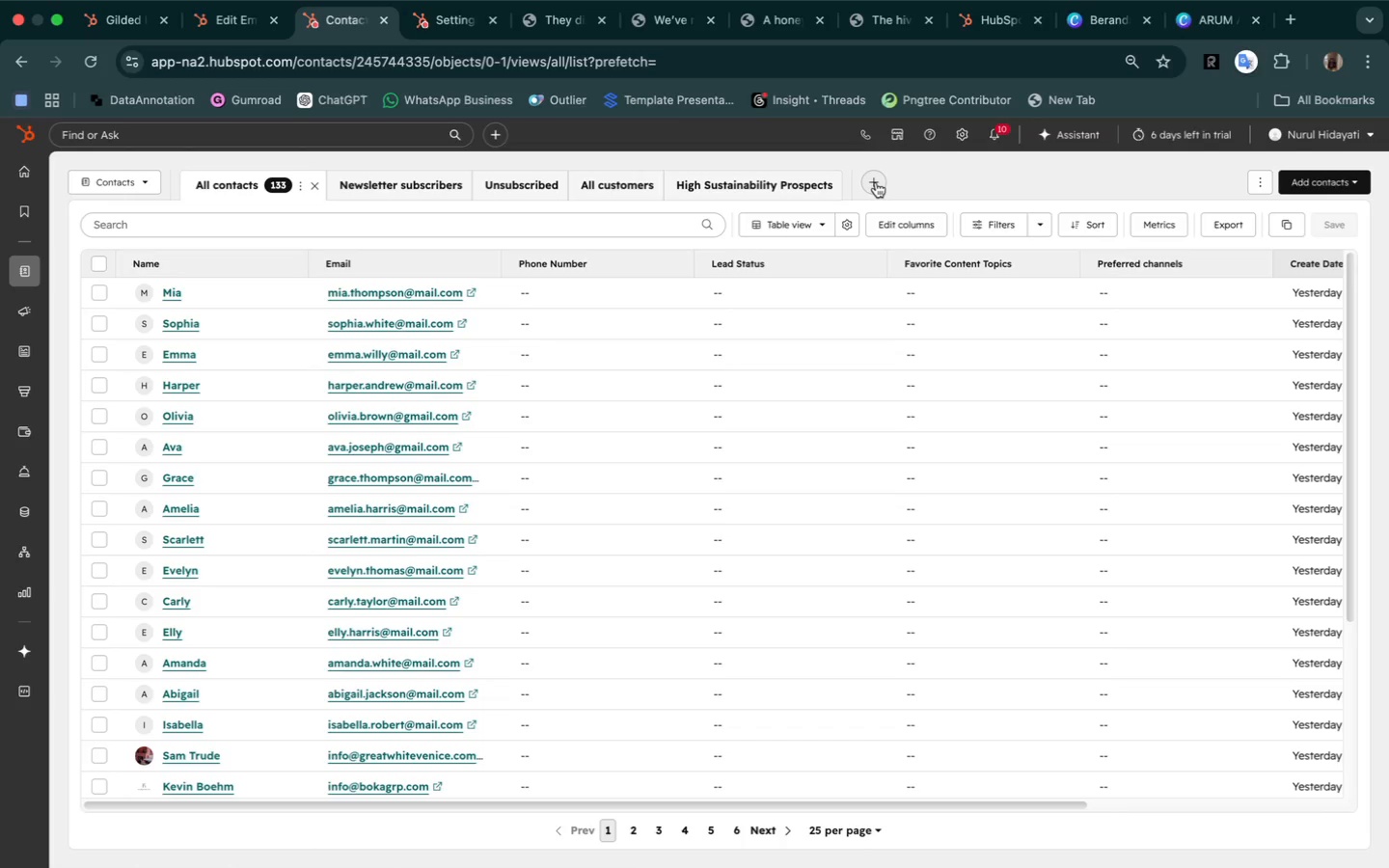 
left_click([108, 460])
 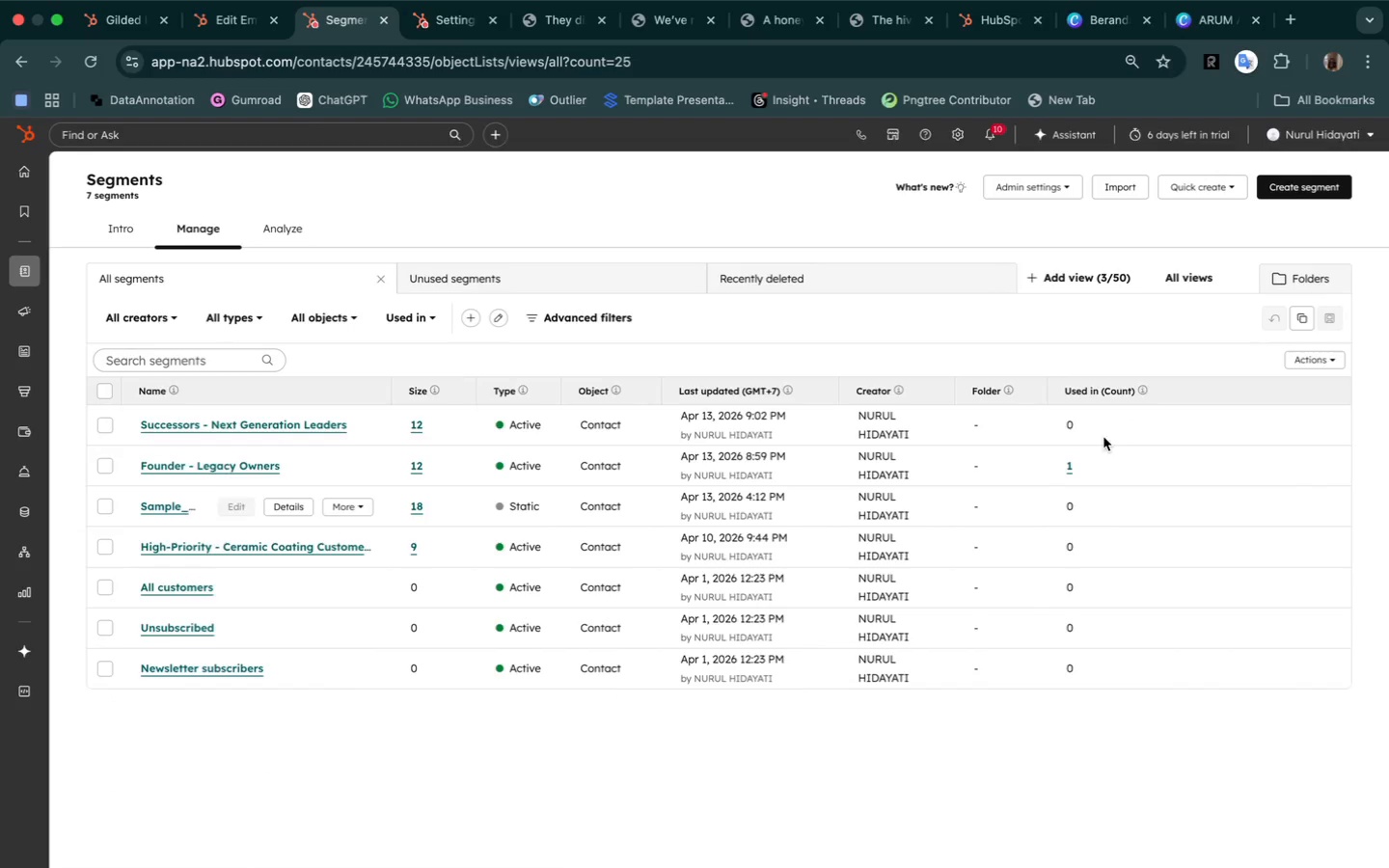 
wait(6.44)
 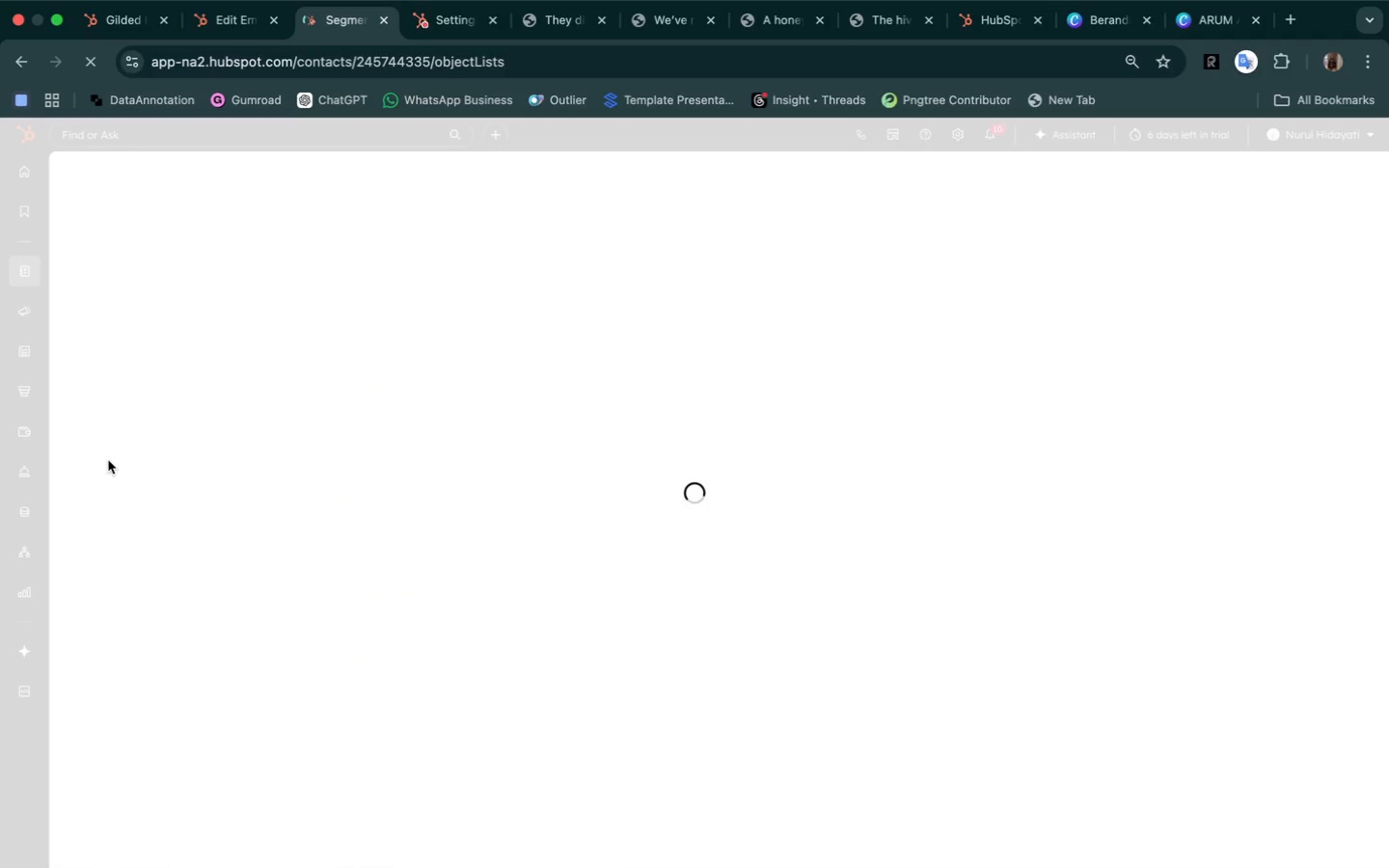 
left_click([1314, 184])
 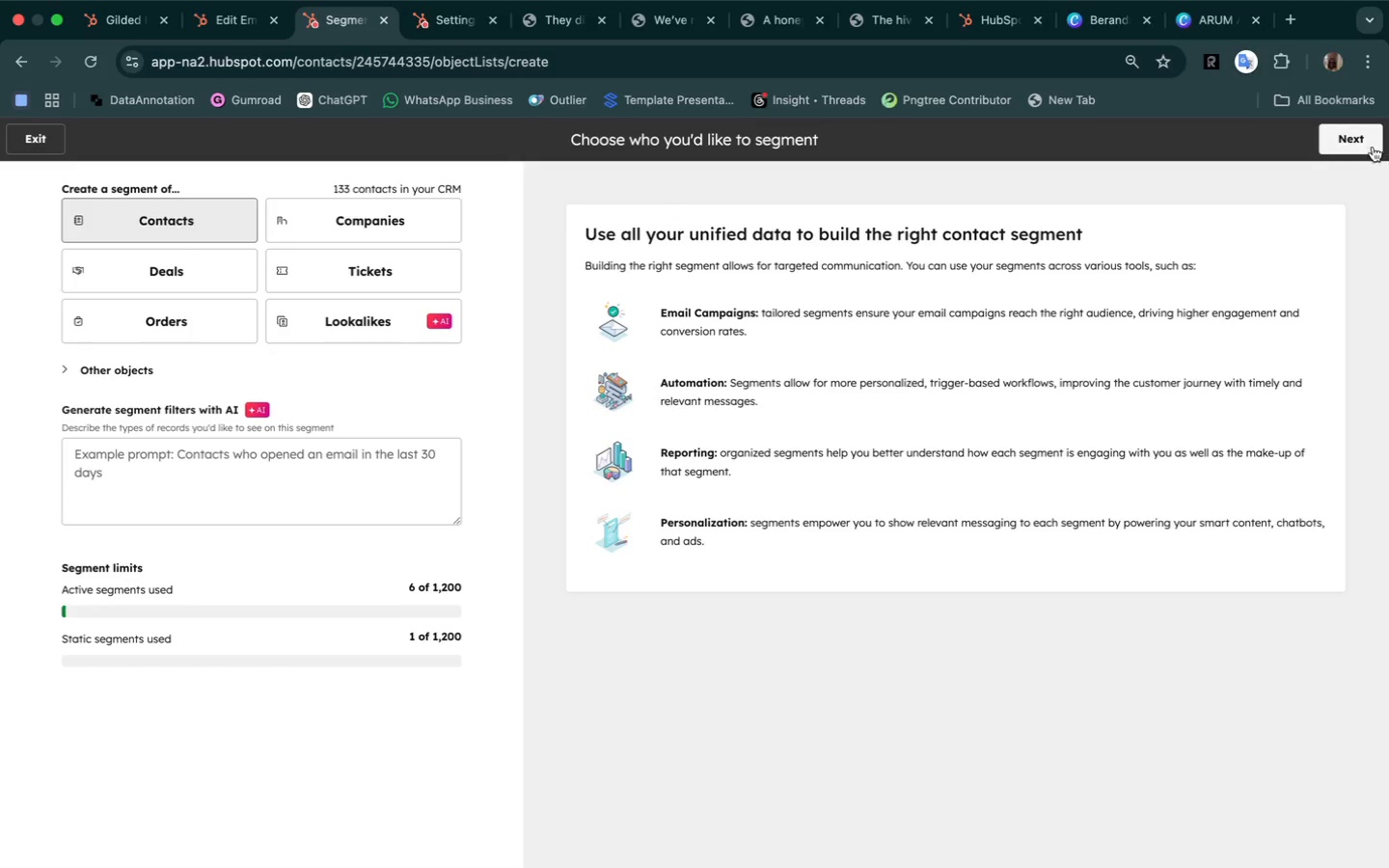 
left_click([1358, 139])
 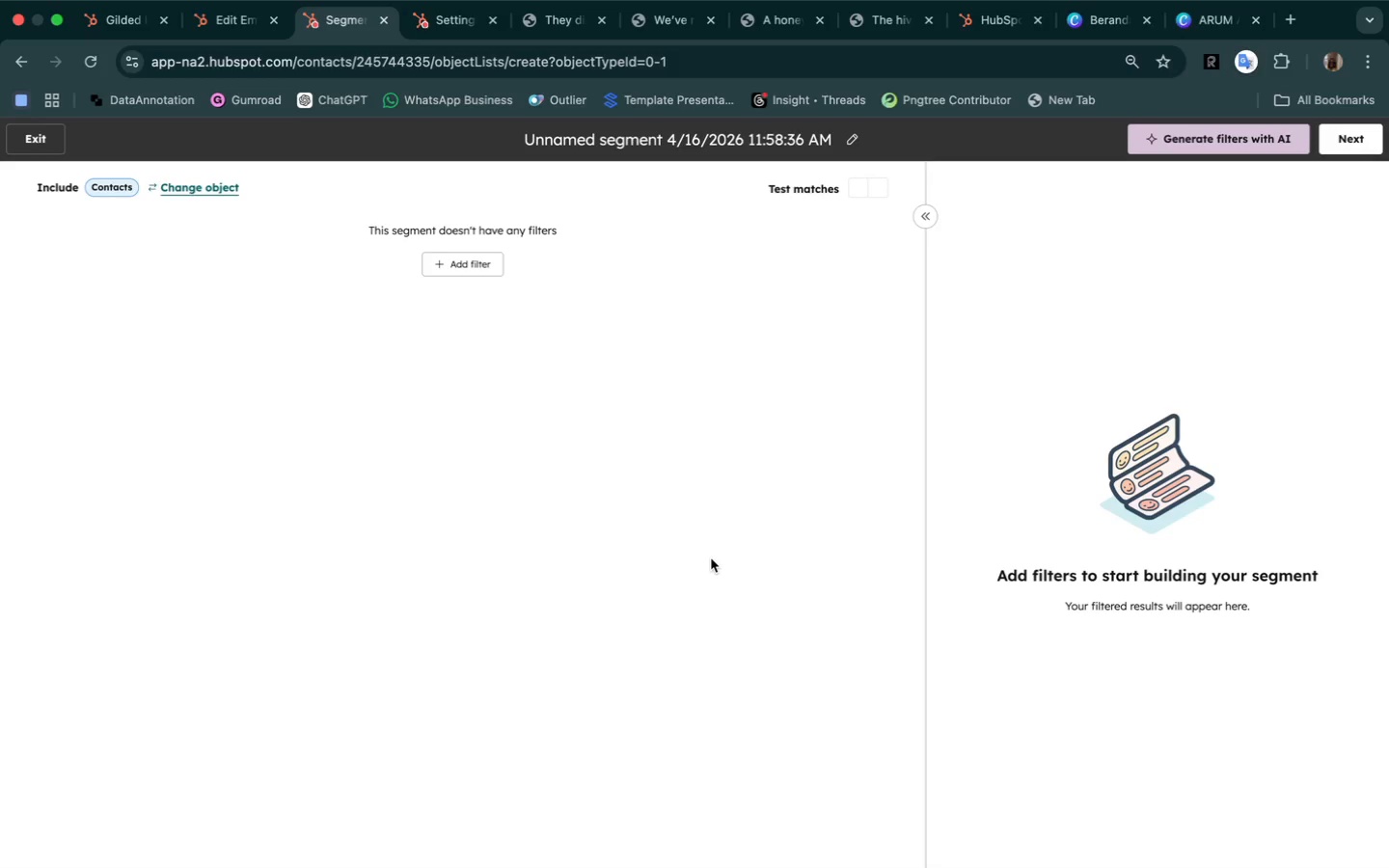 
wait(6.37)
 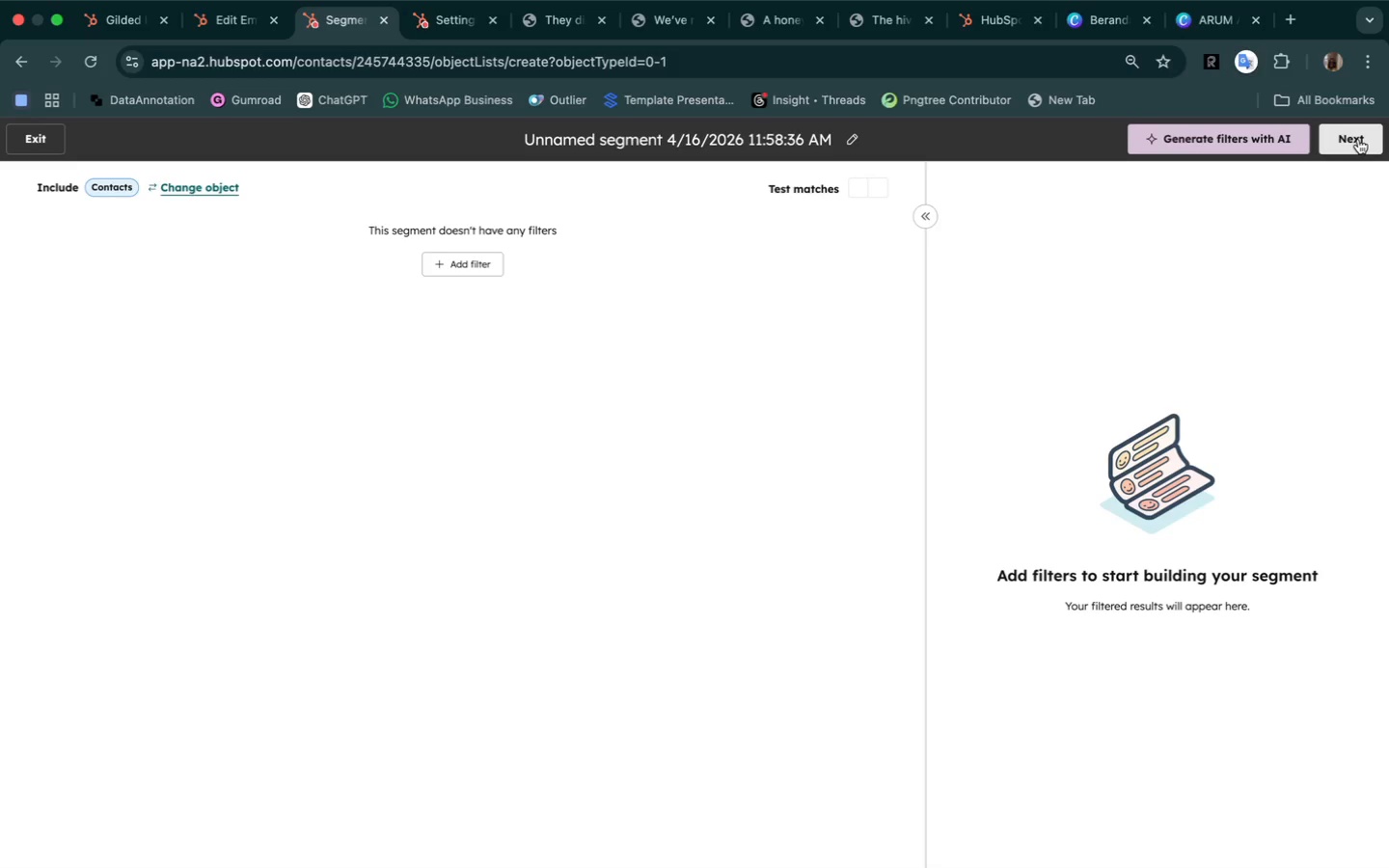 
left_click([592, 145])
 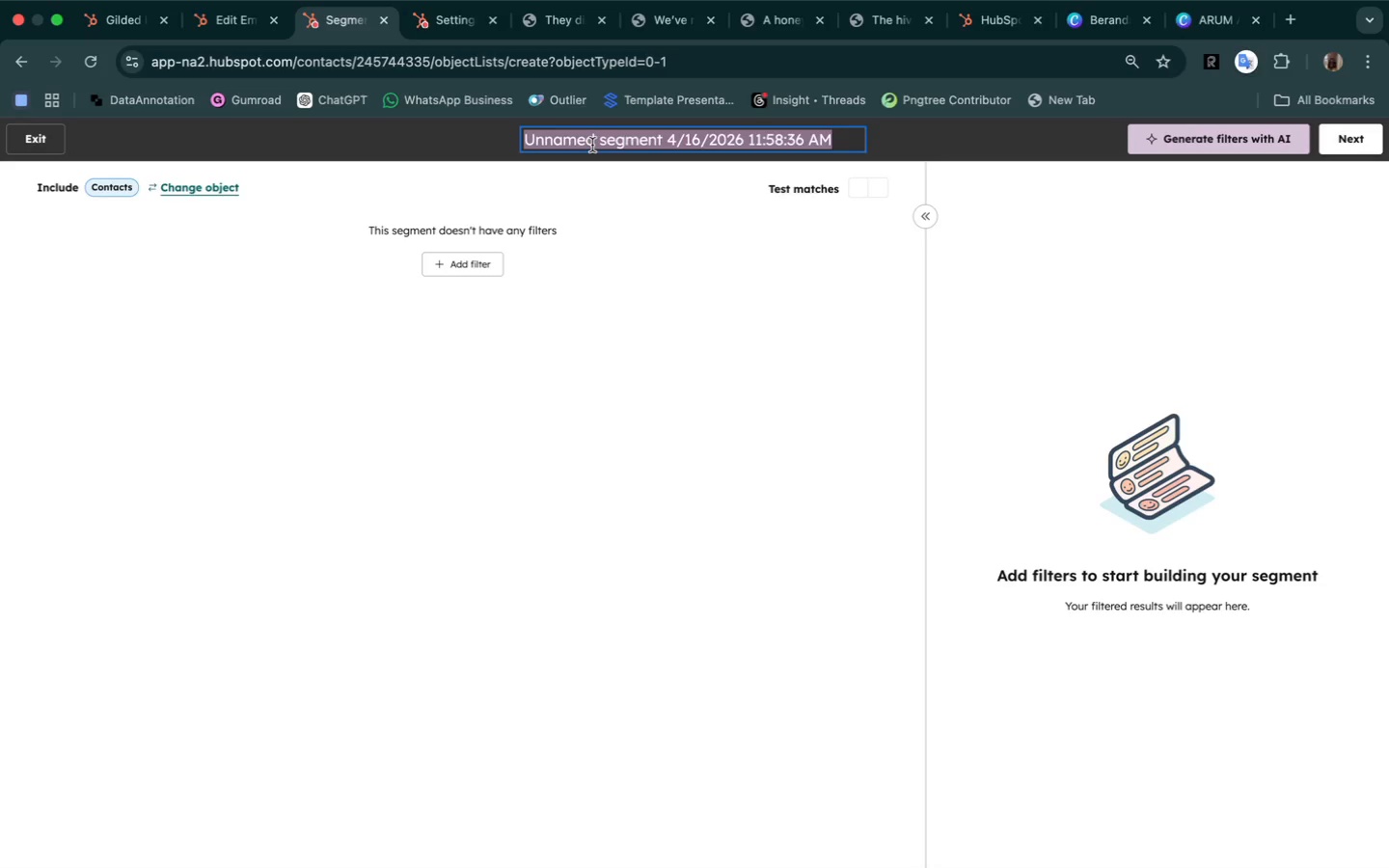 
type(Gilded Harvrst)
key(Backspace)
key(Backspace)
key(Backspace)
type(est - Imported Contact)
 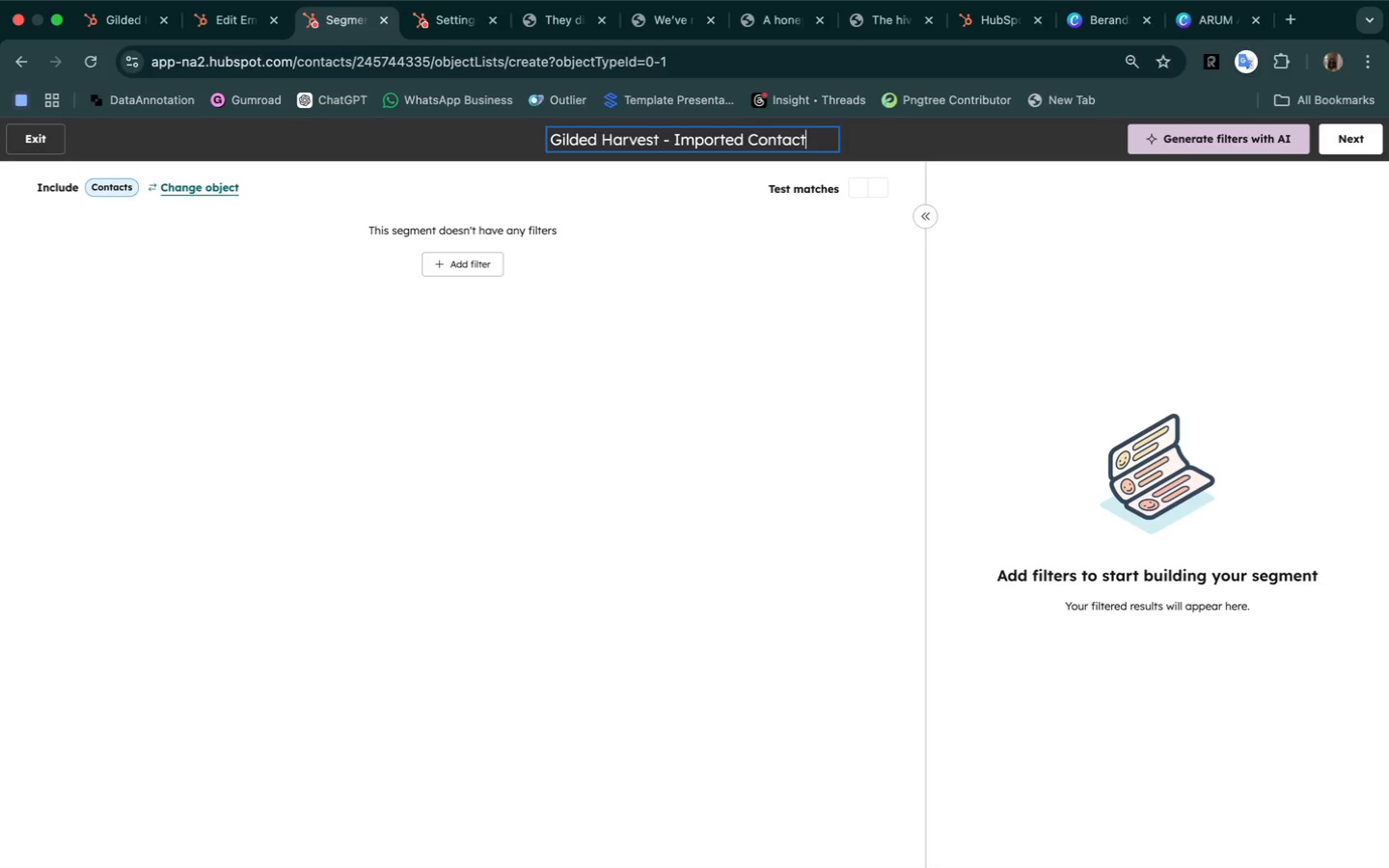 
key(S)
 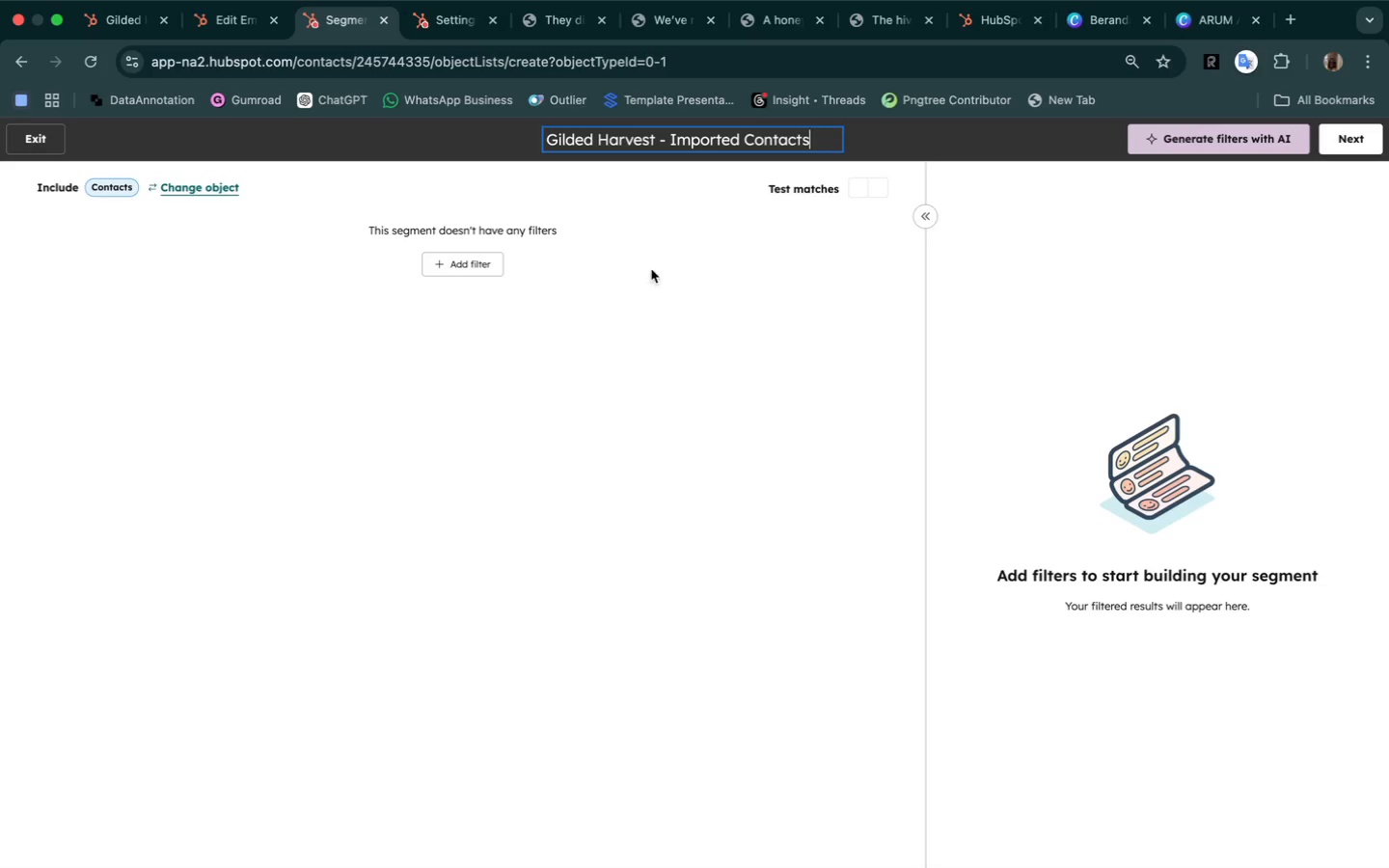 
left_click([671, 324])
 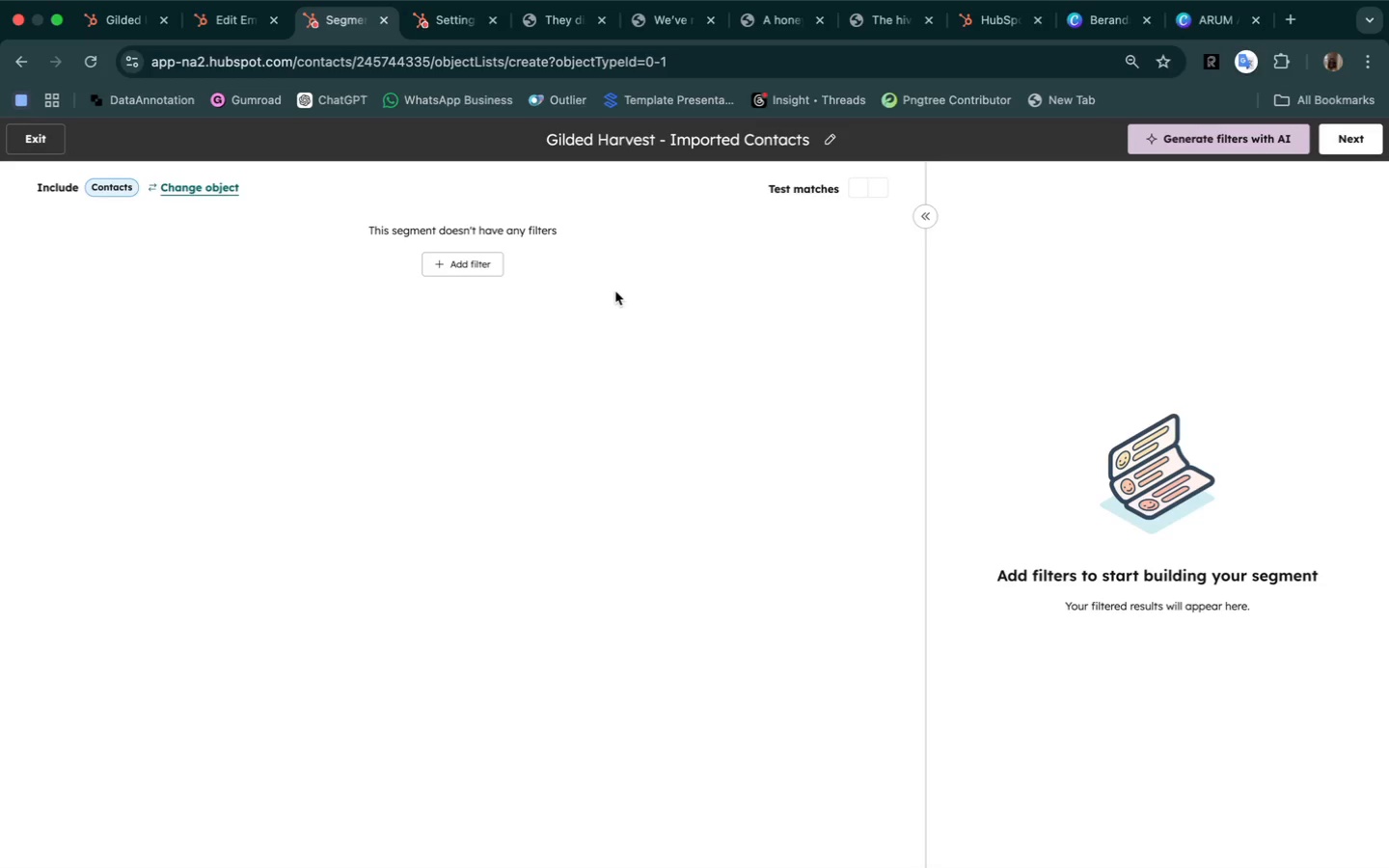 
left_click([471, 265])
 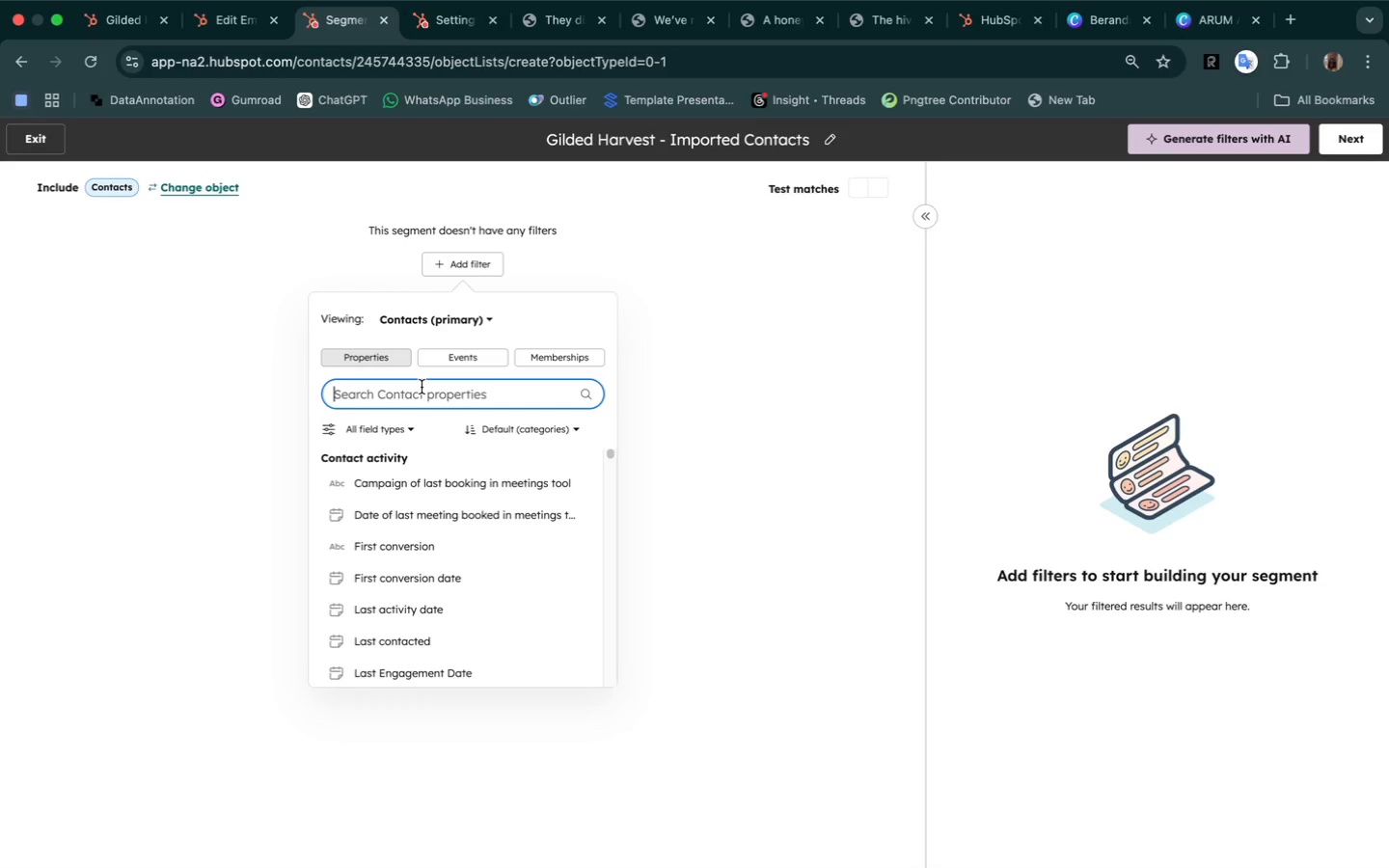 
wait(6.12)
 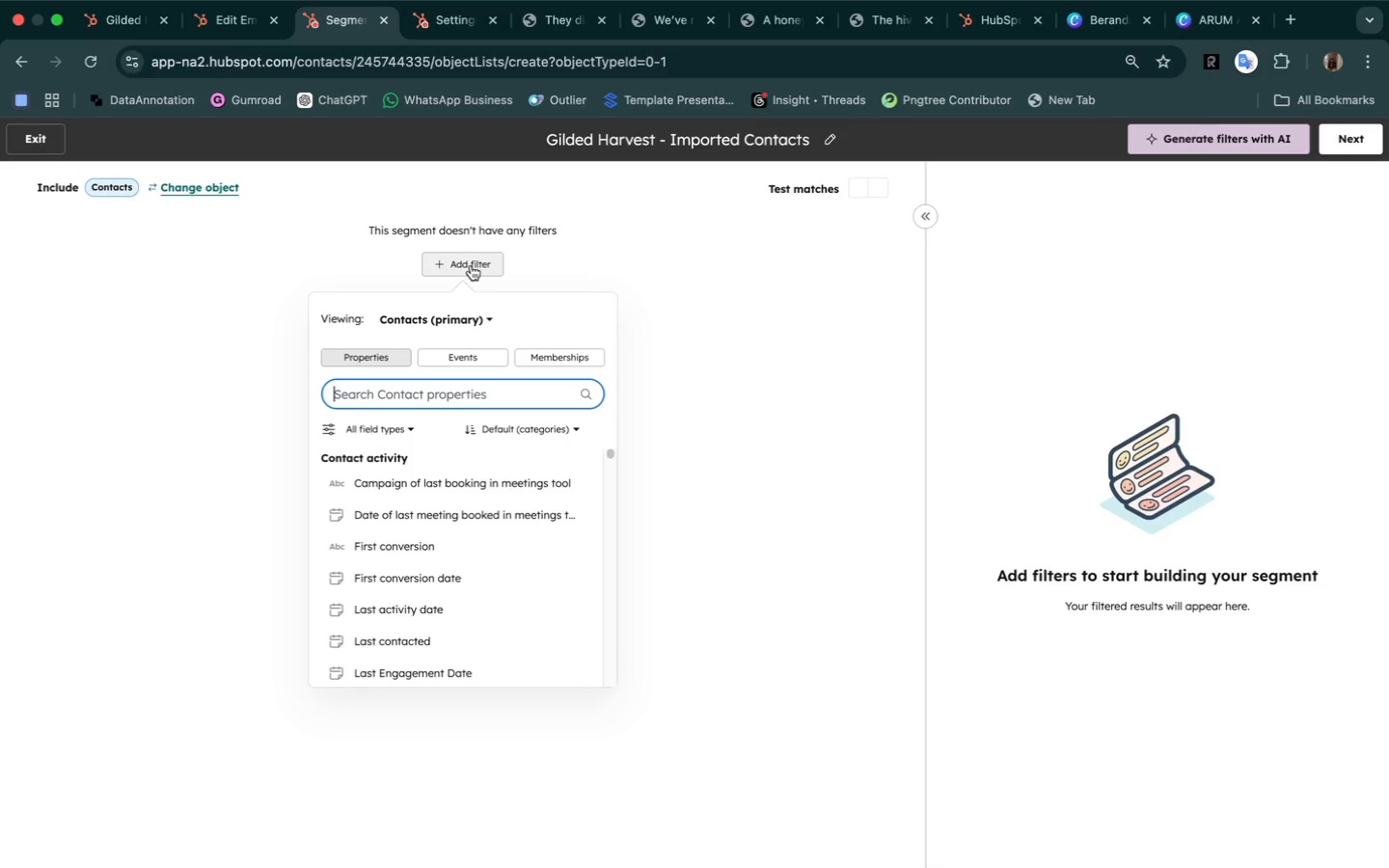 
type(con)
 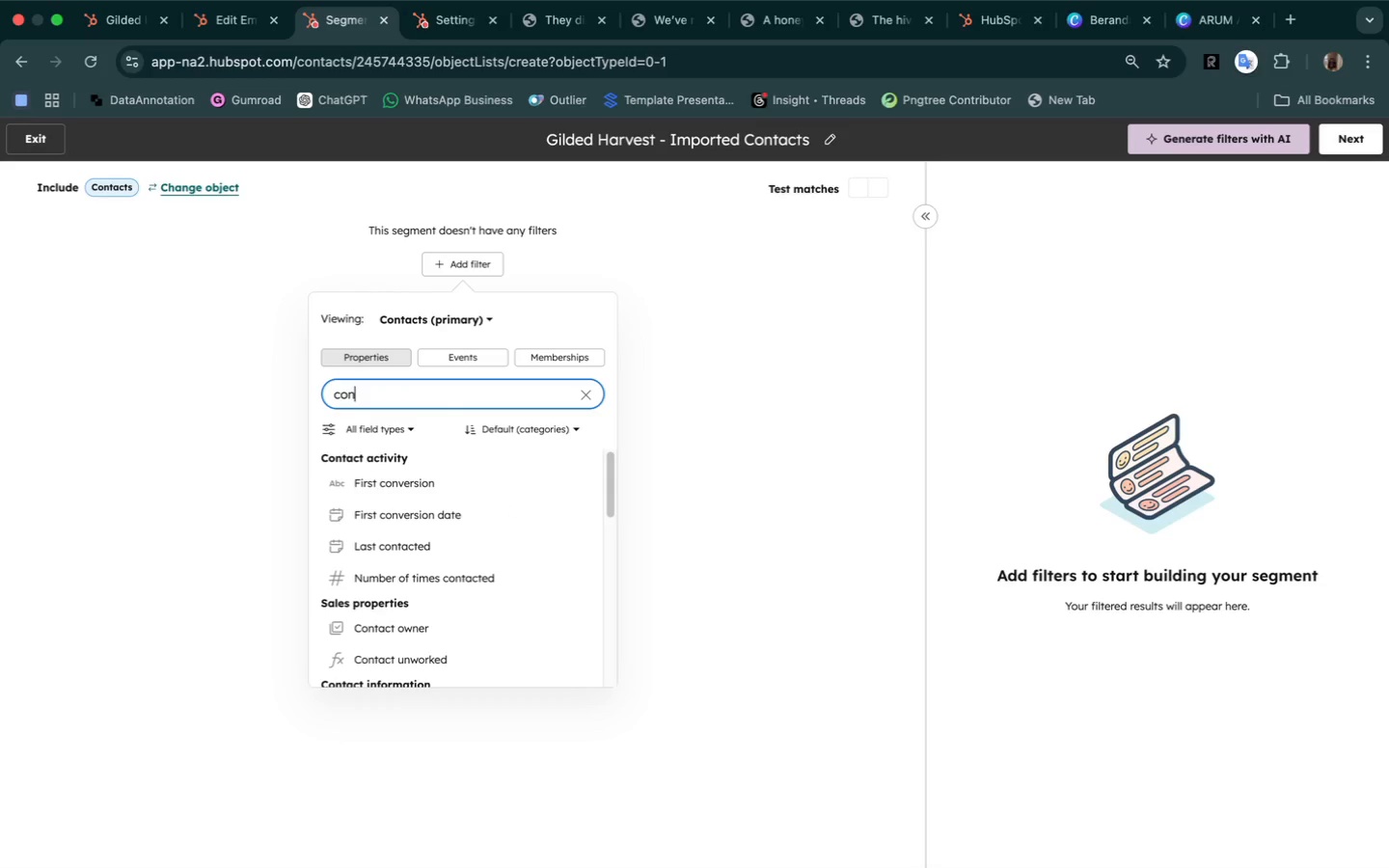 
scroll: coordinate [476, 569], scroll_direction: down, amount: 24.0
 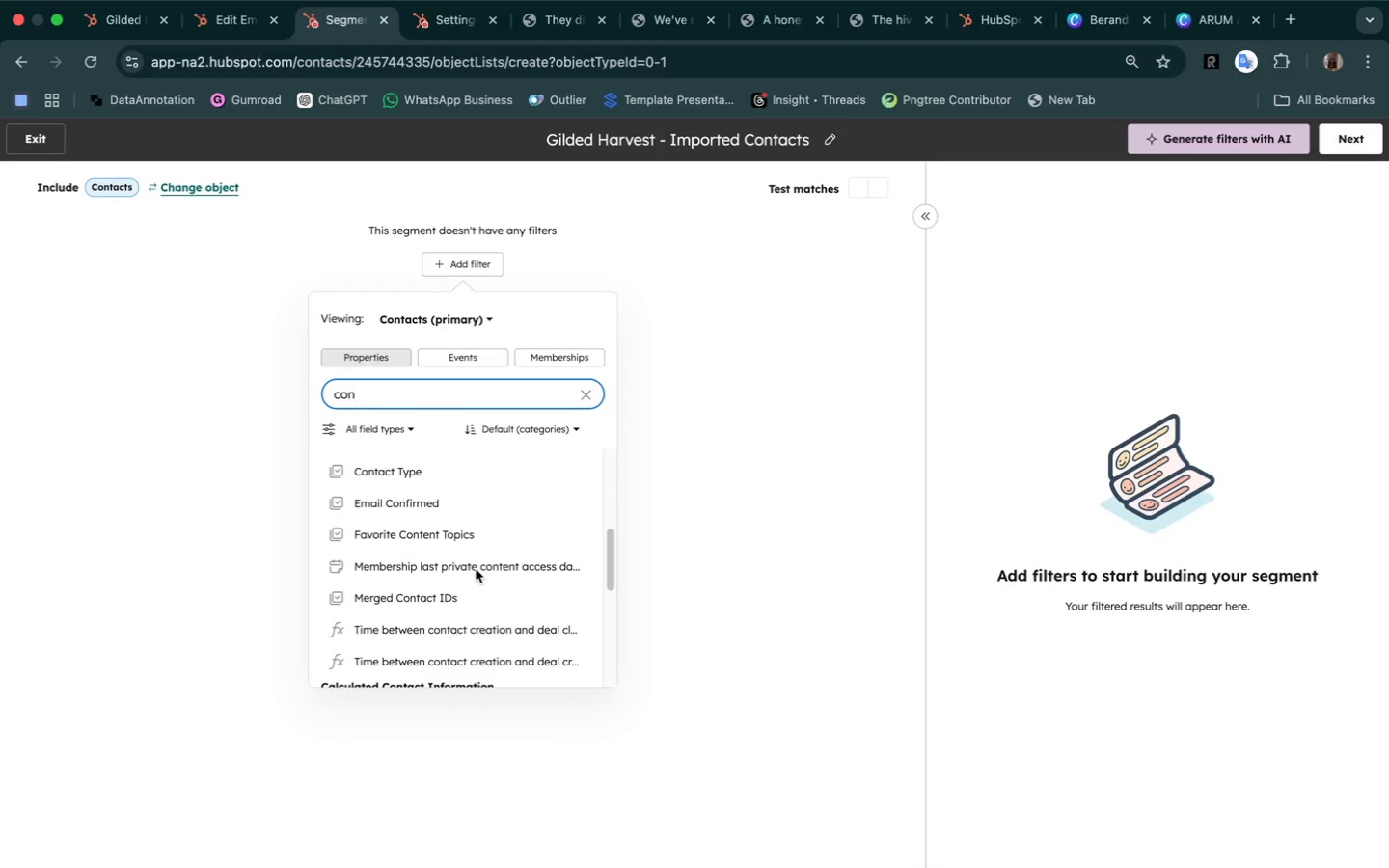 
type(tact)
 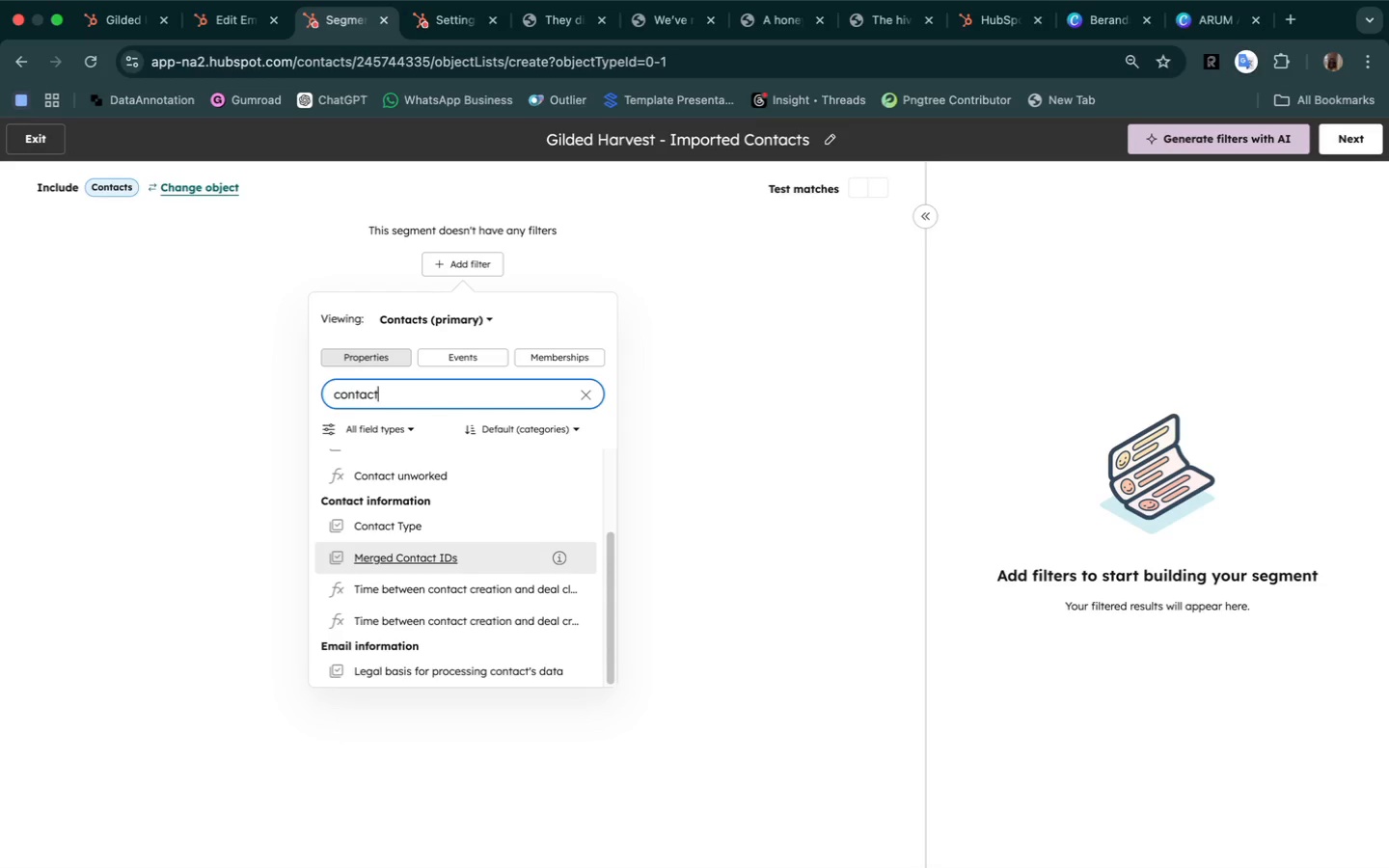 
wait(16.02)
 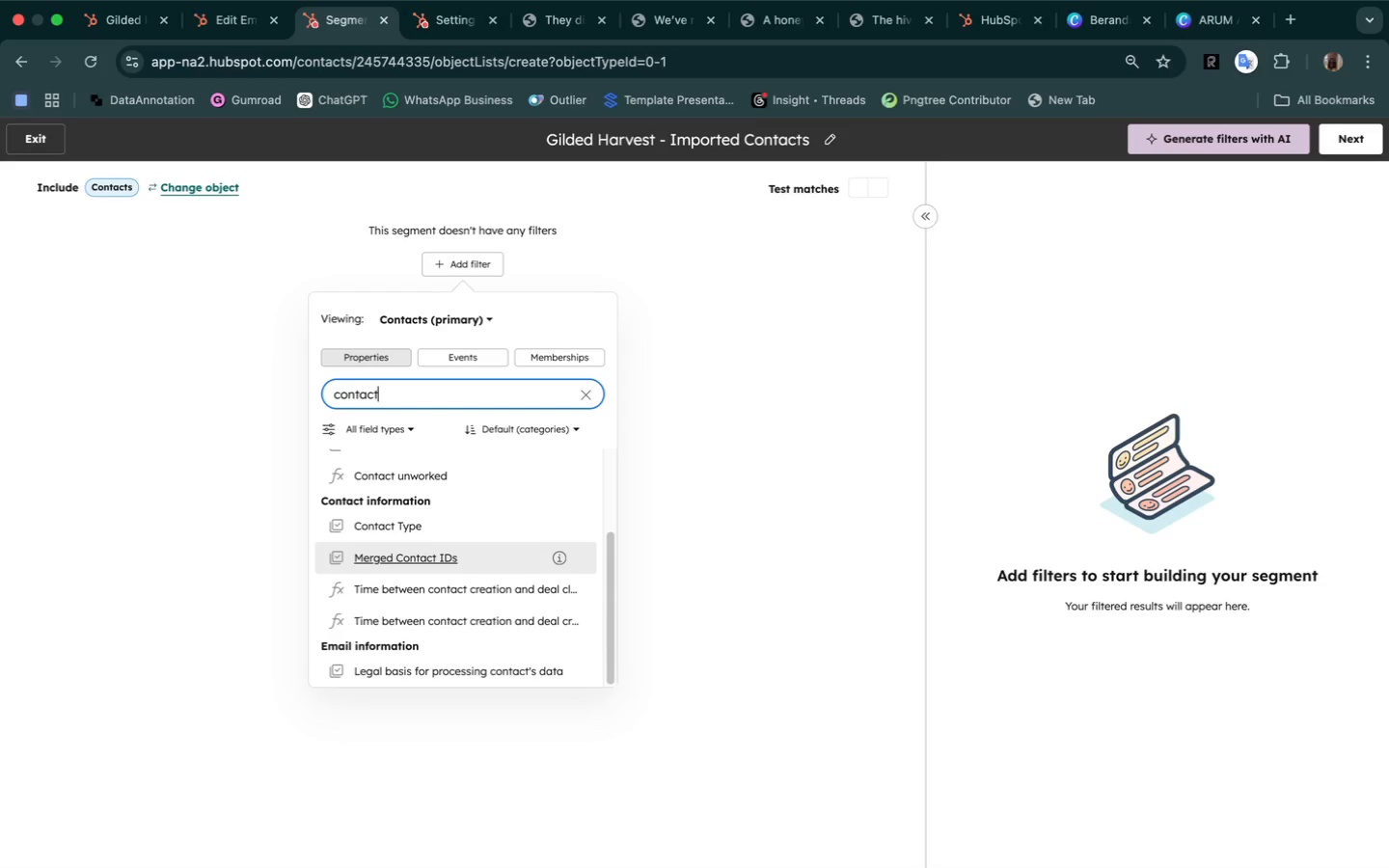 
key(Backspace)
 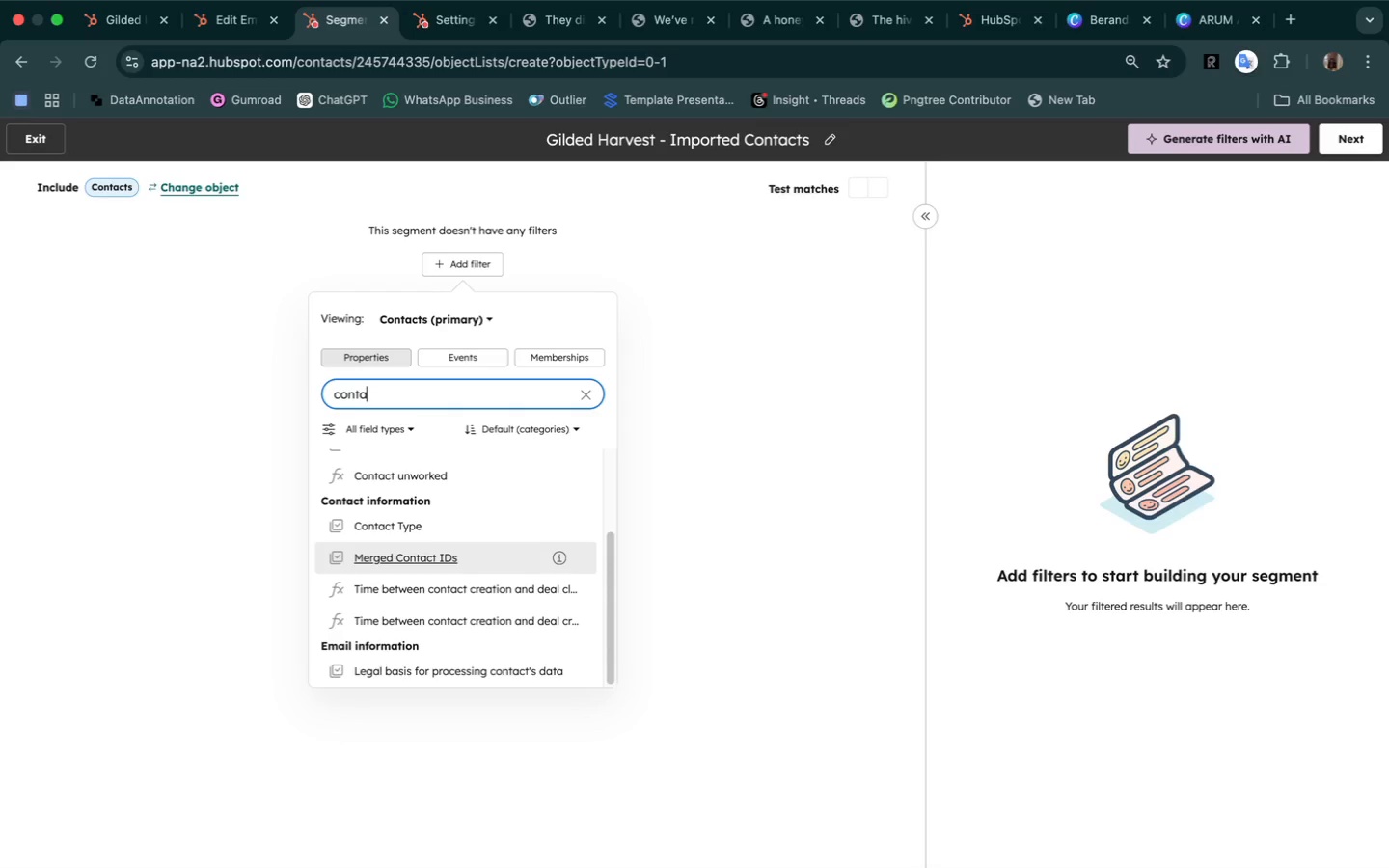 
key(Backspace)
 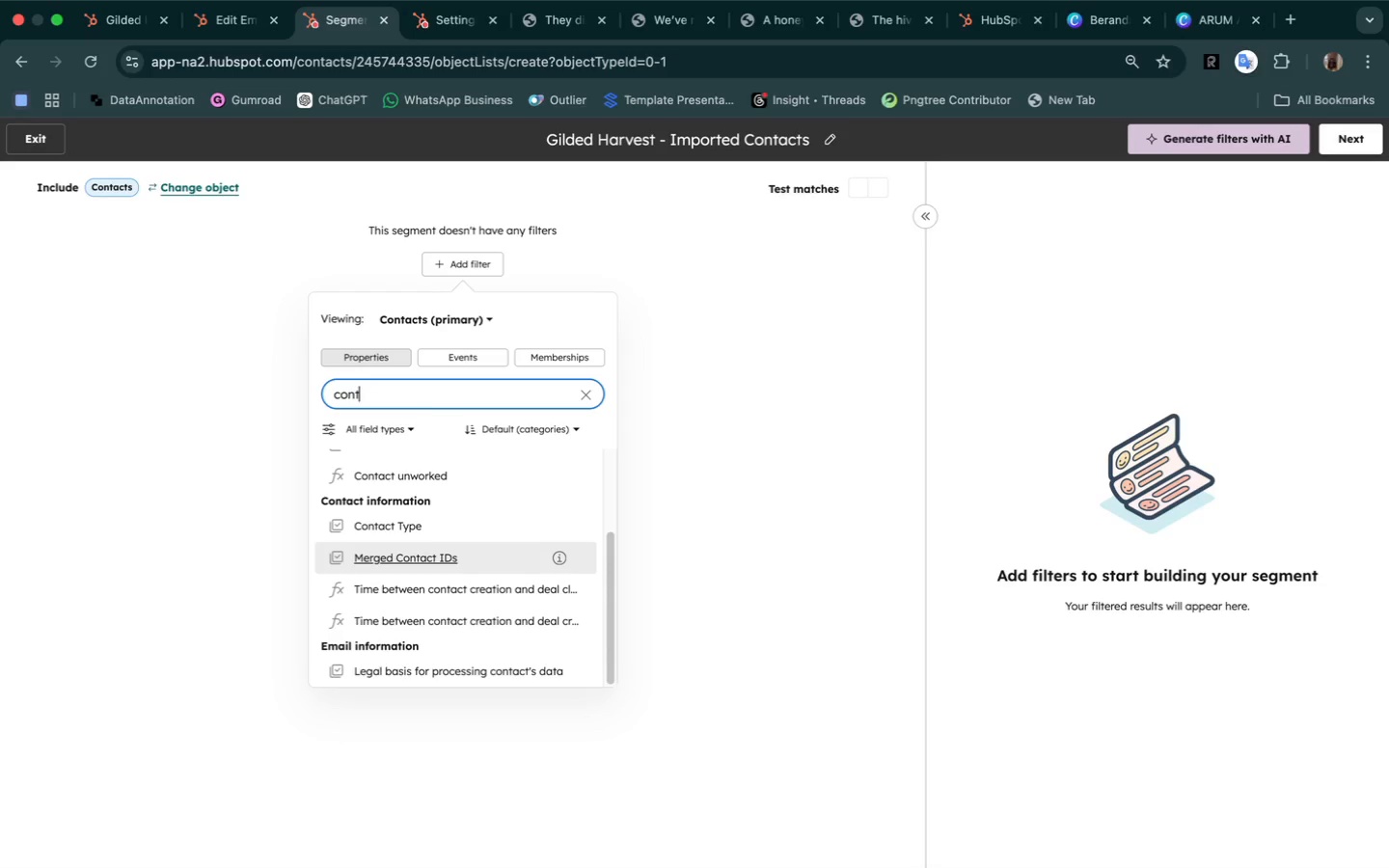 
key(Backspace)
 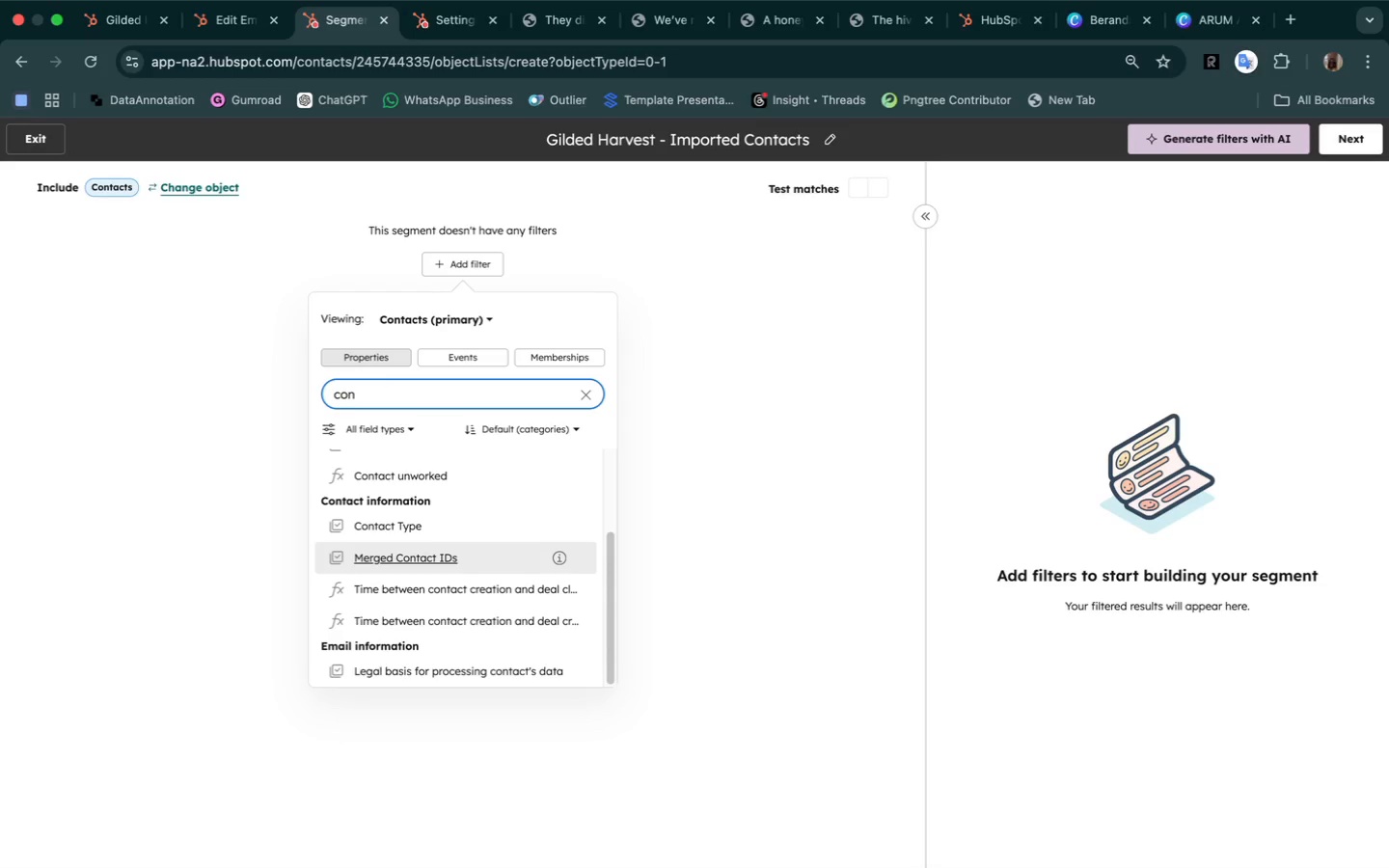 
key(Backspace)
 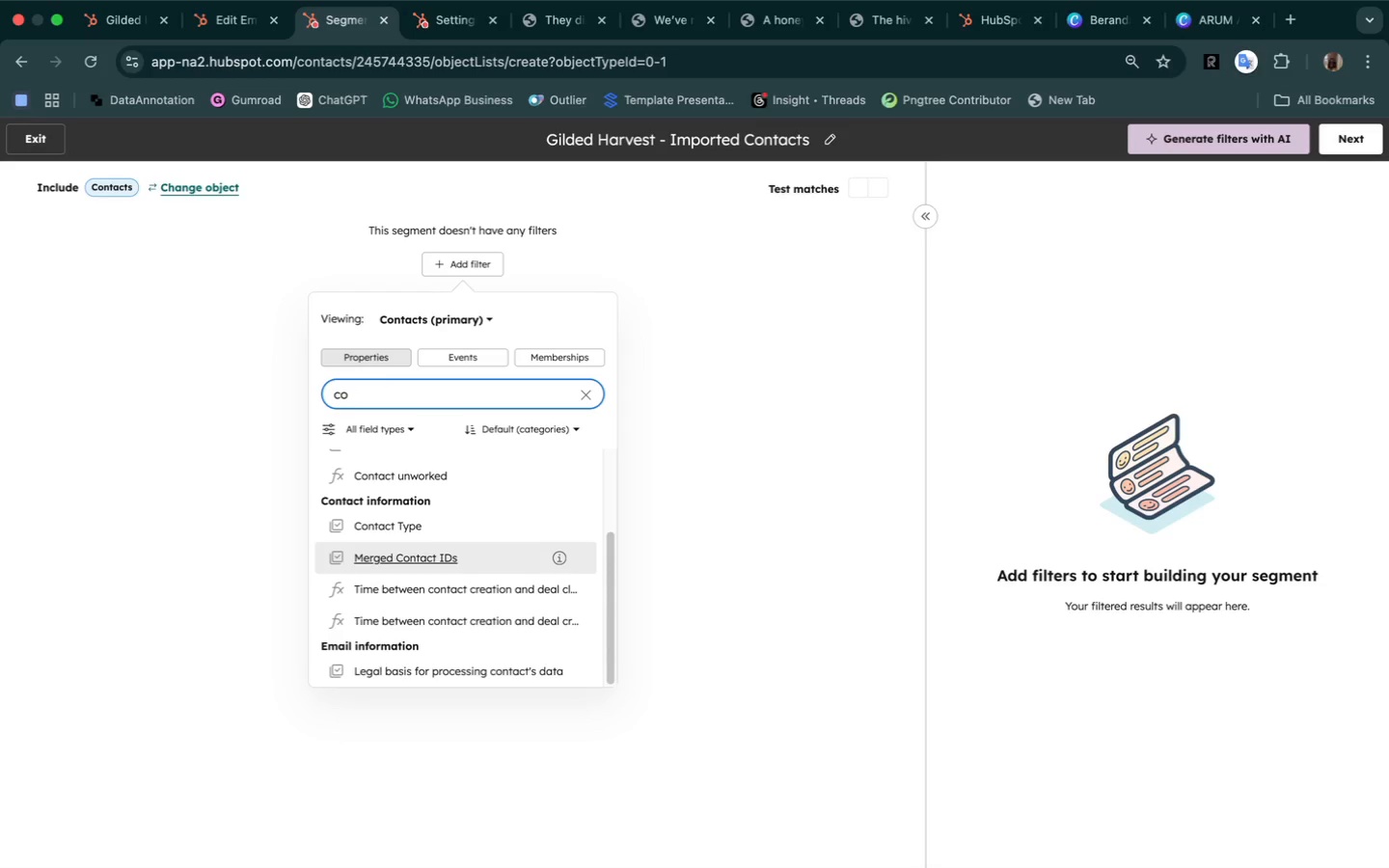 
key(Backspace)
 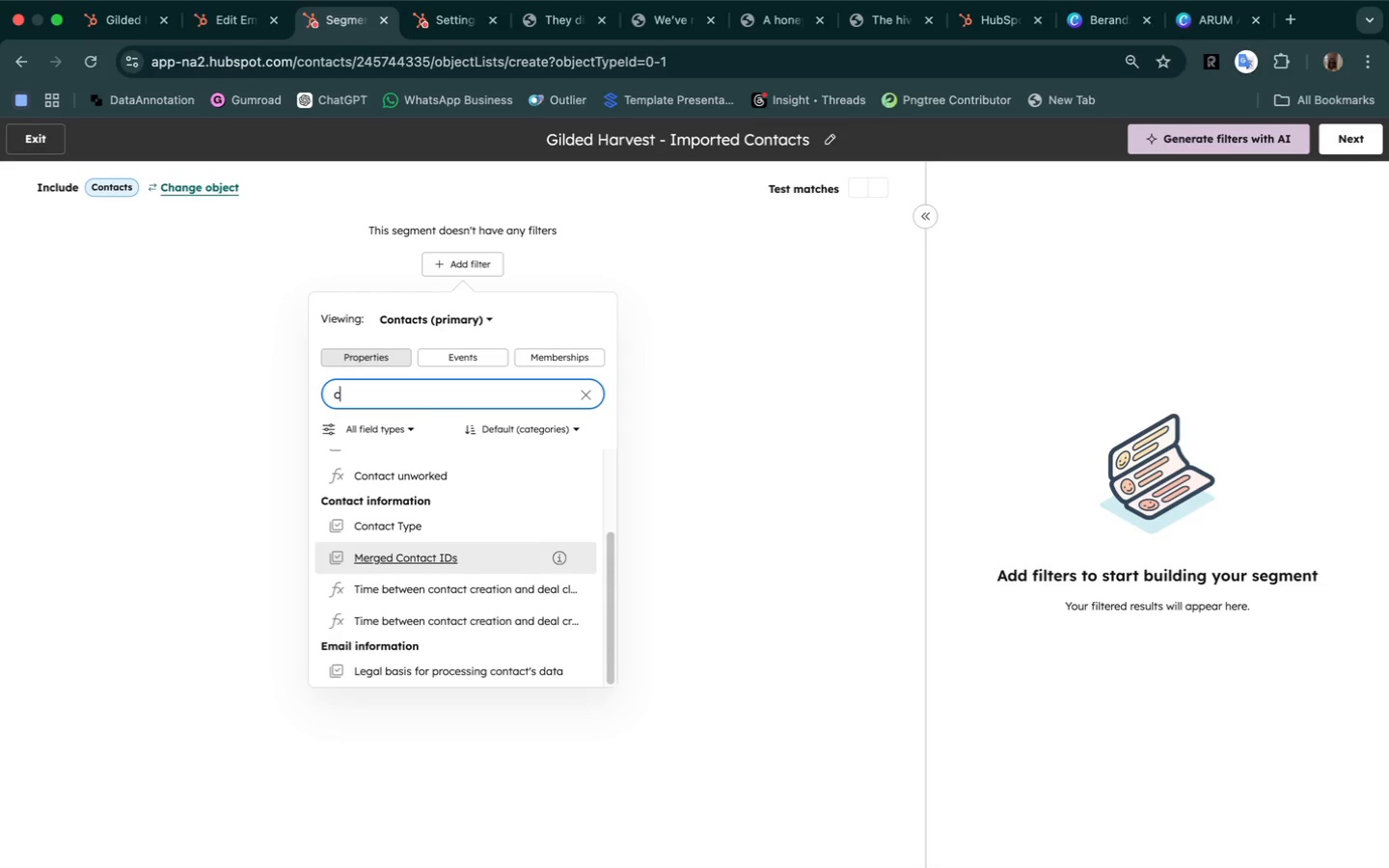 
key(Backspace)
 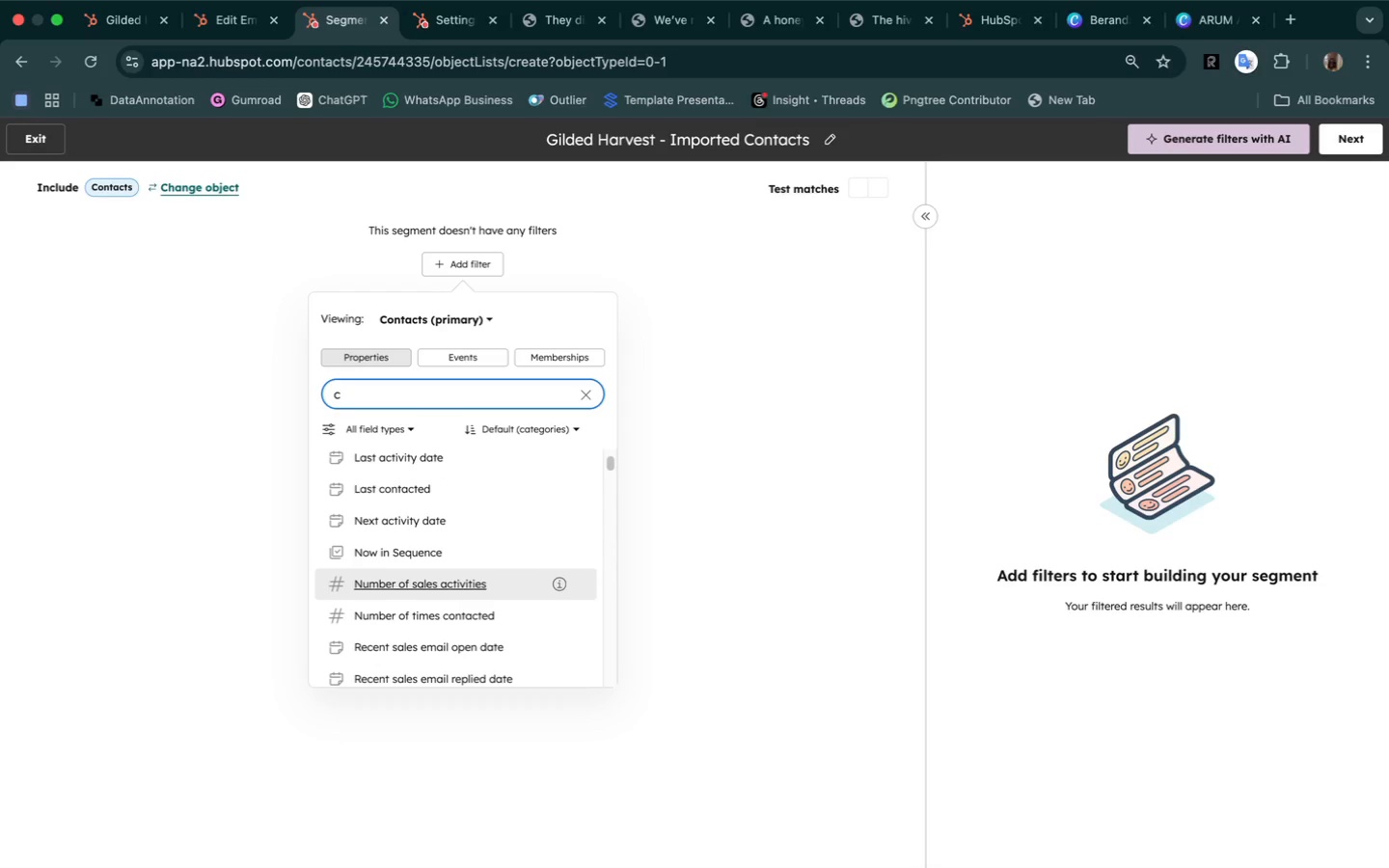 
key(Backspace)
 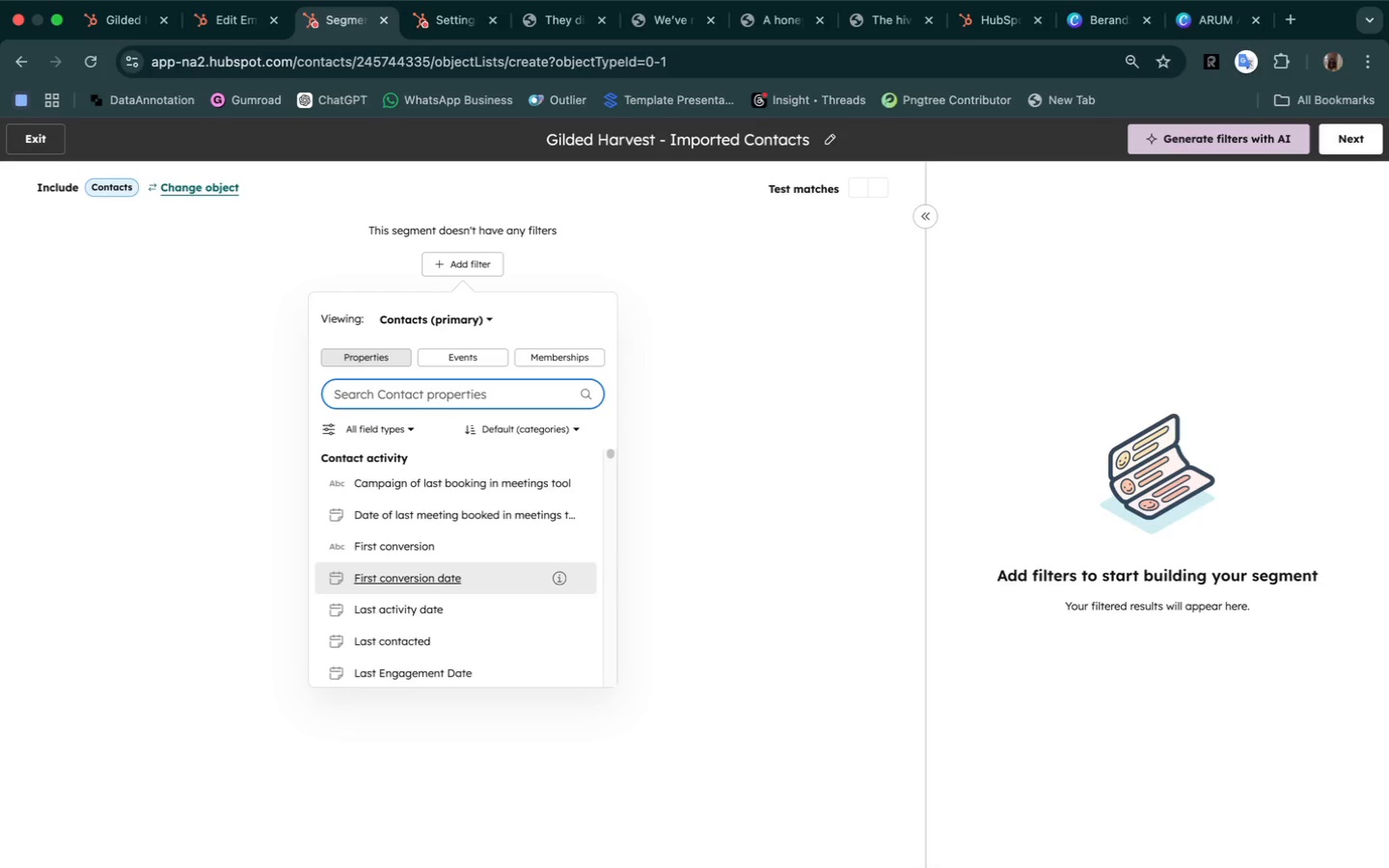 
type(creat)
 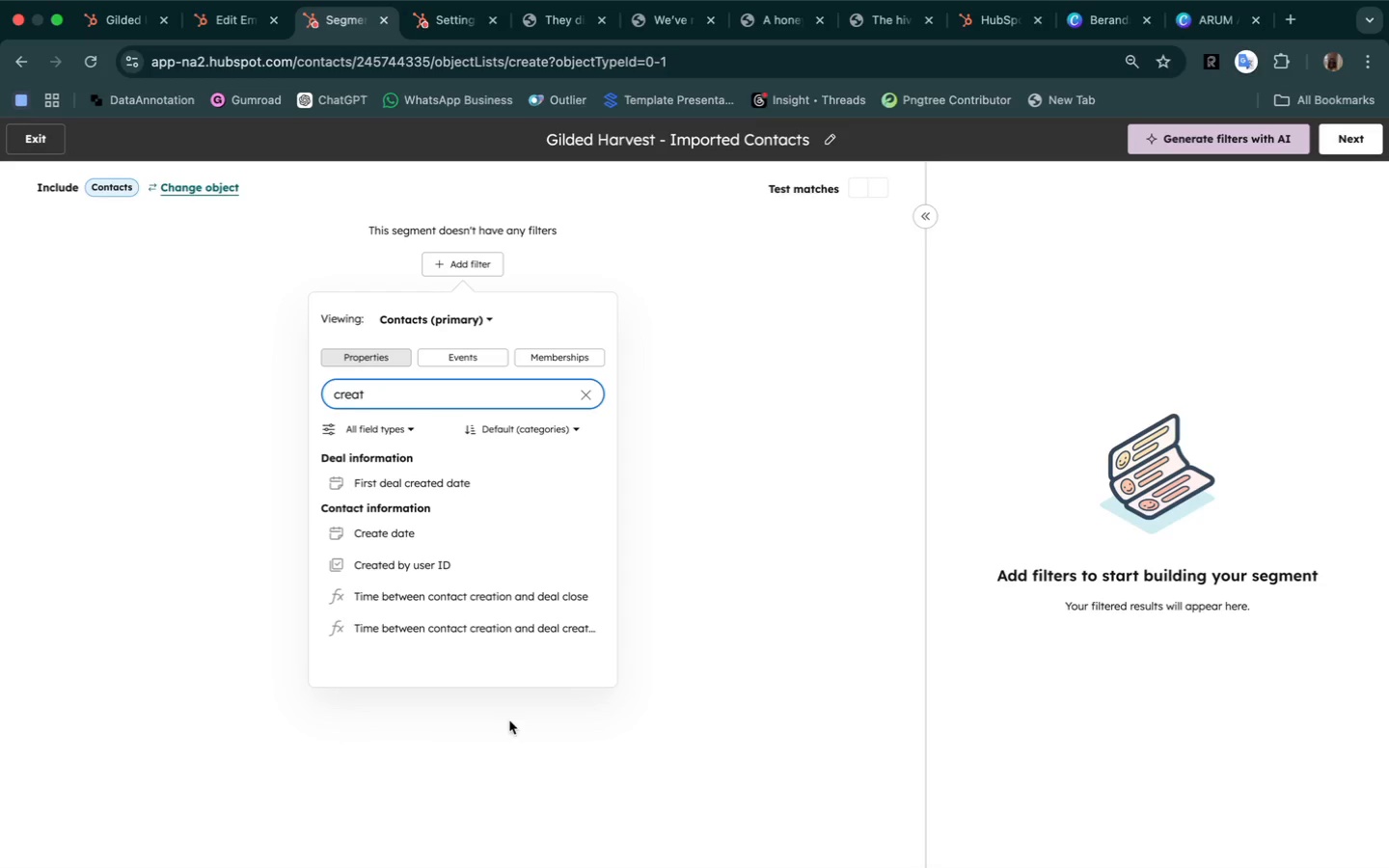 
left_click([401, 530])
 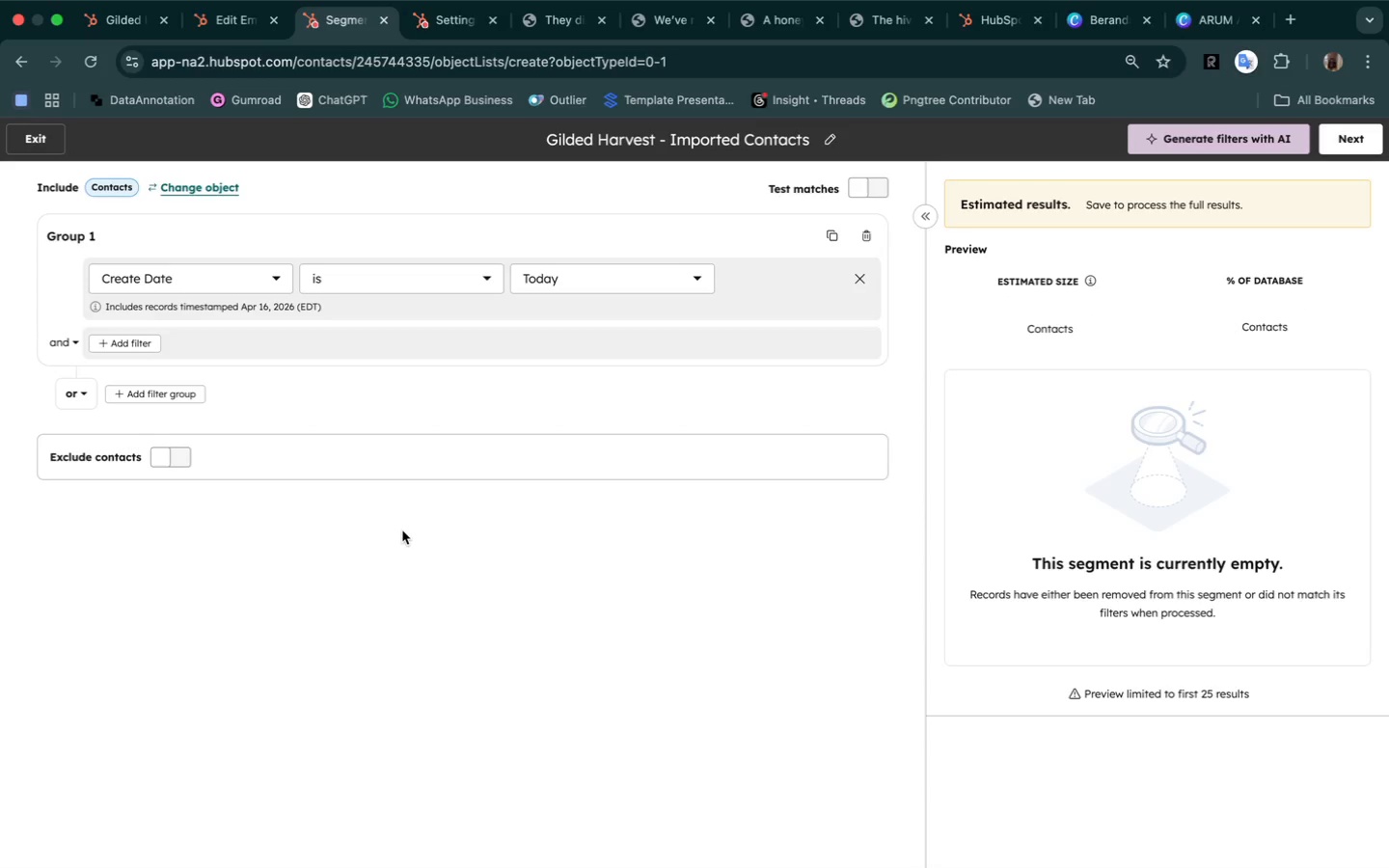 
wait(7.19)
 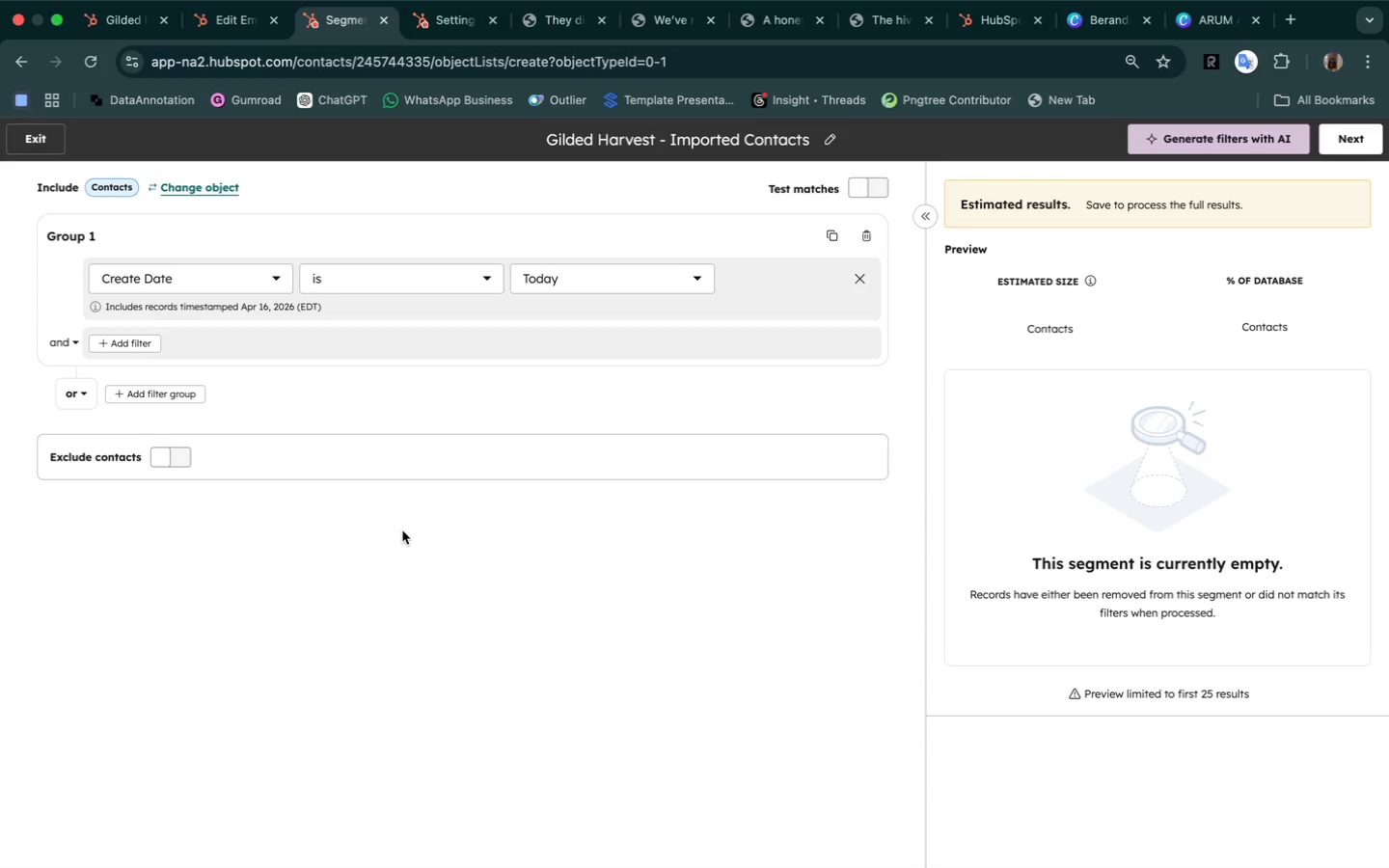 
left_click([485, 276])
 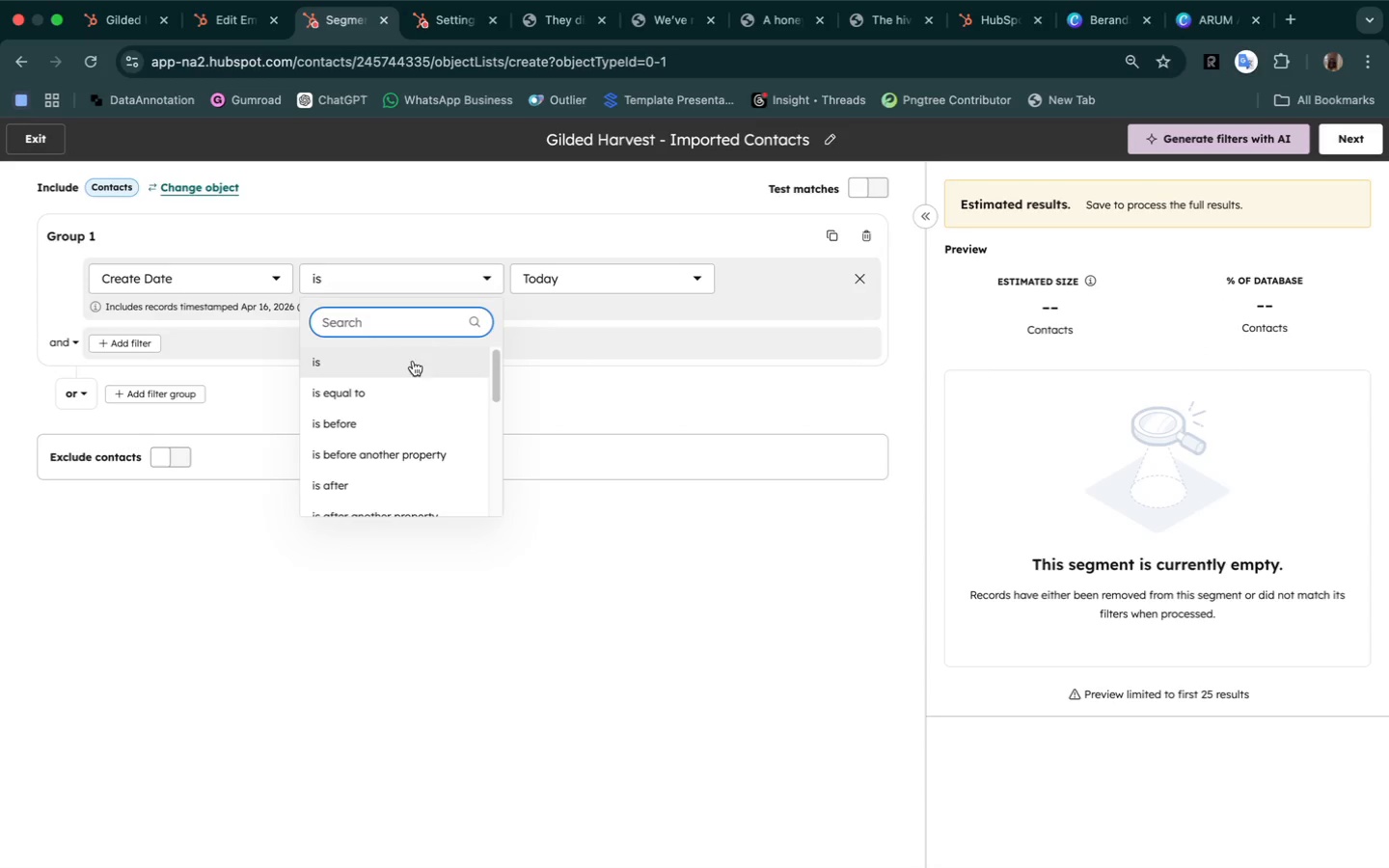 
left_click([416, 365])
 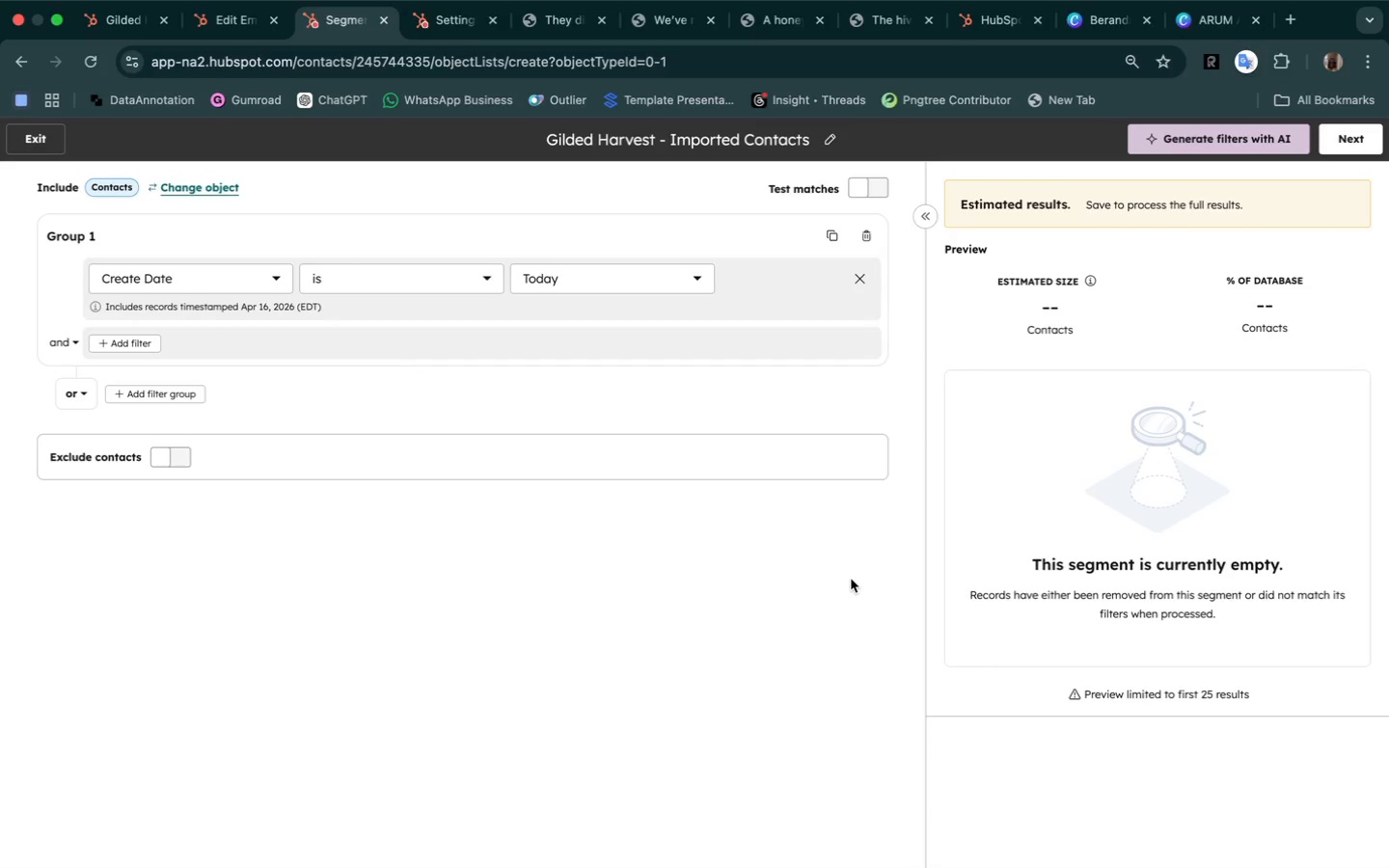 
wait(13.8)
 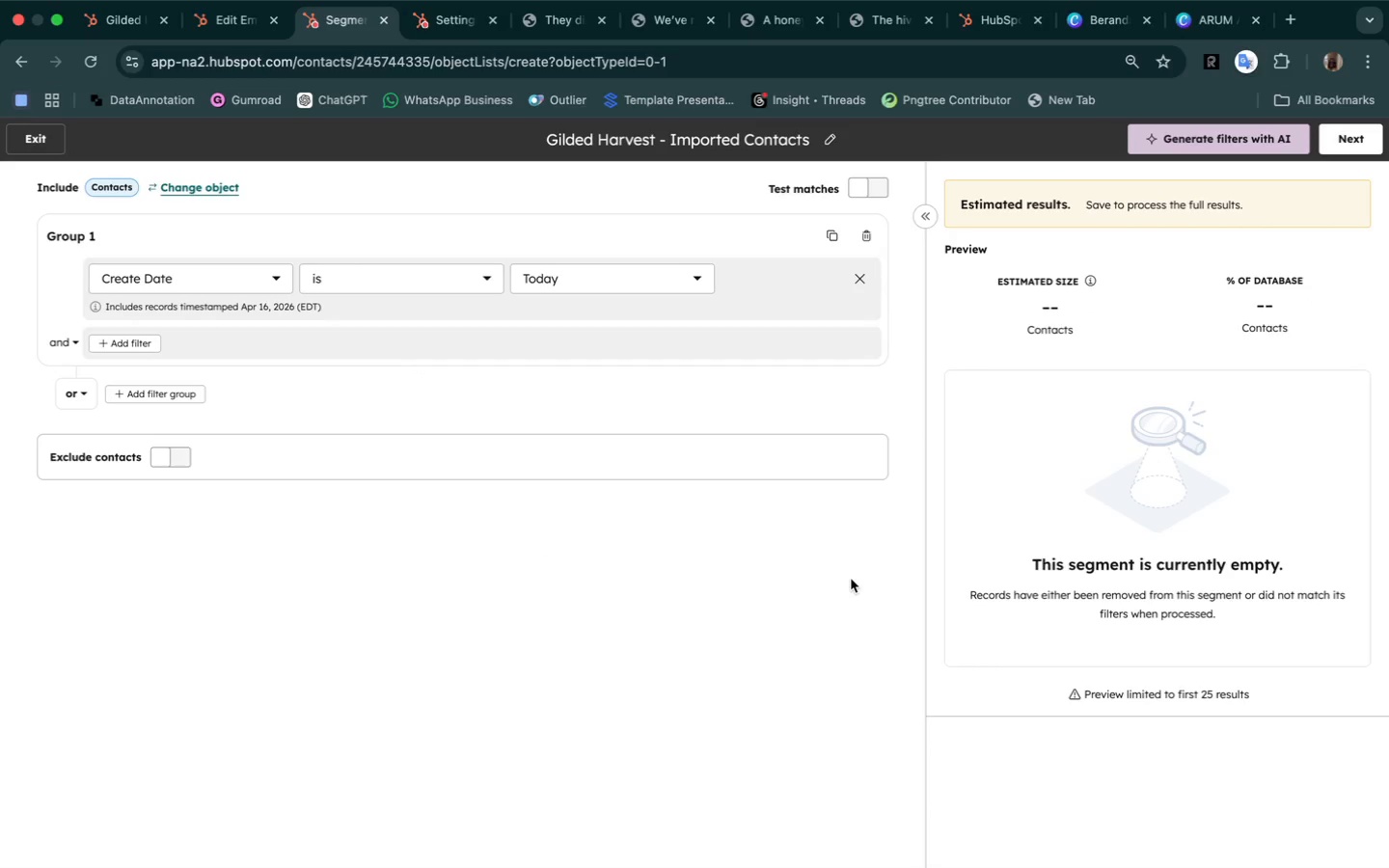 
left_click([700, 281])
 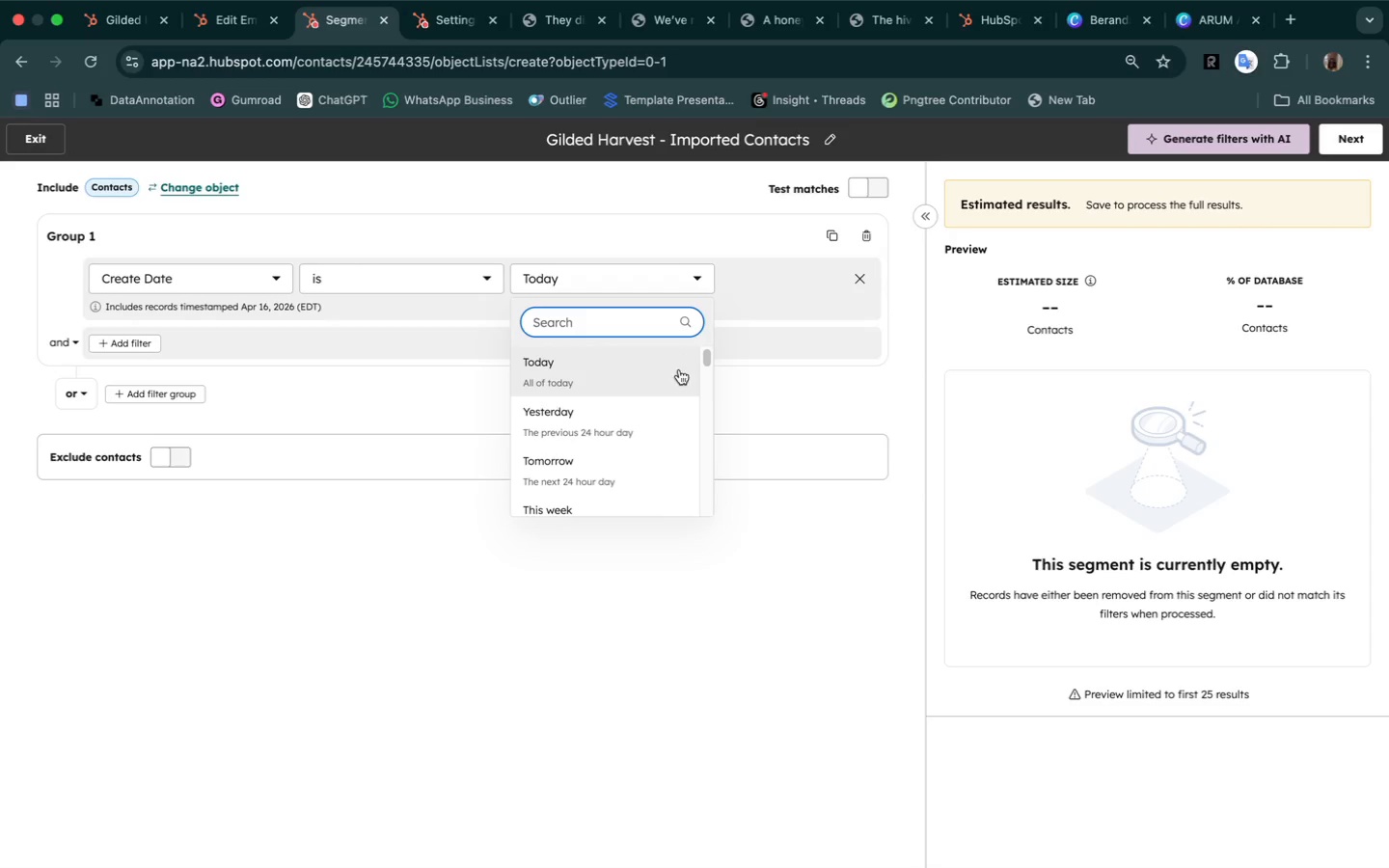 
left_click([665, 425])
 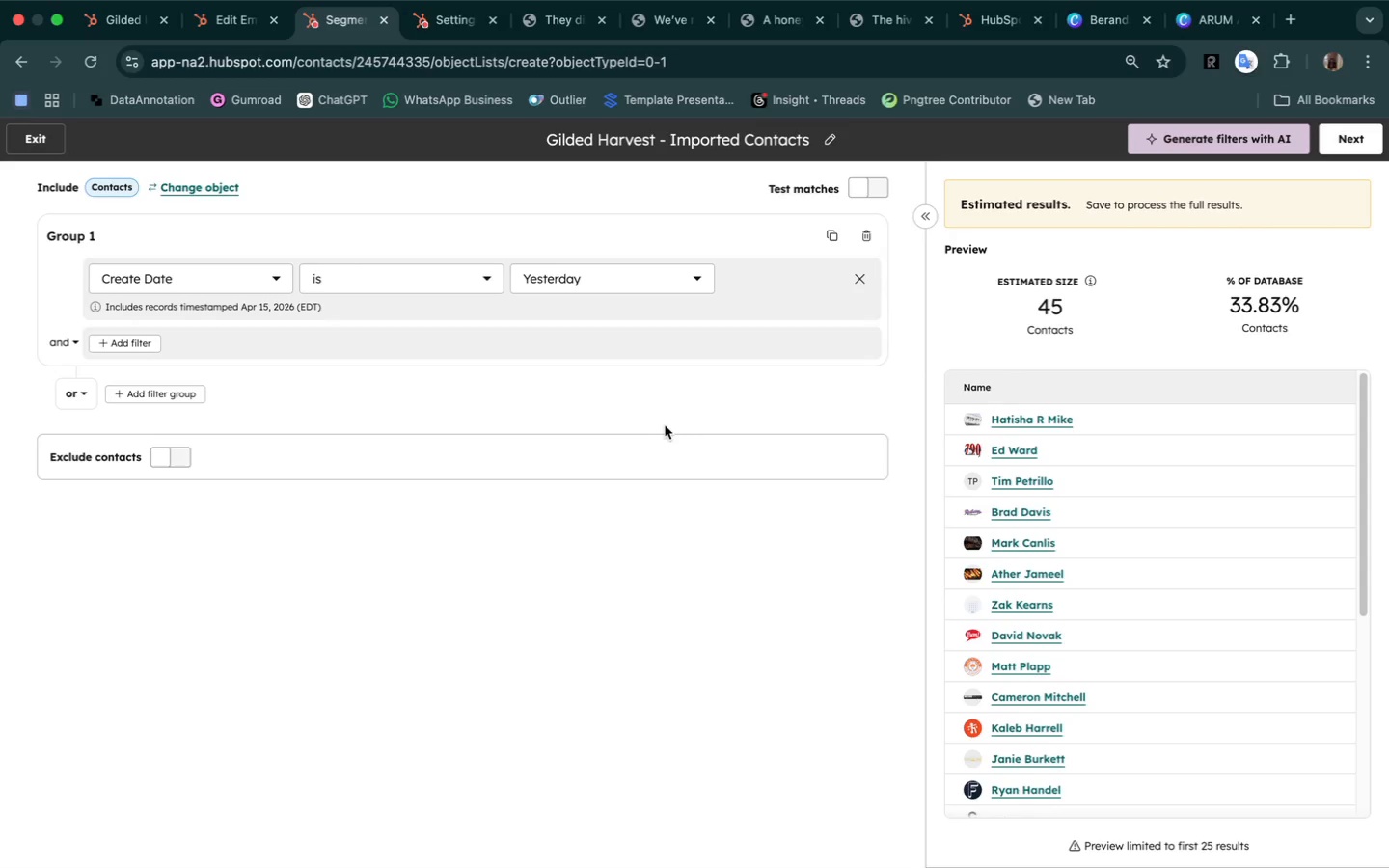 
wait(32.32)
 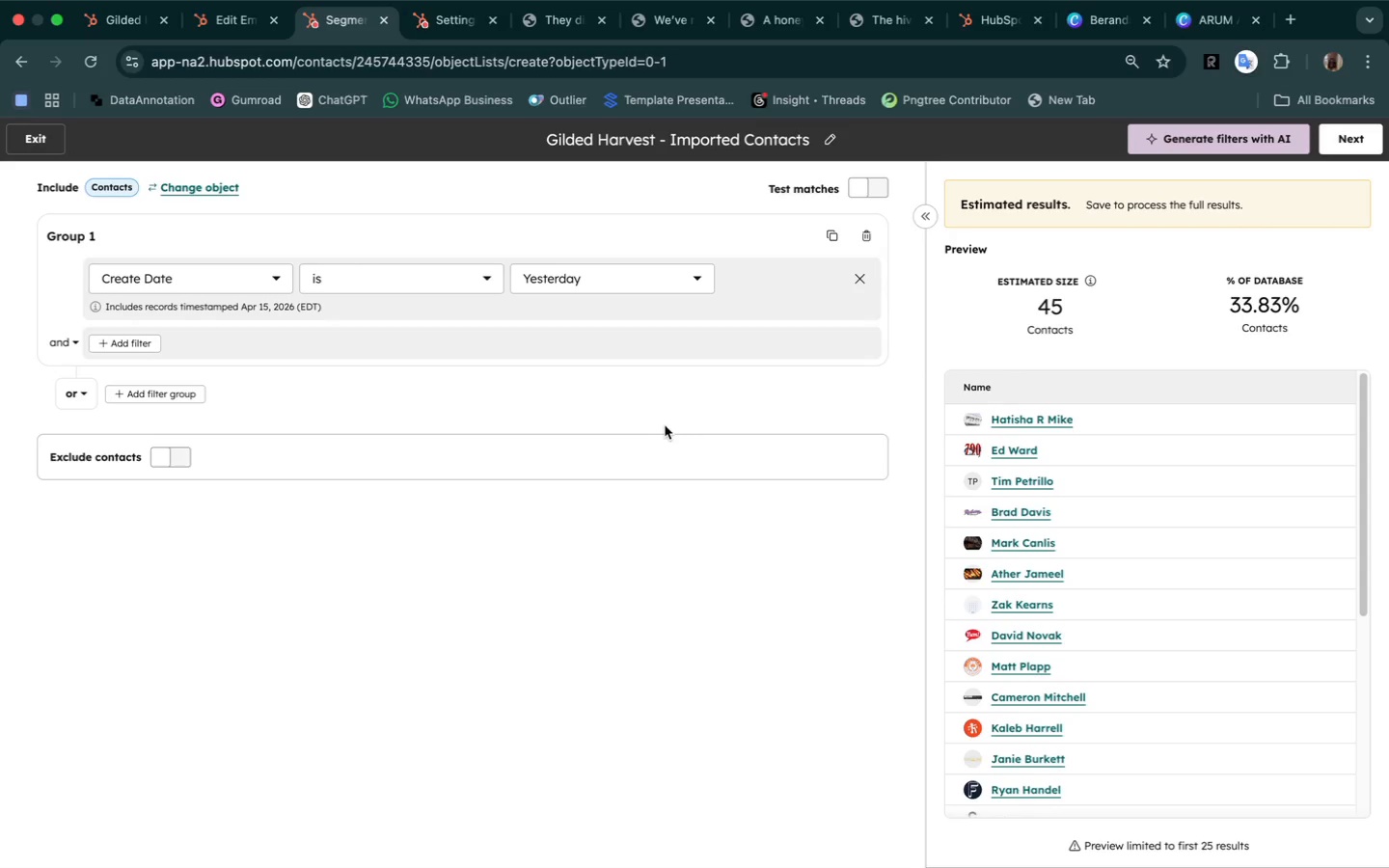 
left_click([119, 348])
 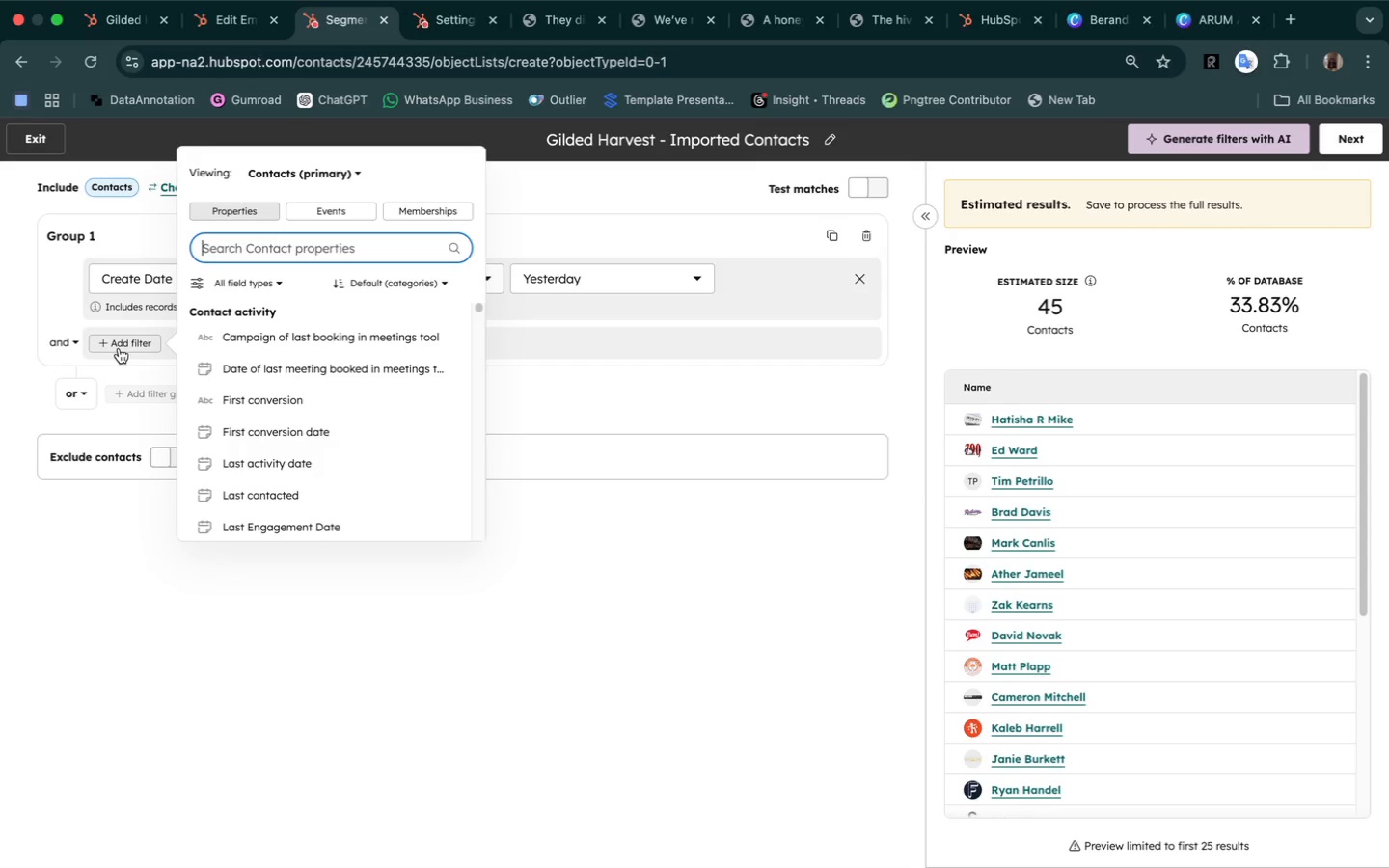 
type(favo)
 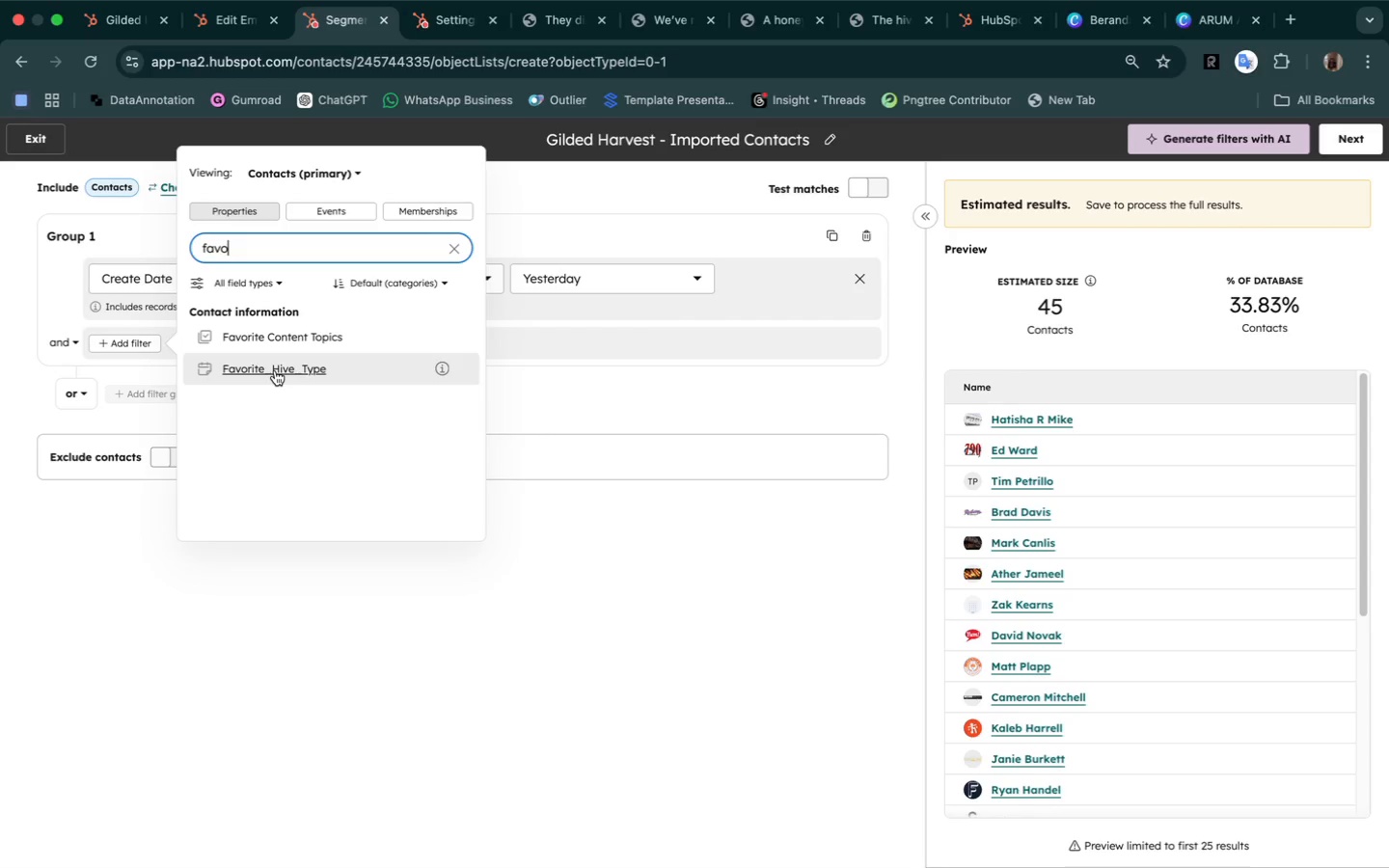 
left_click([275, 371])
 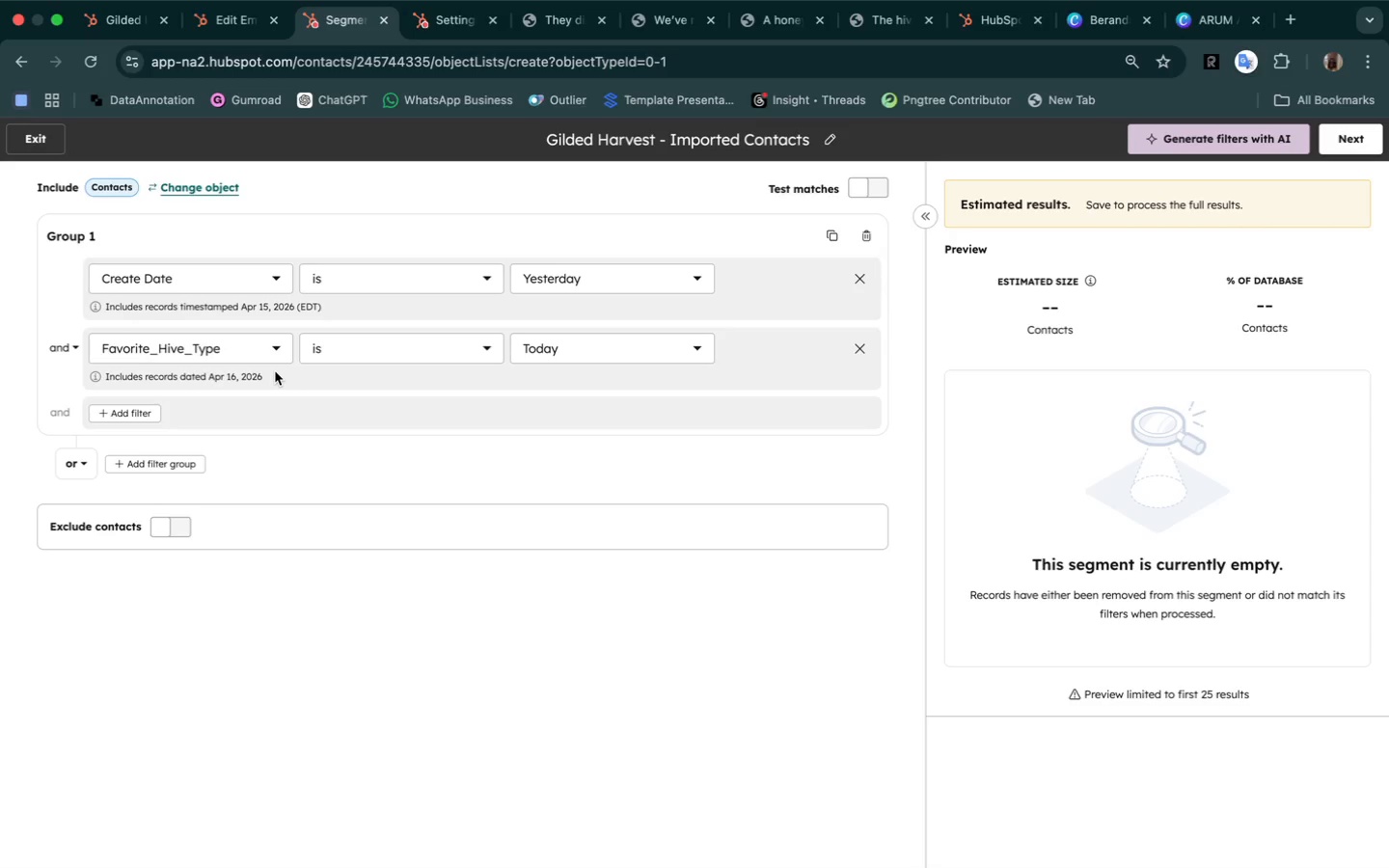 
wait(25.75)
 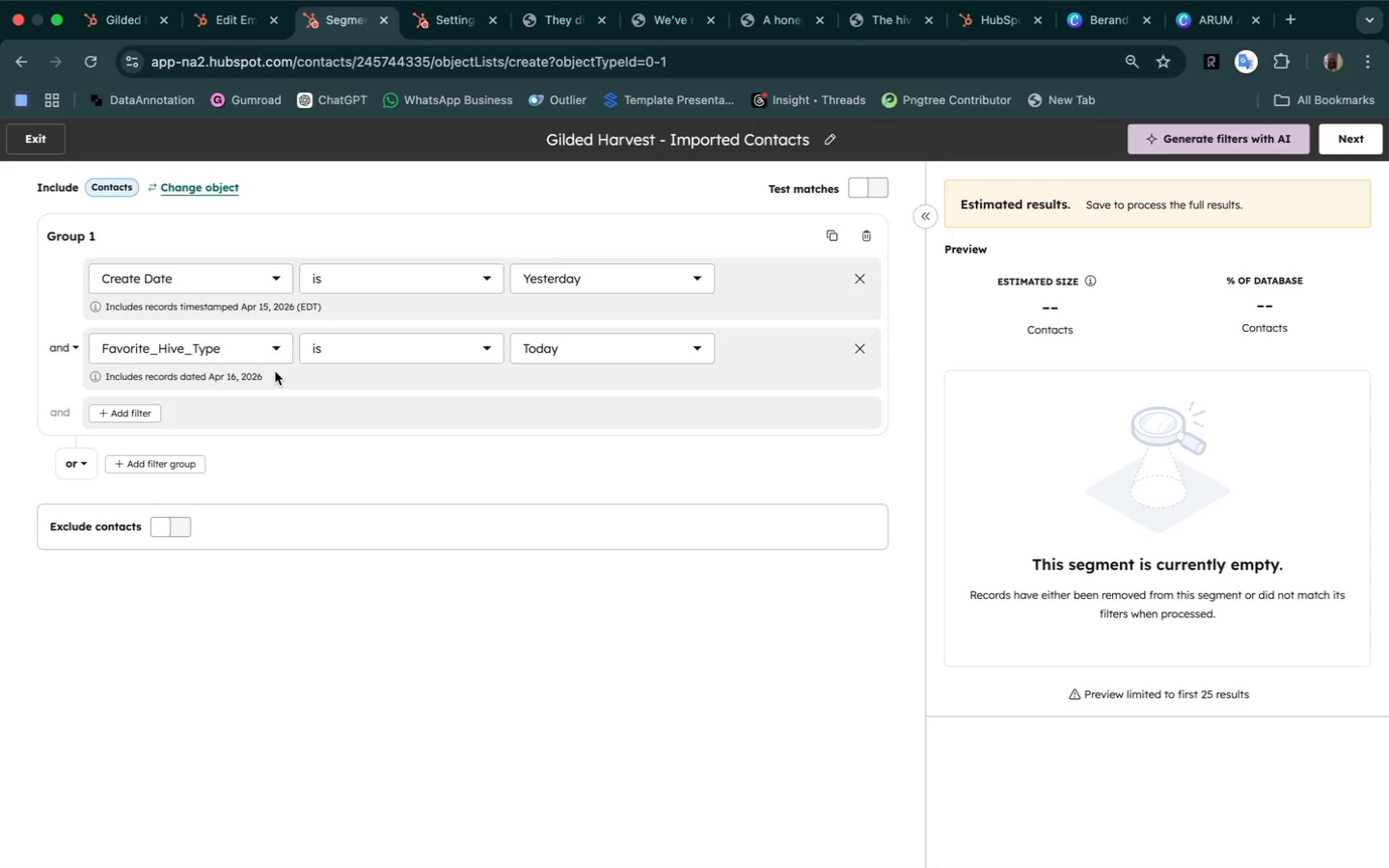 
left_click([598, 357])
 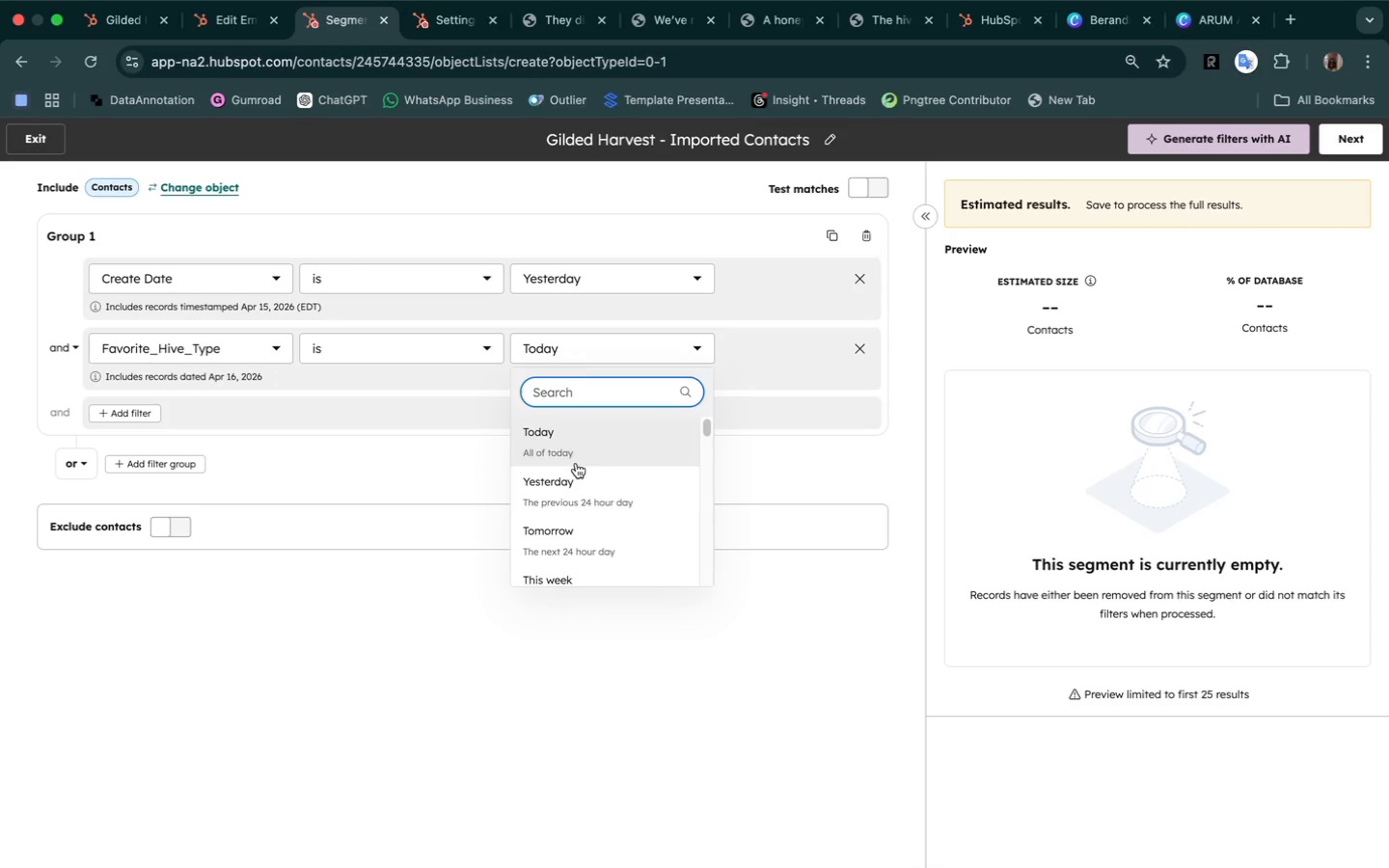 
left_click([581, 485])
 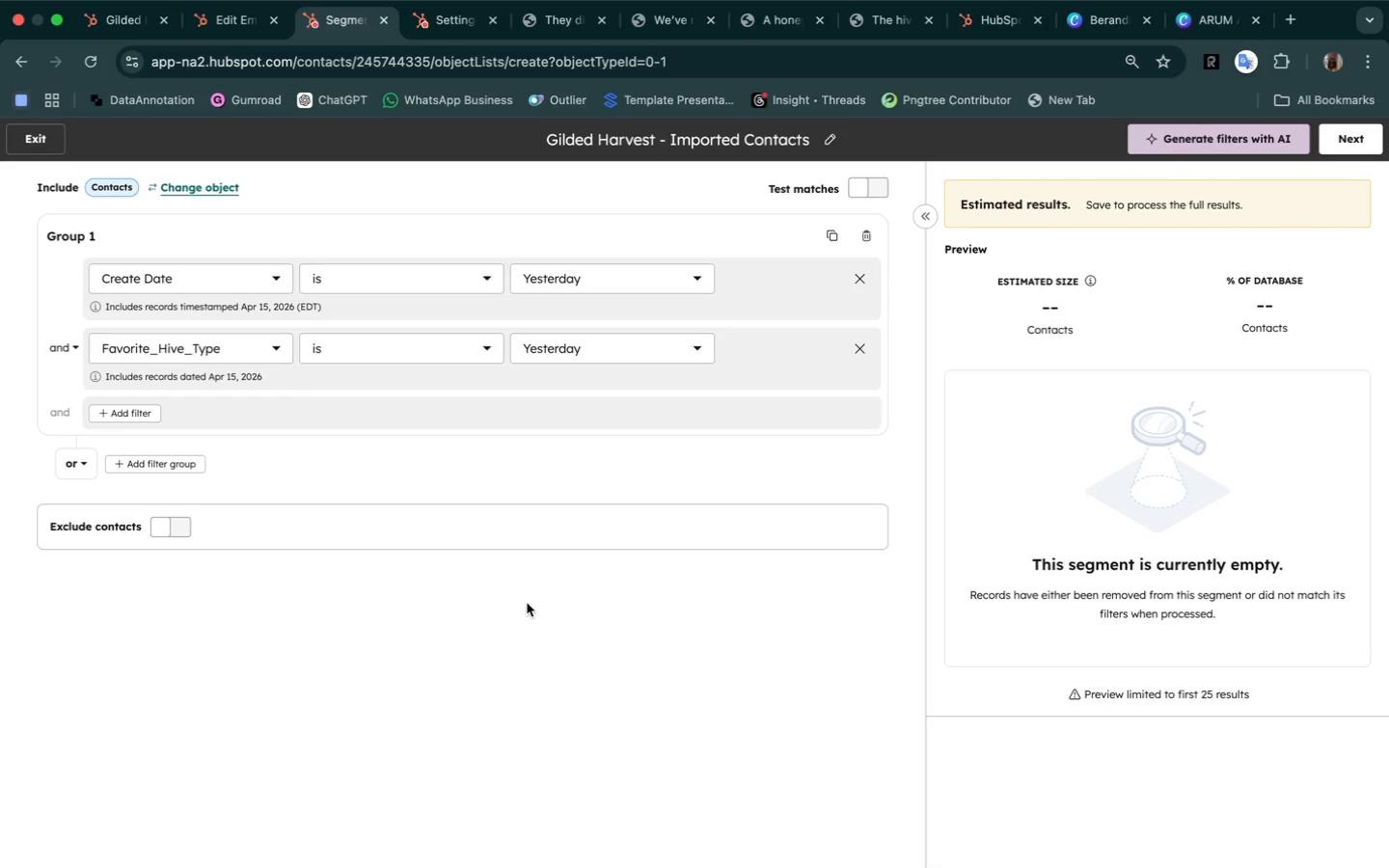 
wait(122.63)
 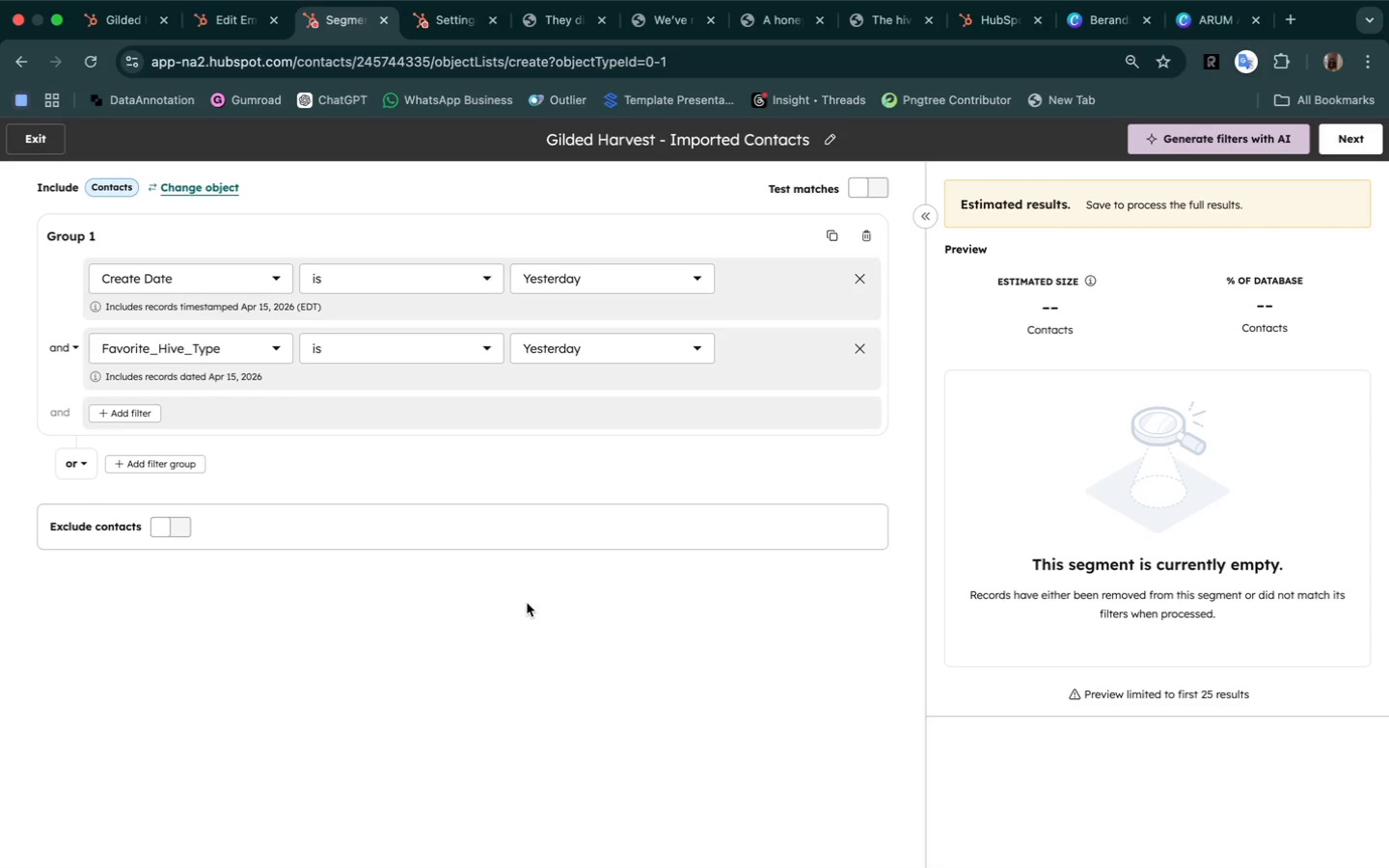 
mouse_move([281, 298])
 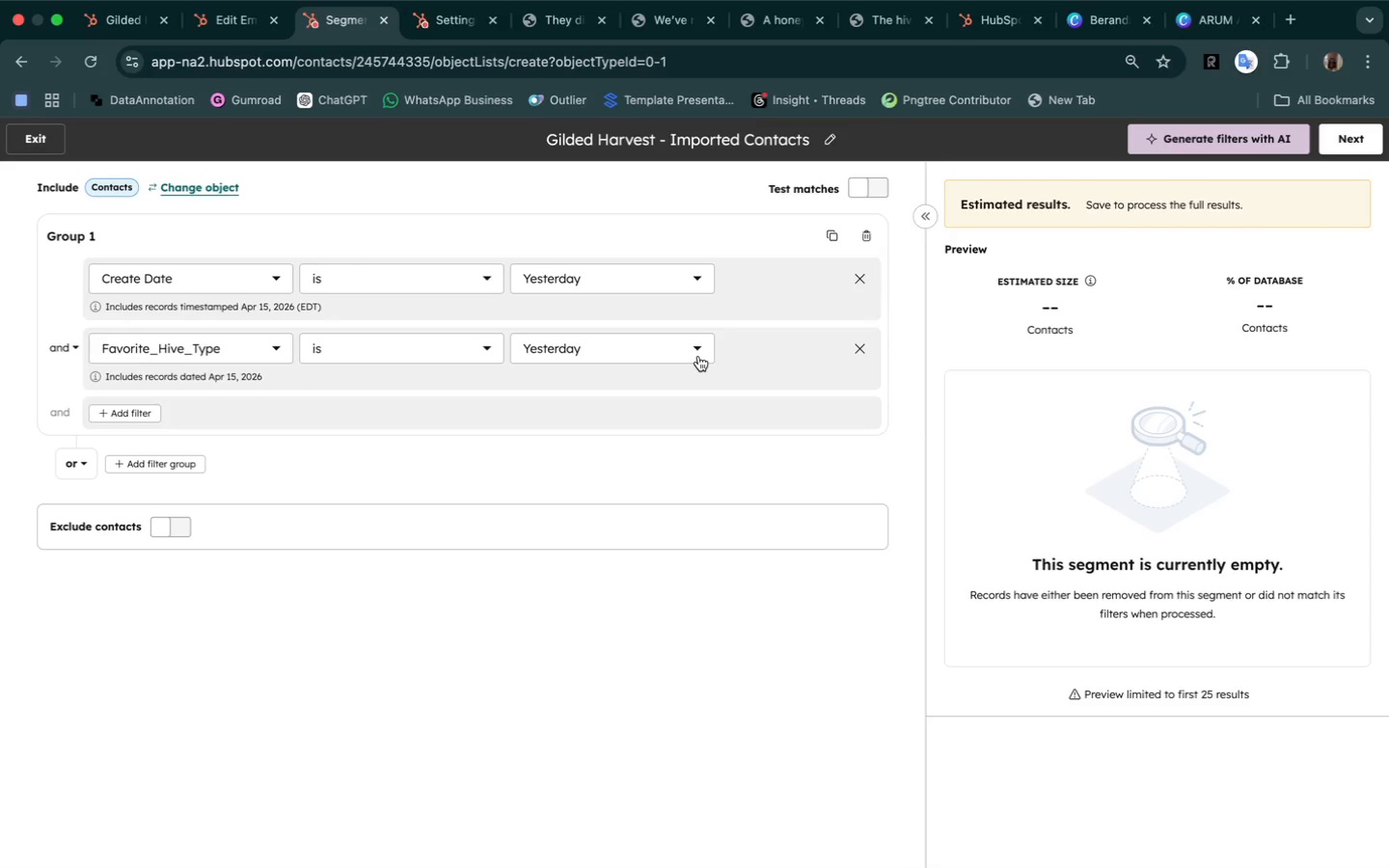 
left_click([699, 355])
 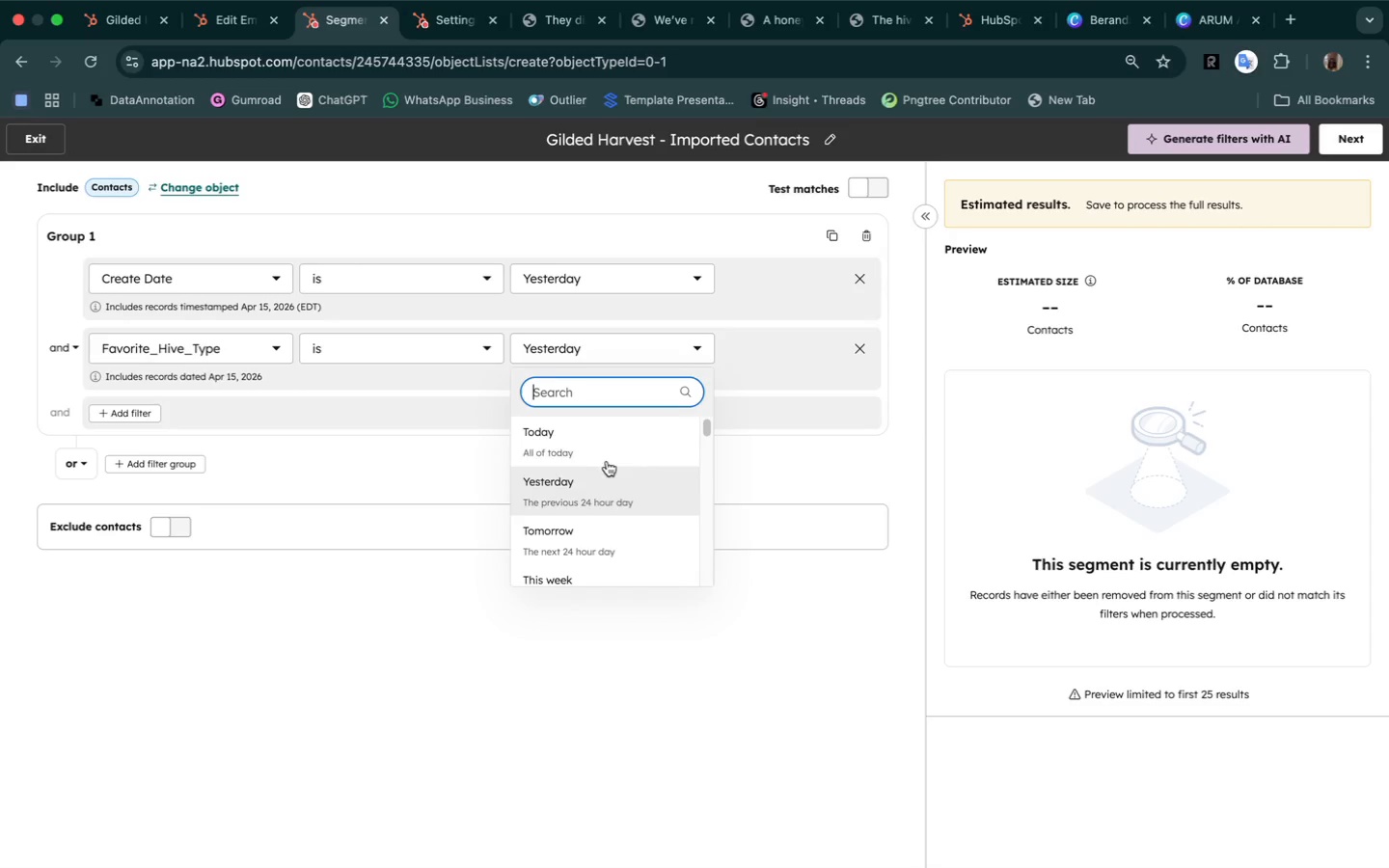 
left_click([492, 348])
 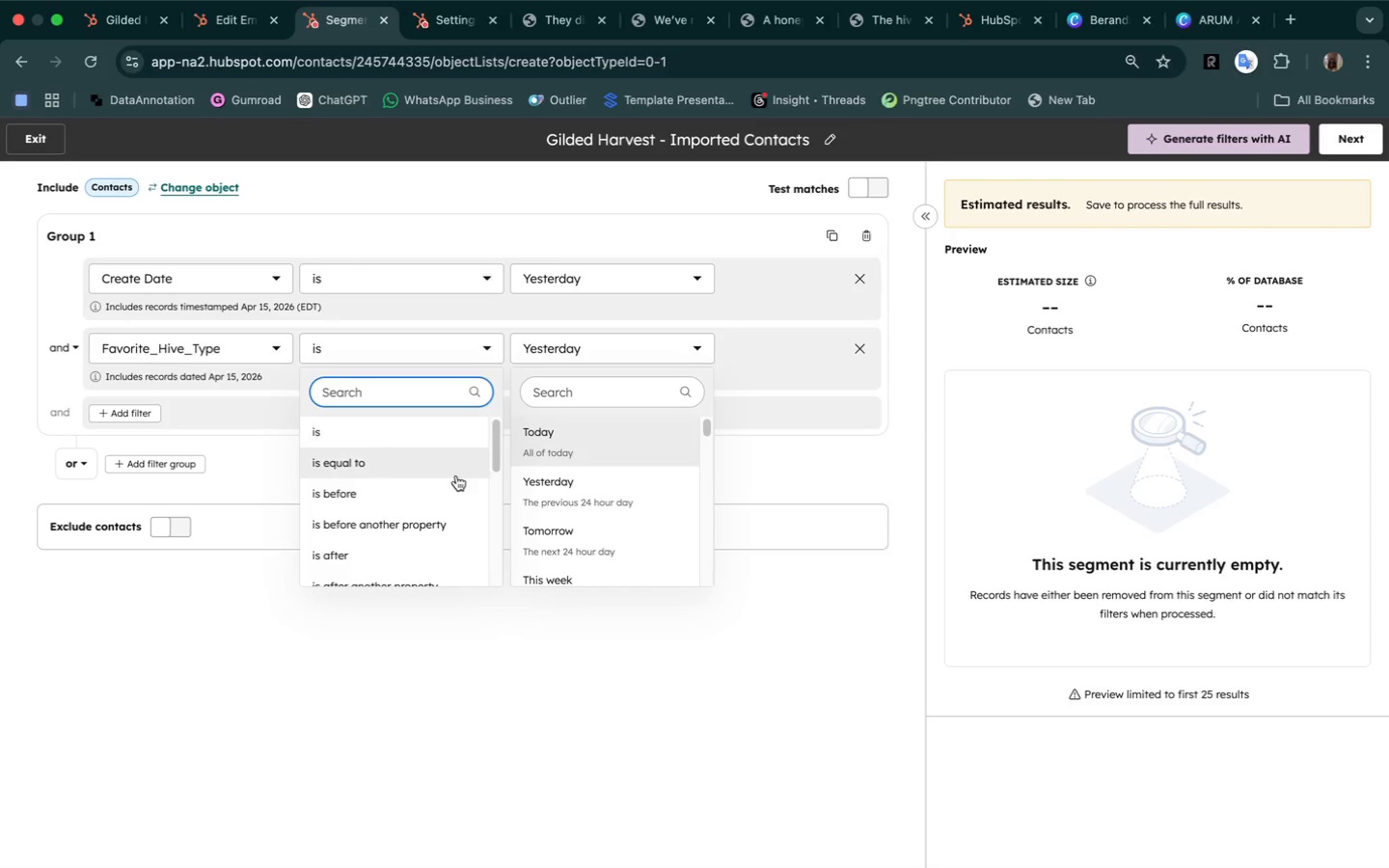 
scroll: coordinate [450, 531], scroll_direction: down, amount: 14.0
 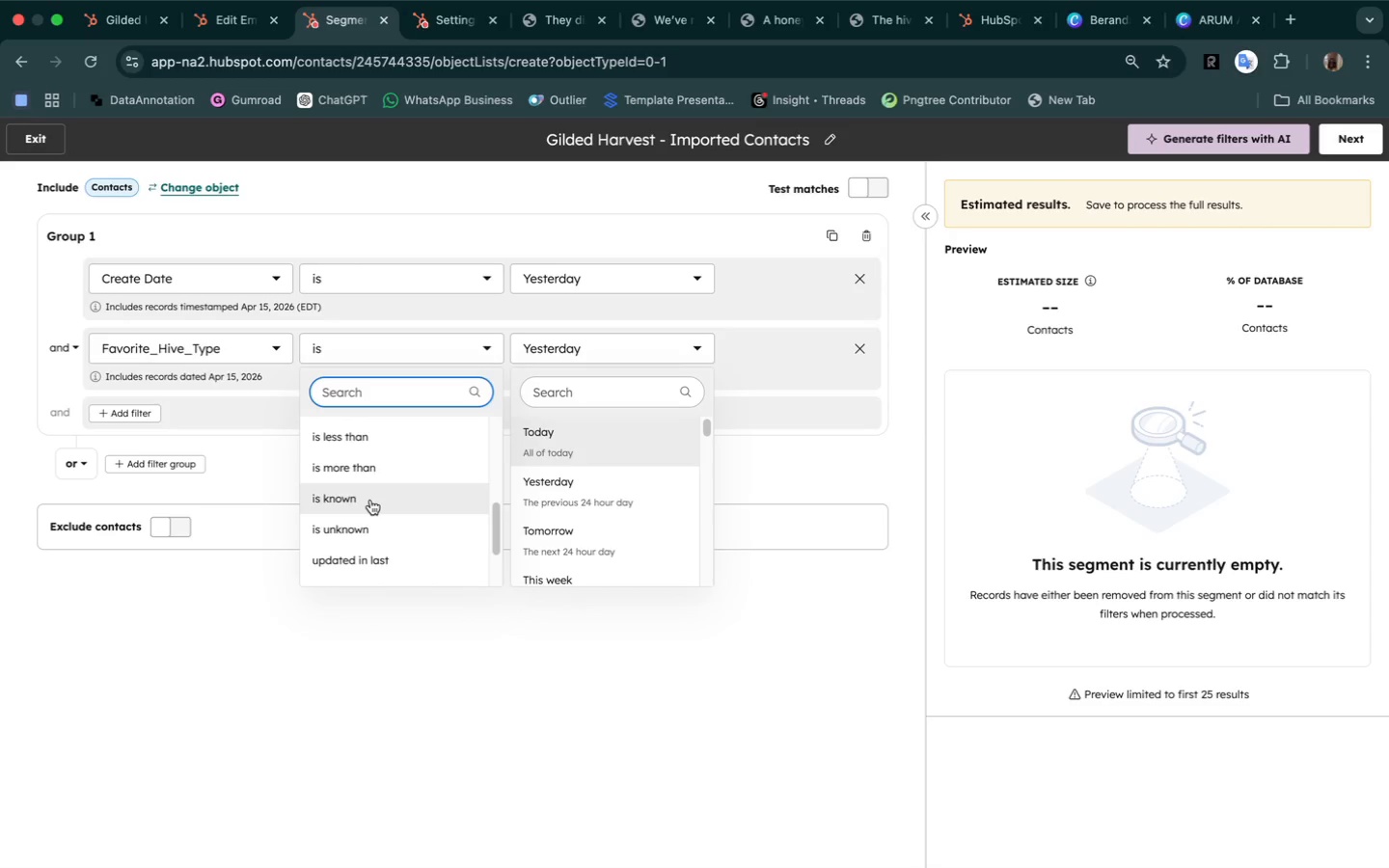 
left_click([374, 502])
 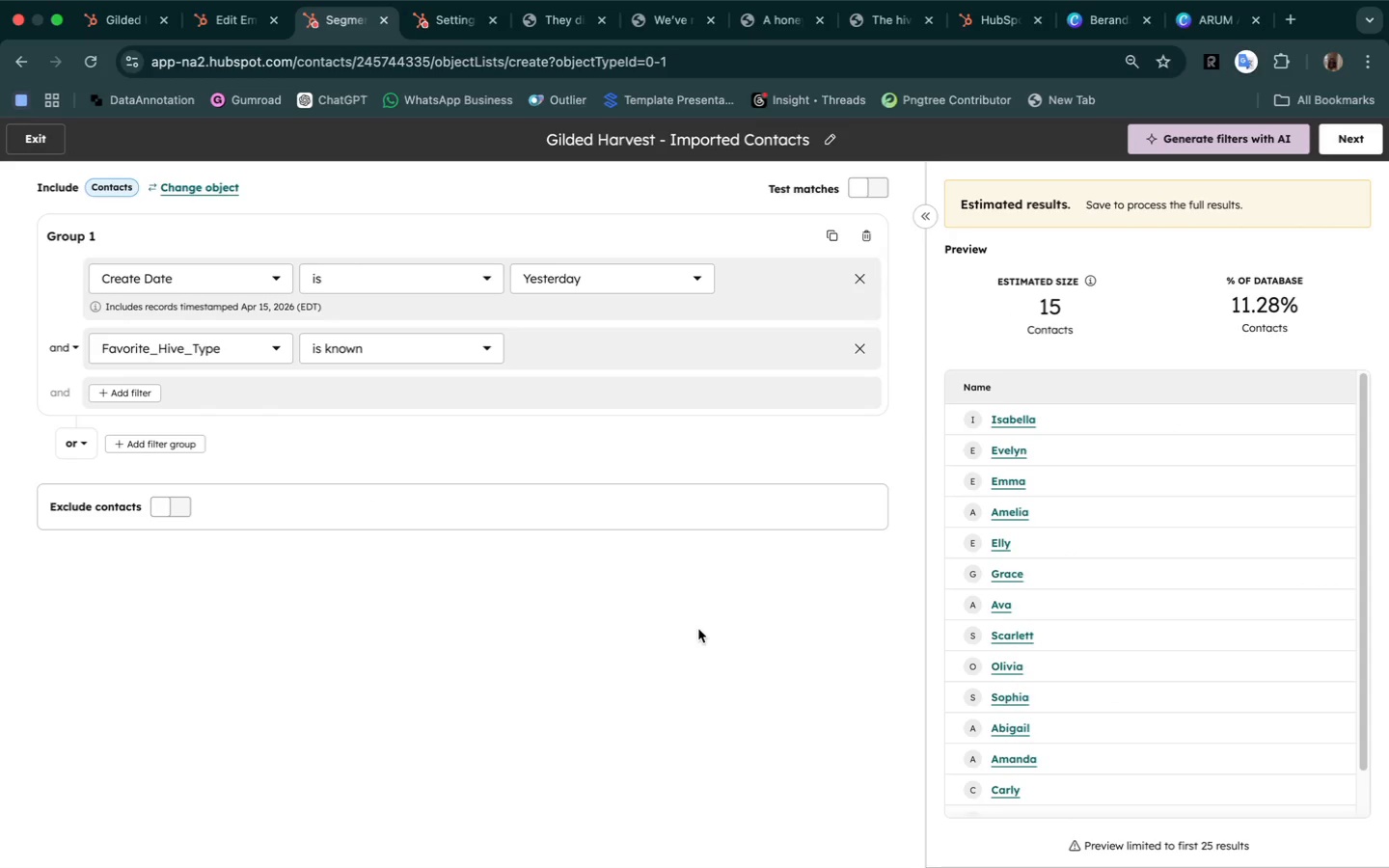 
wait(14.14)
 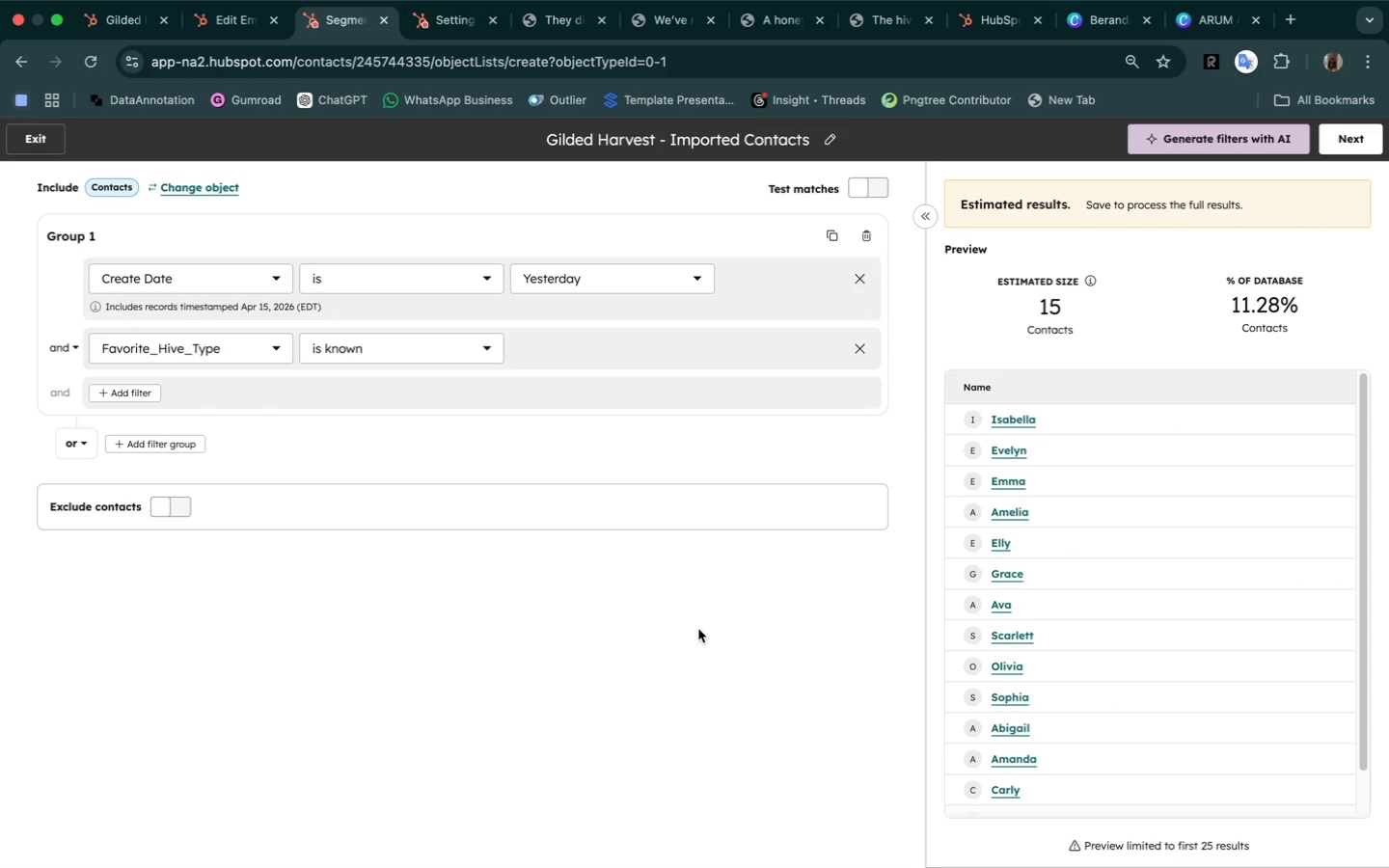 
key(Meta+Shift+CommandLeft)
 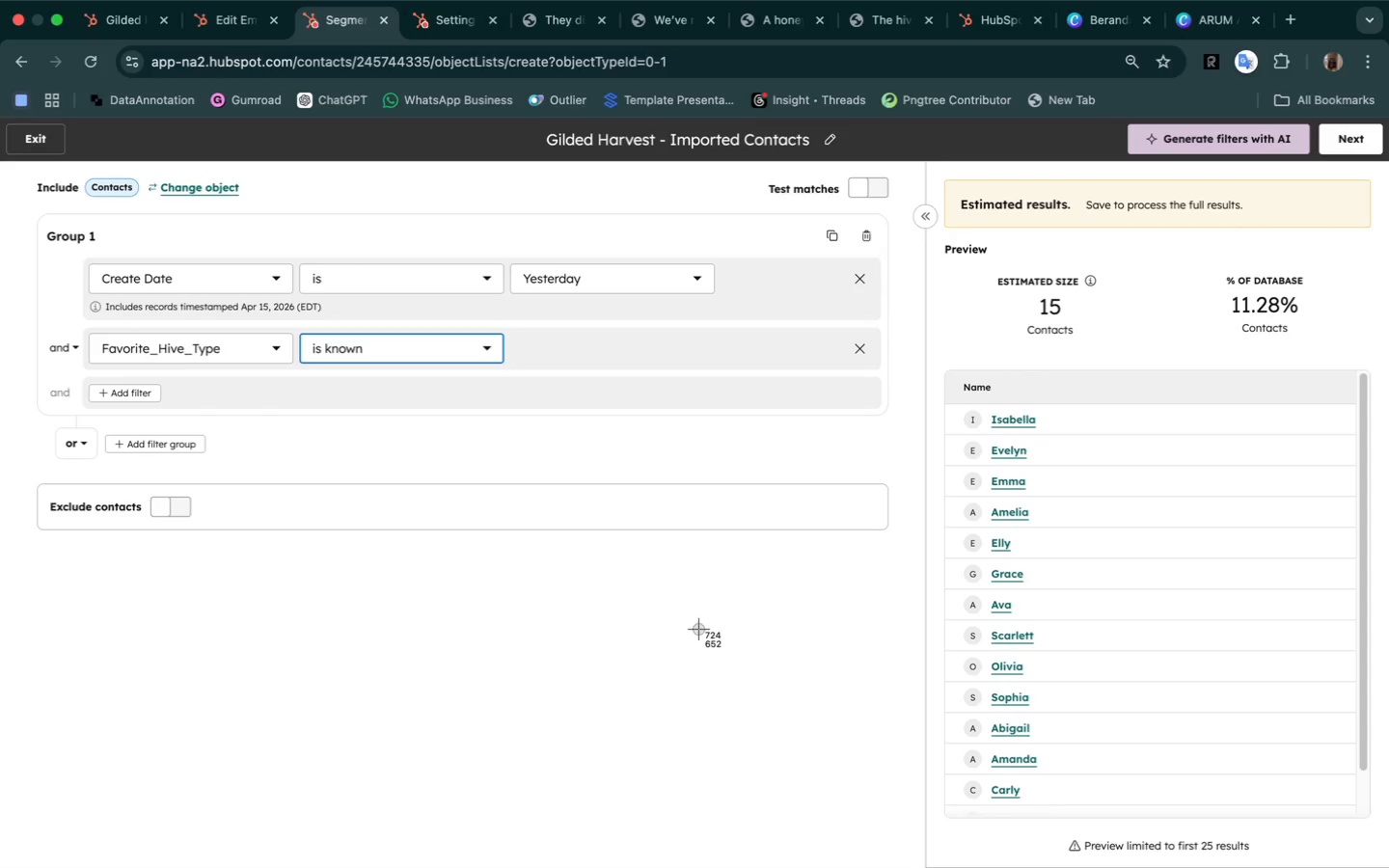 
key(Meta+Shift+4)
 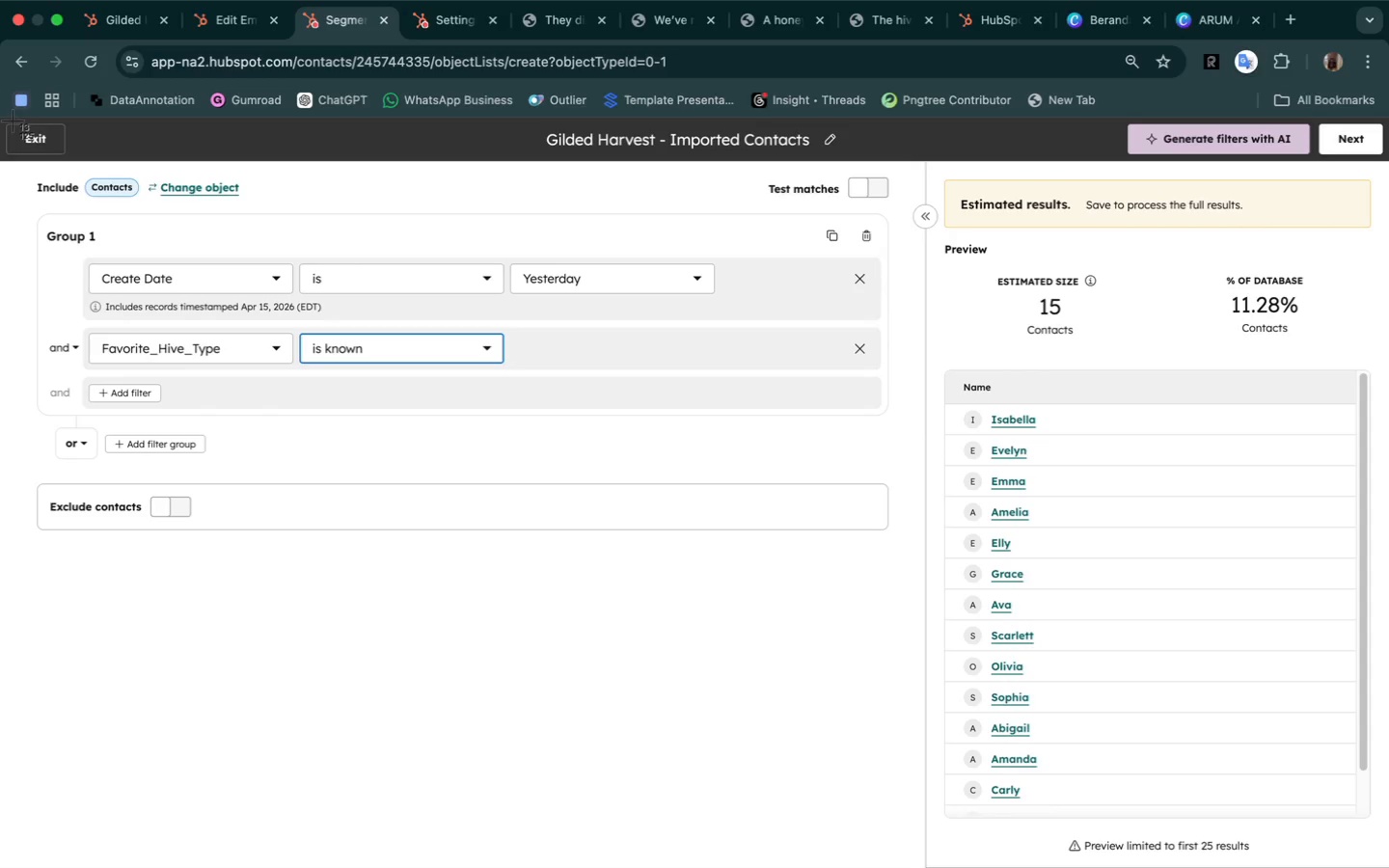 
left_click_drag(start_coordinate=[2, 117], to_coordinate=[1388, 815])
 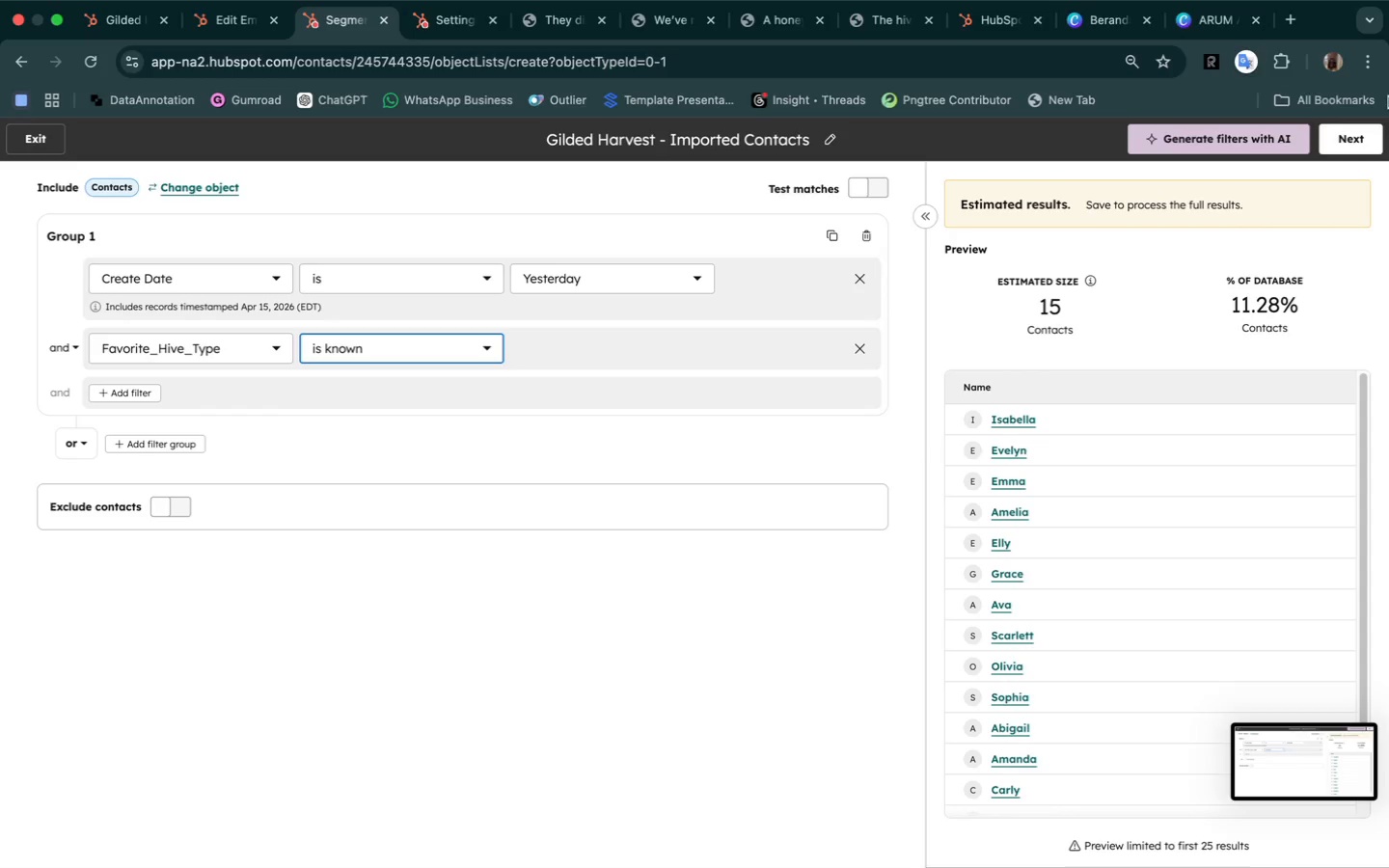 
left_click([1354, 138])
 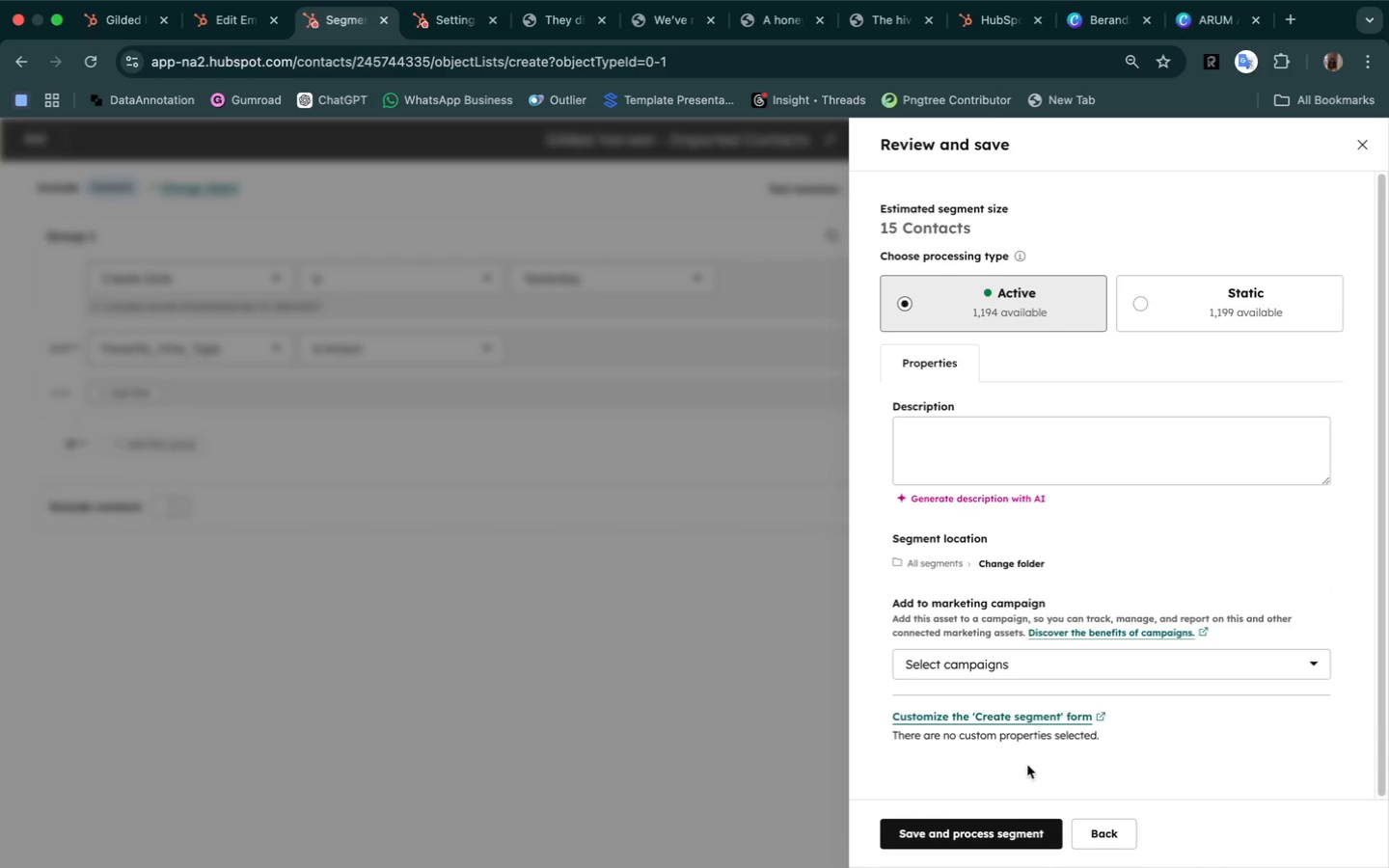 
wait(5.28)
 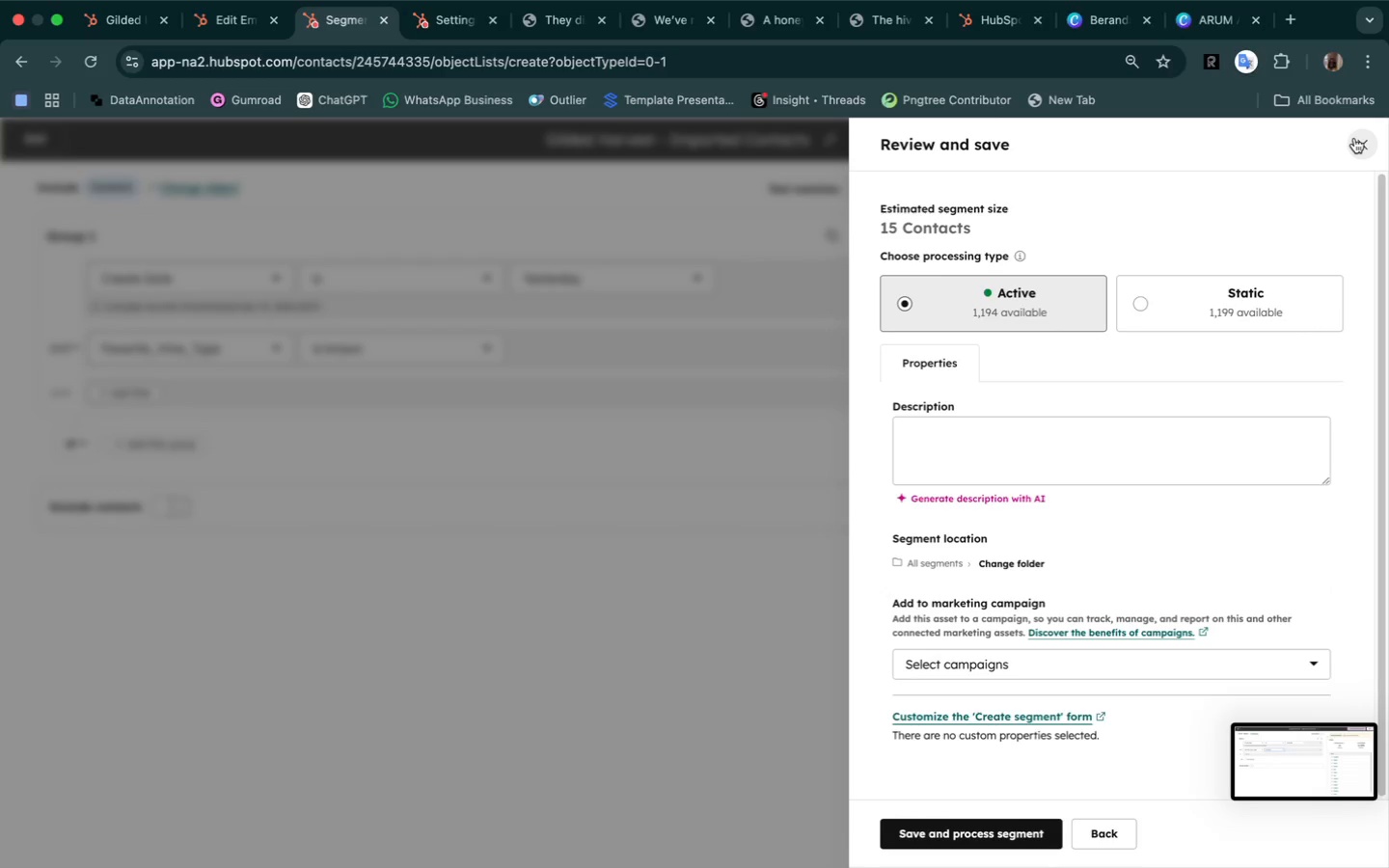 
left_click([990, 838])
 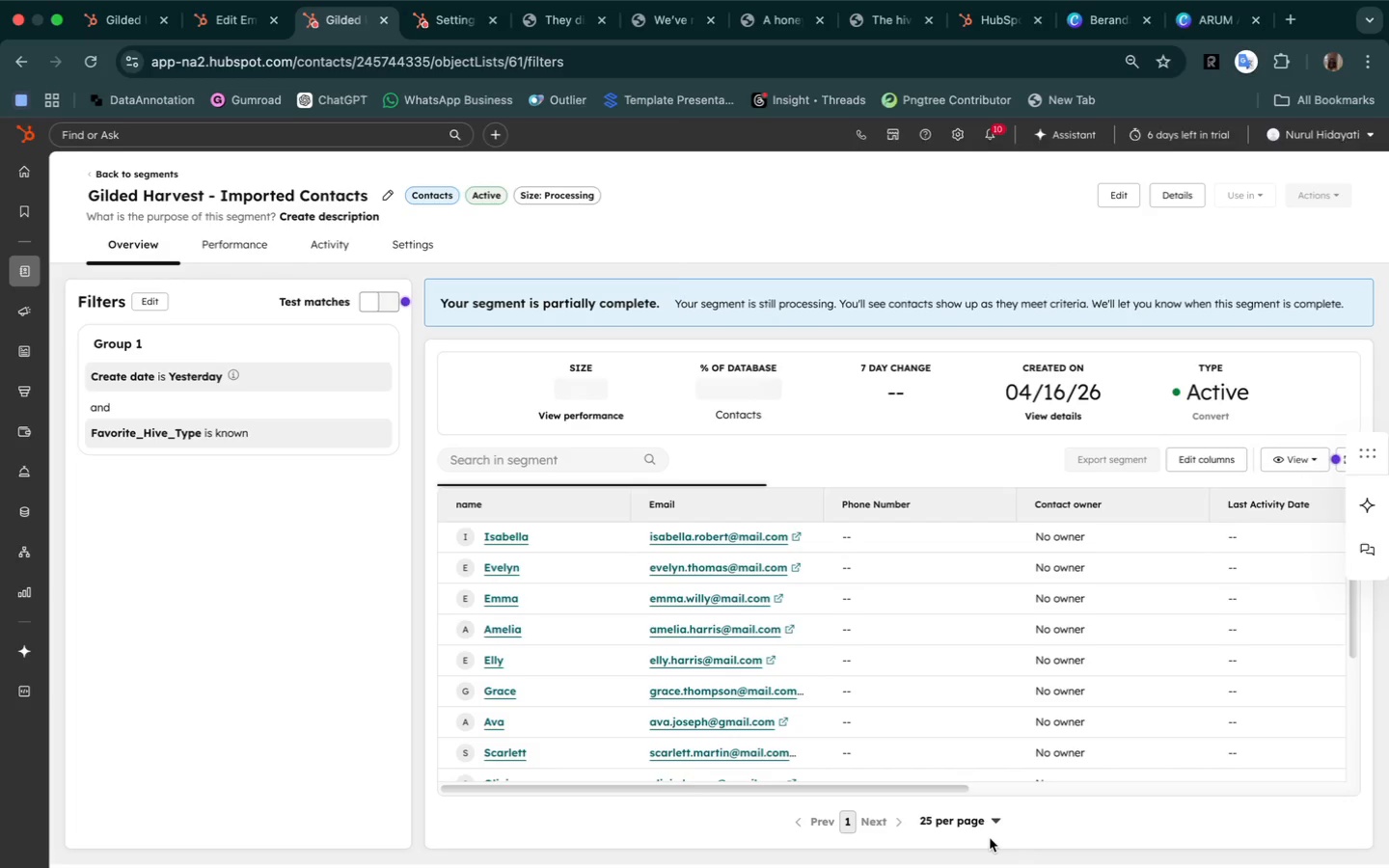 
wait(13.68)
 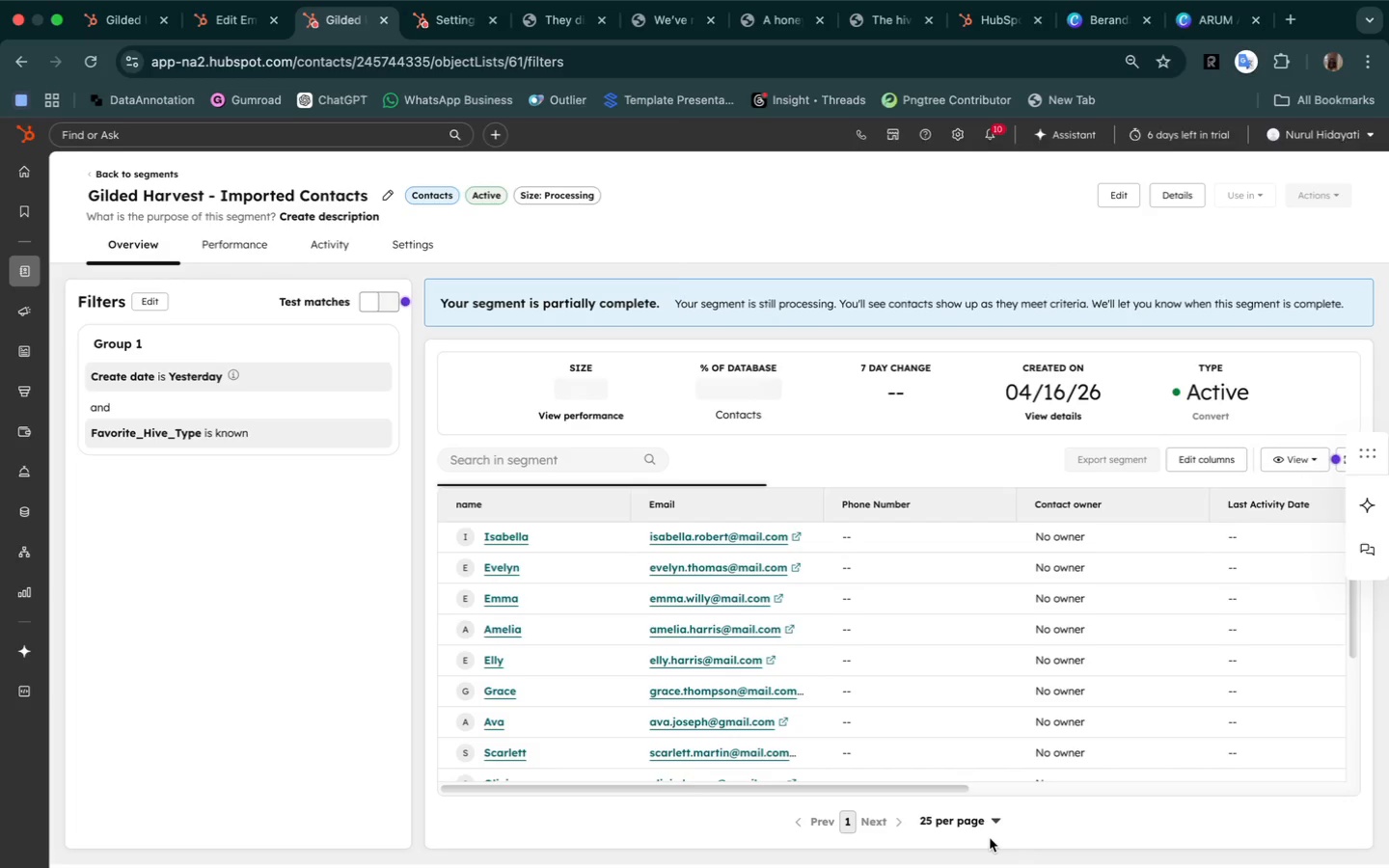 
left_click([242, 21])
 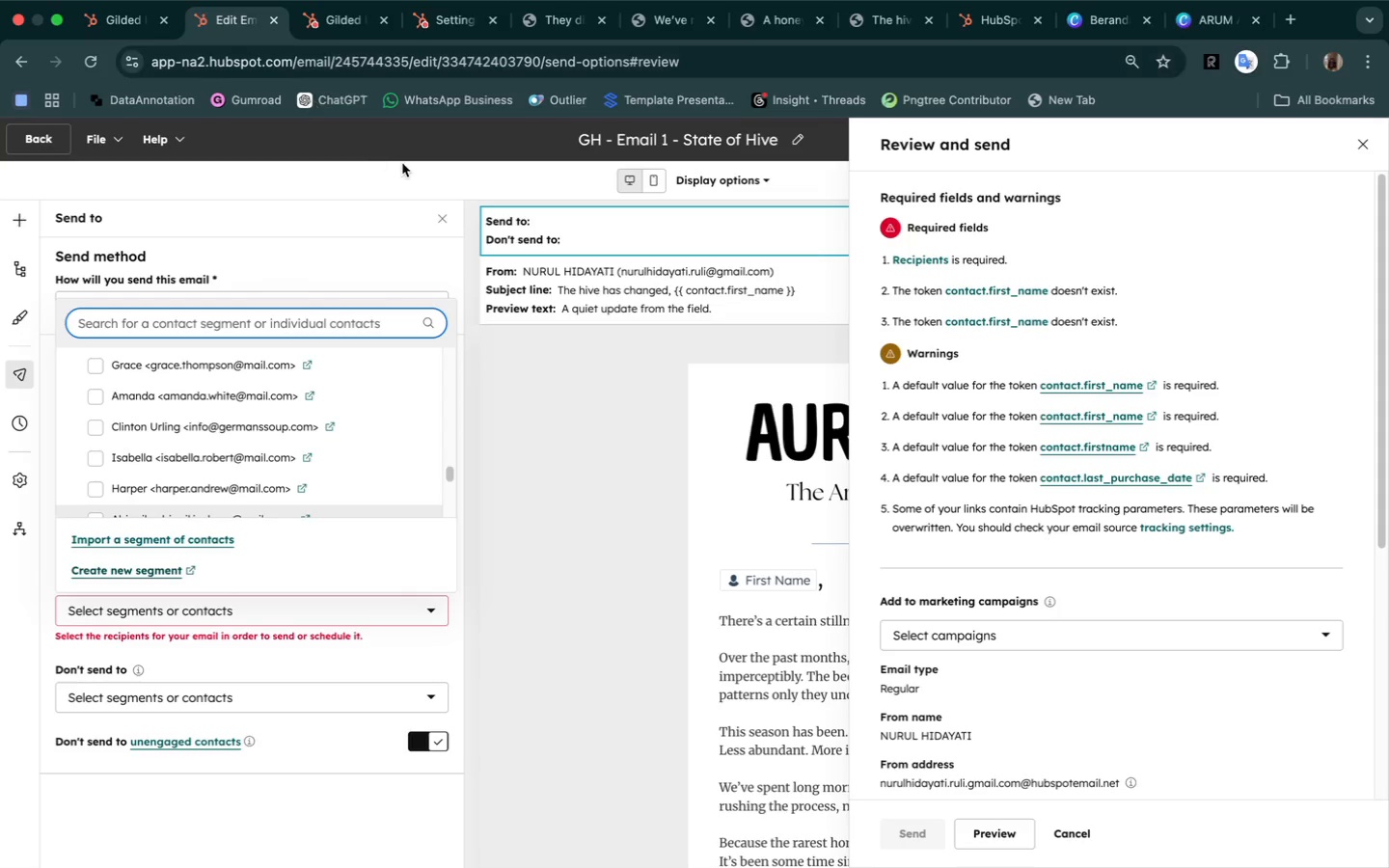 
left_click([364, 249])
 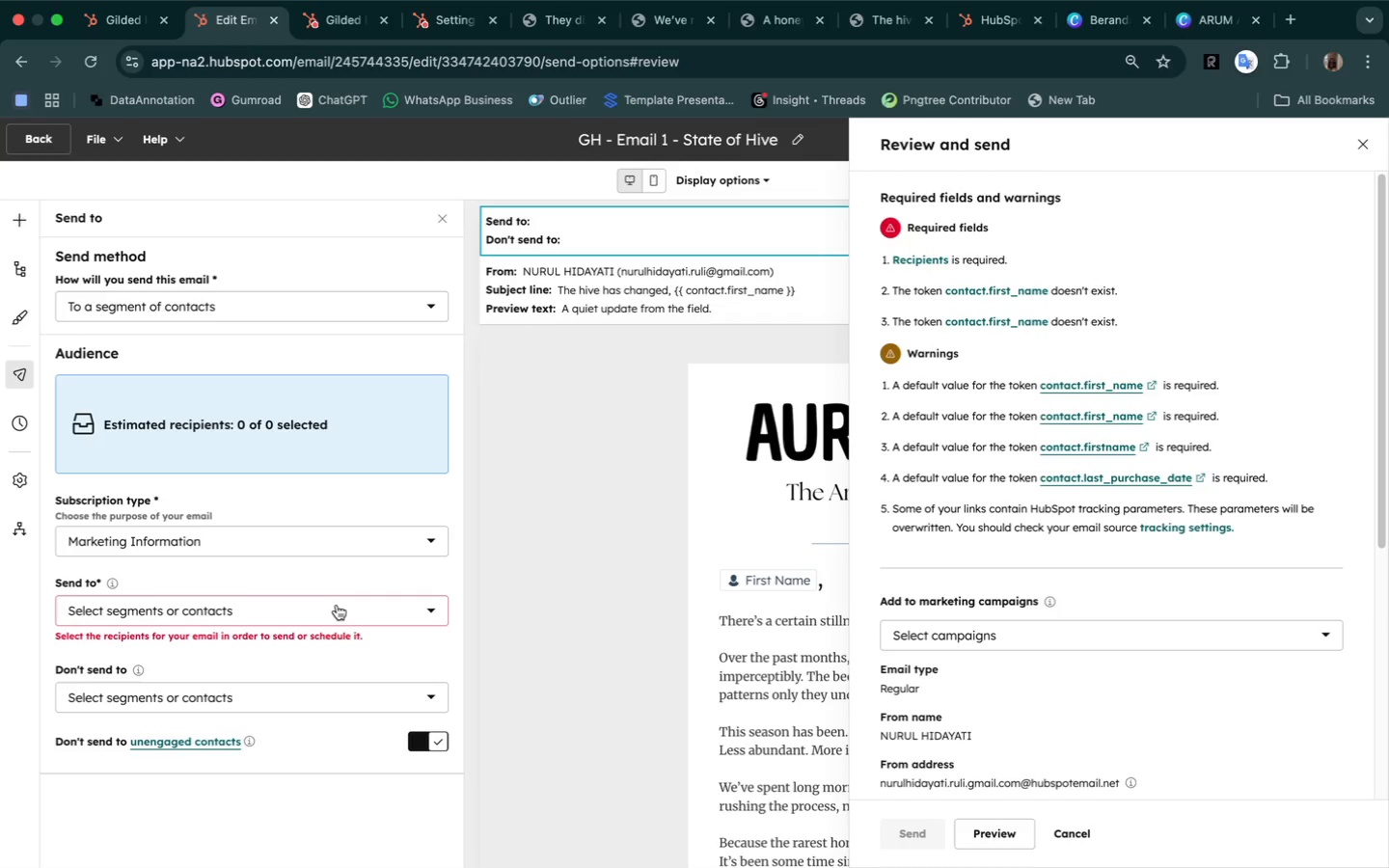 
left_click([335, 609])
 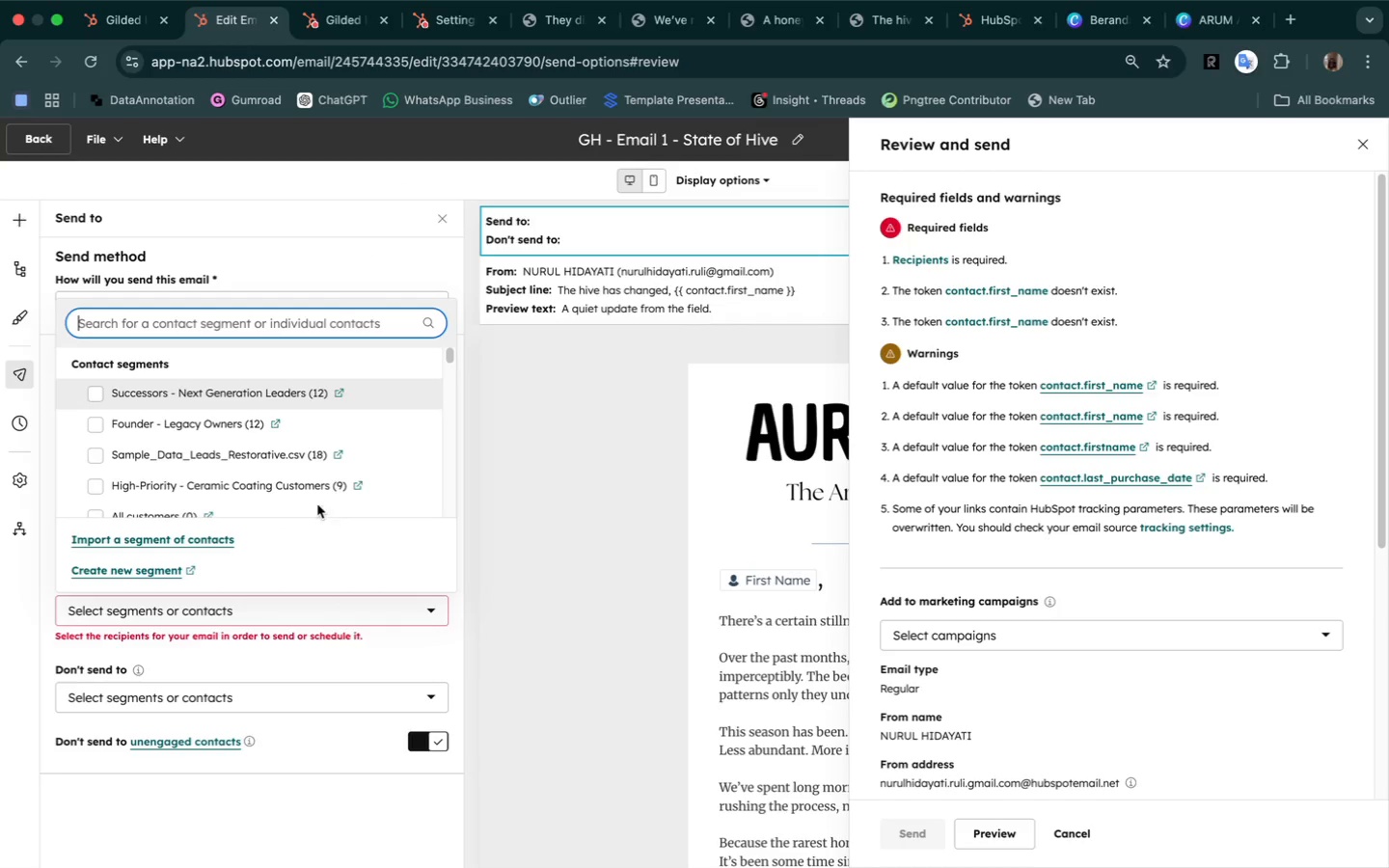 
scroll: coordinate [311, 476], scroll_direction: down, amount: 20.0
 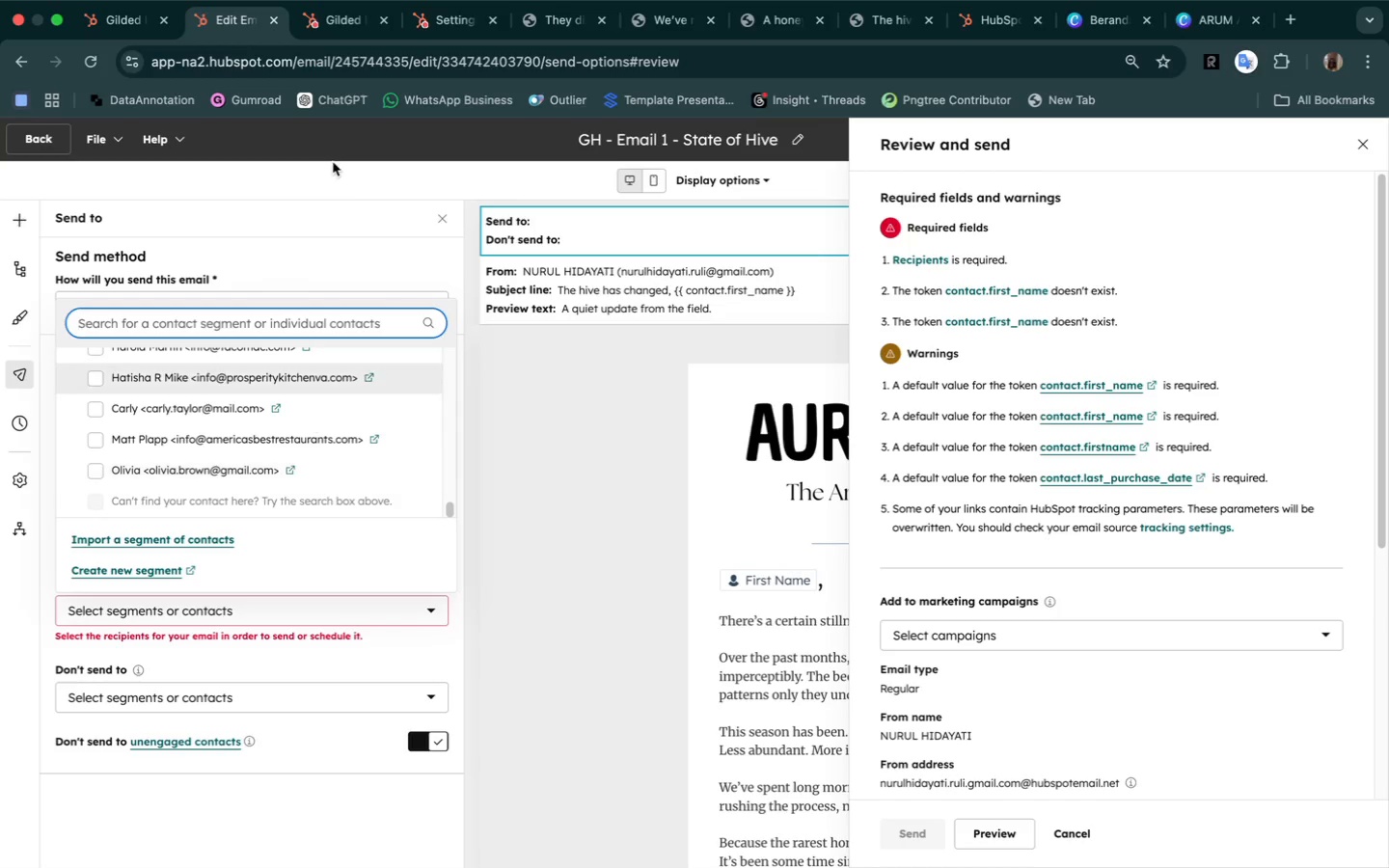 
left_click([466, 65])
 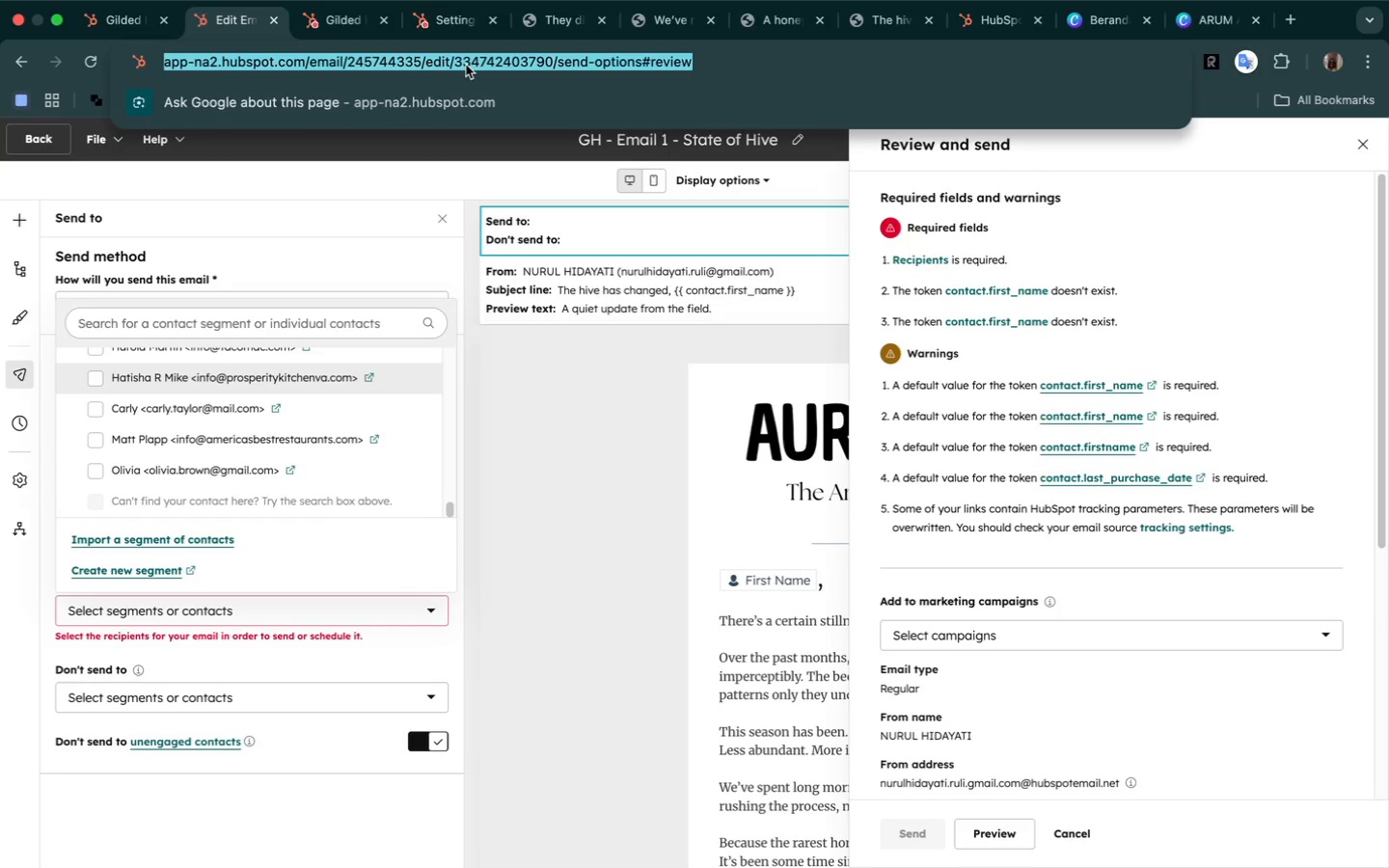 
key(Enter)
 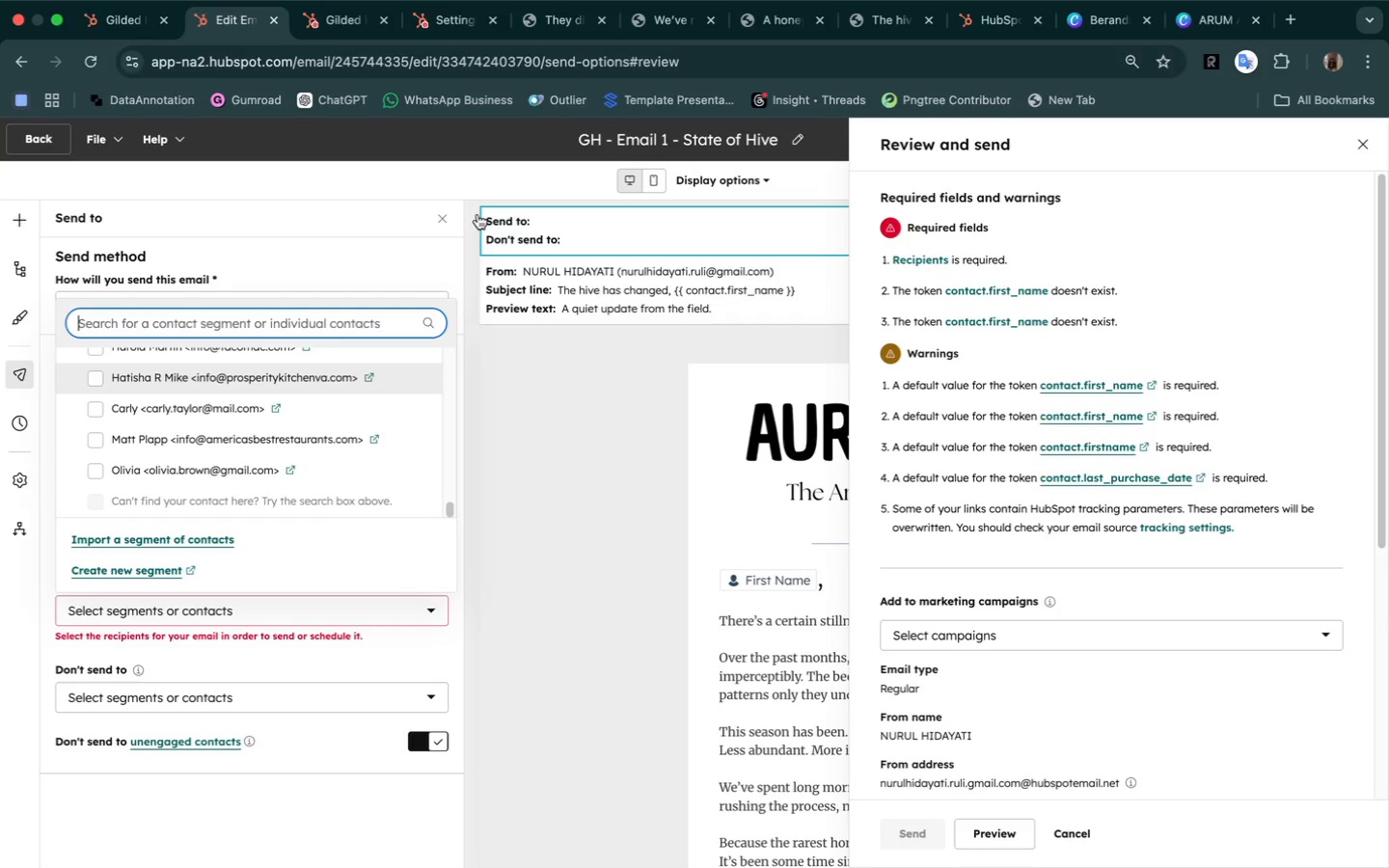 
scroll: coordinate [270, 439], scroll_direction: up, amount: 273.0
 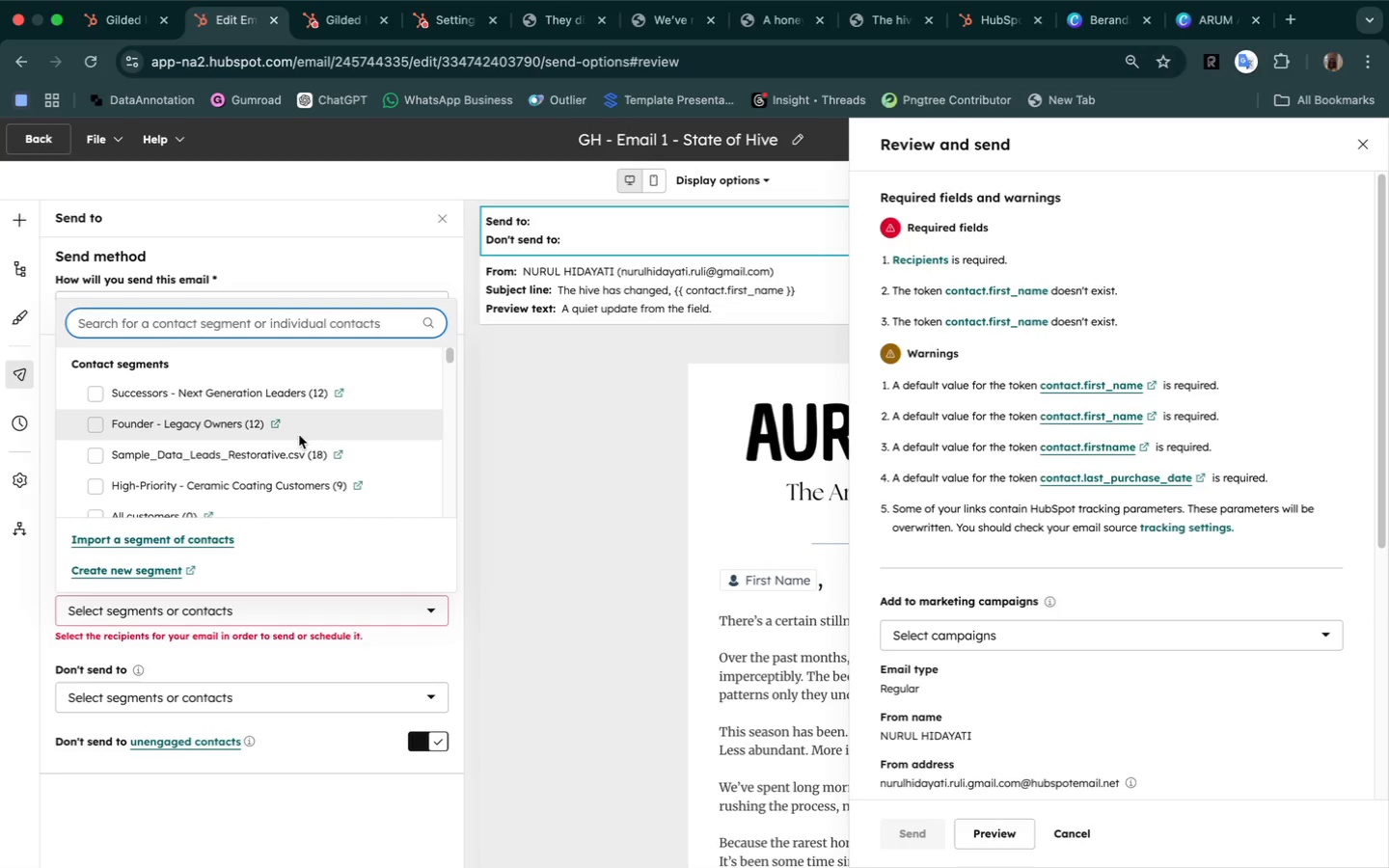 
scroll: coordinate [299, 435], scroll_direction: down, amount: 7.0
 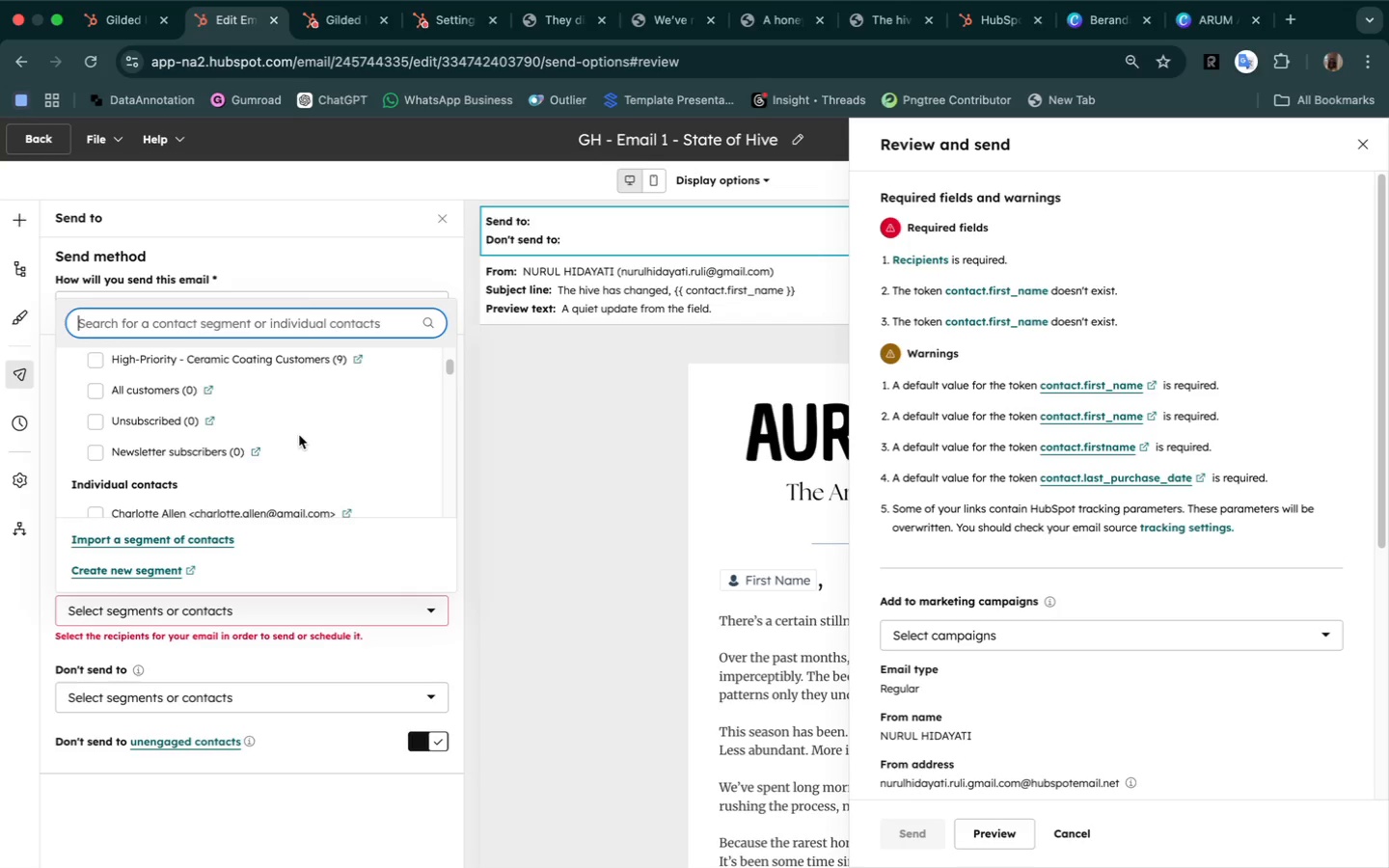 
scroll: coordinate [299, 435], scroll_direction: up, amount: 63.0
 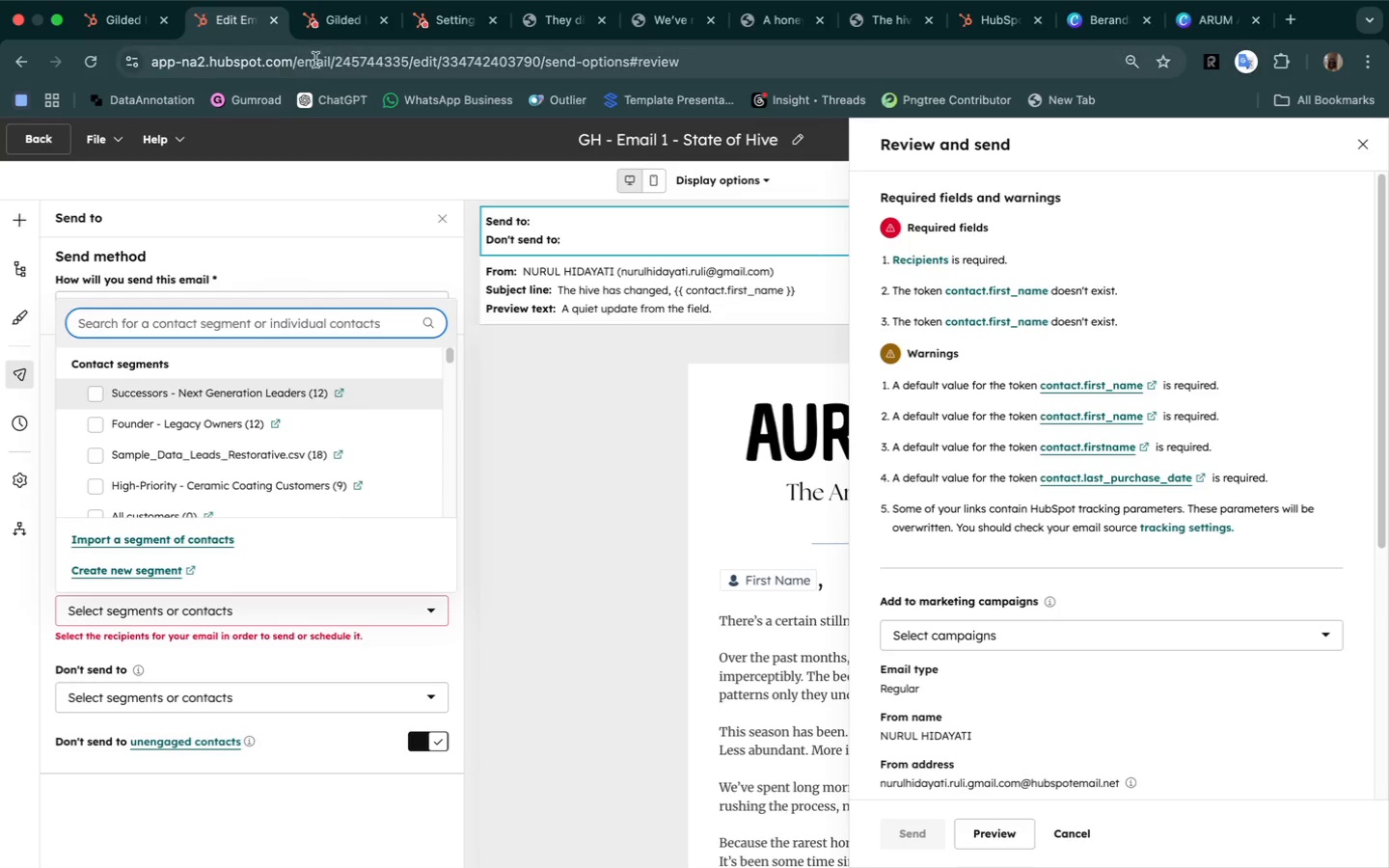 
left_click([344, 24])
 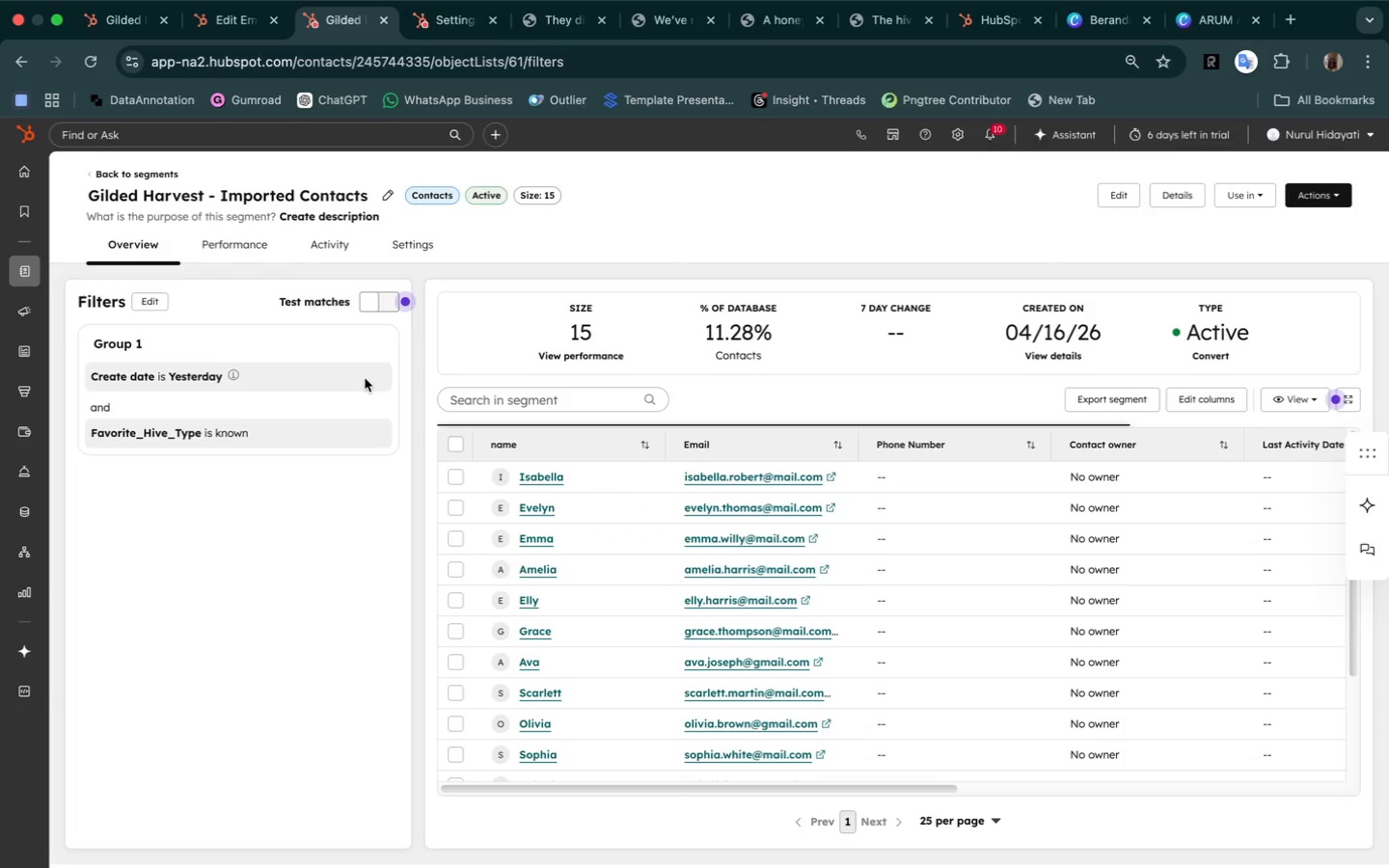 
wait(47.76)
 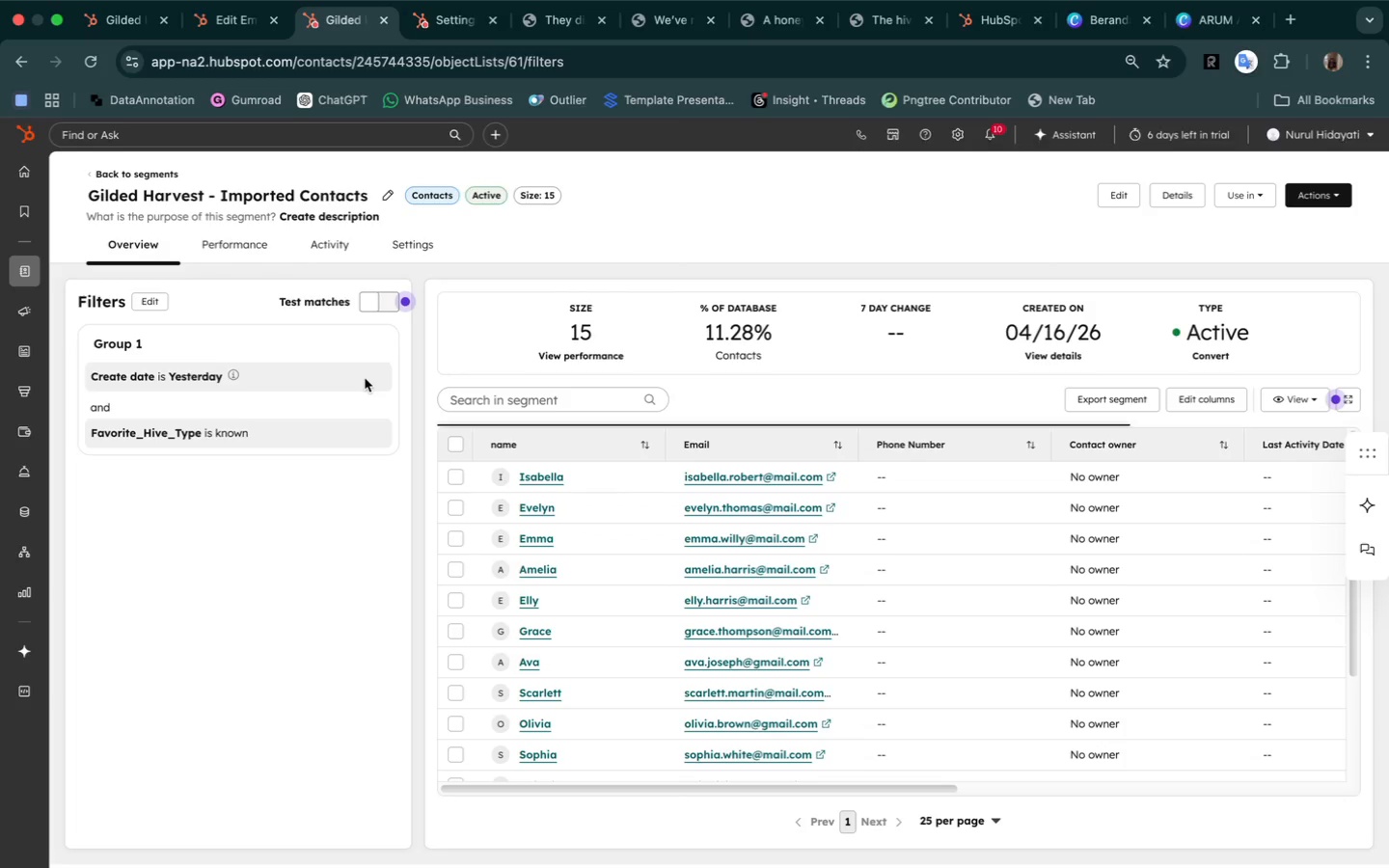 
left_click([238, 44])
 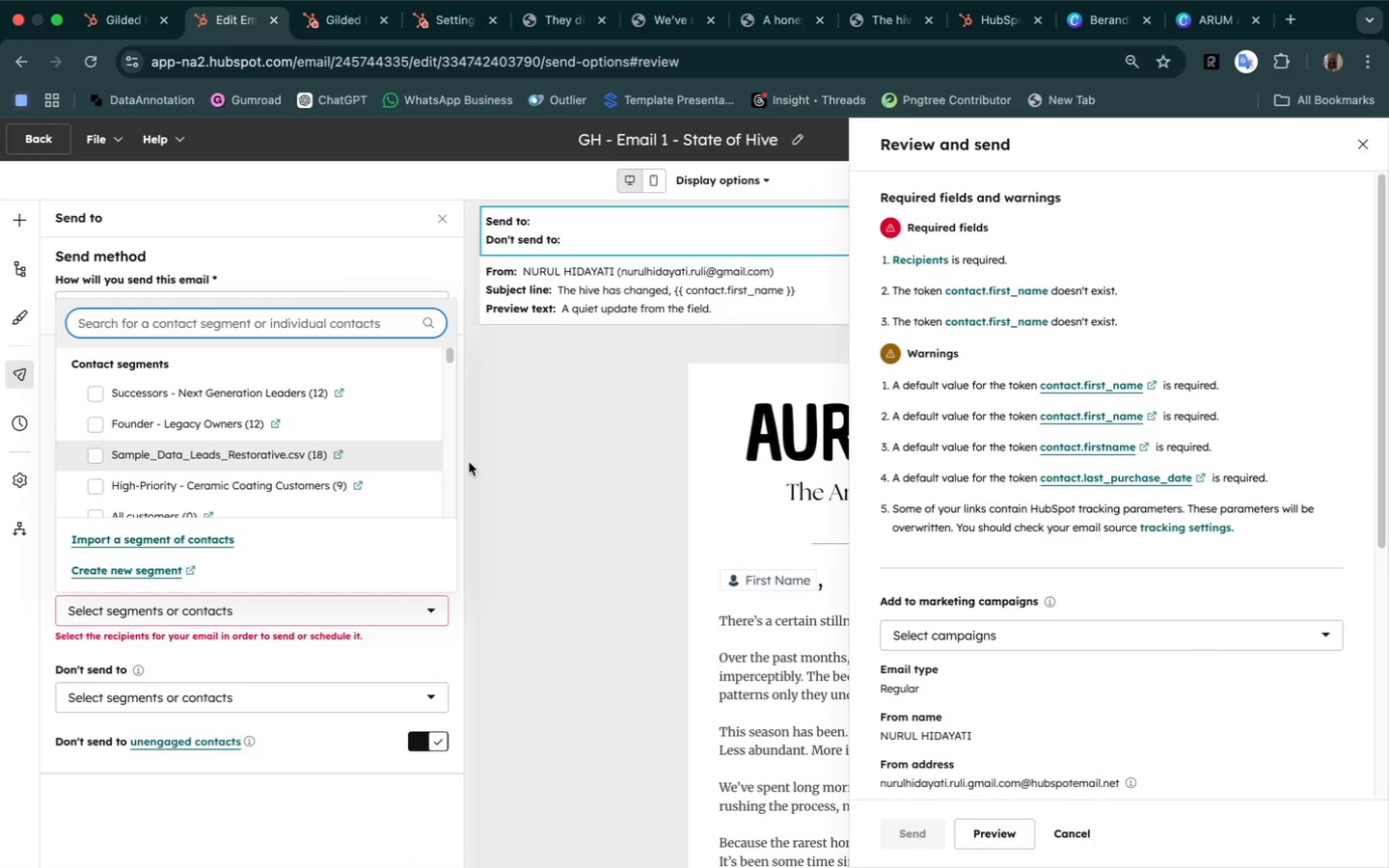 
left_click([504, 463])
 